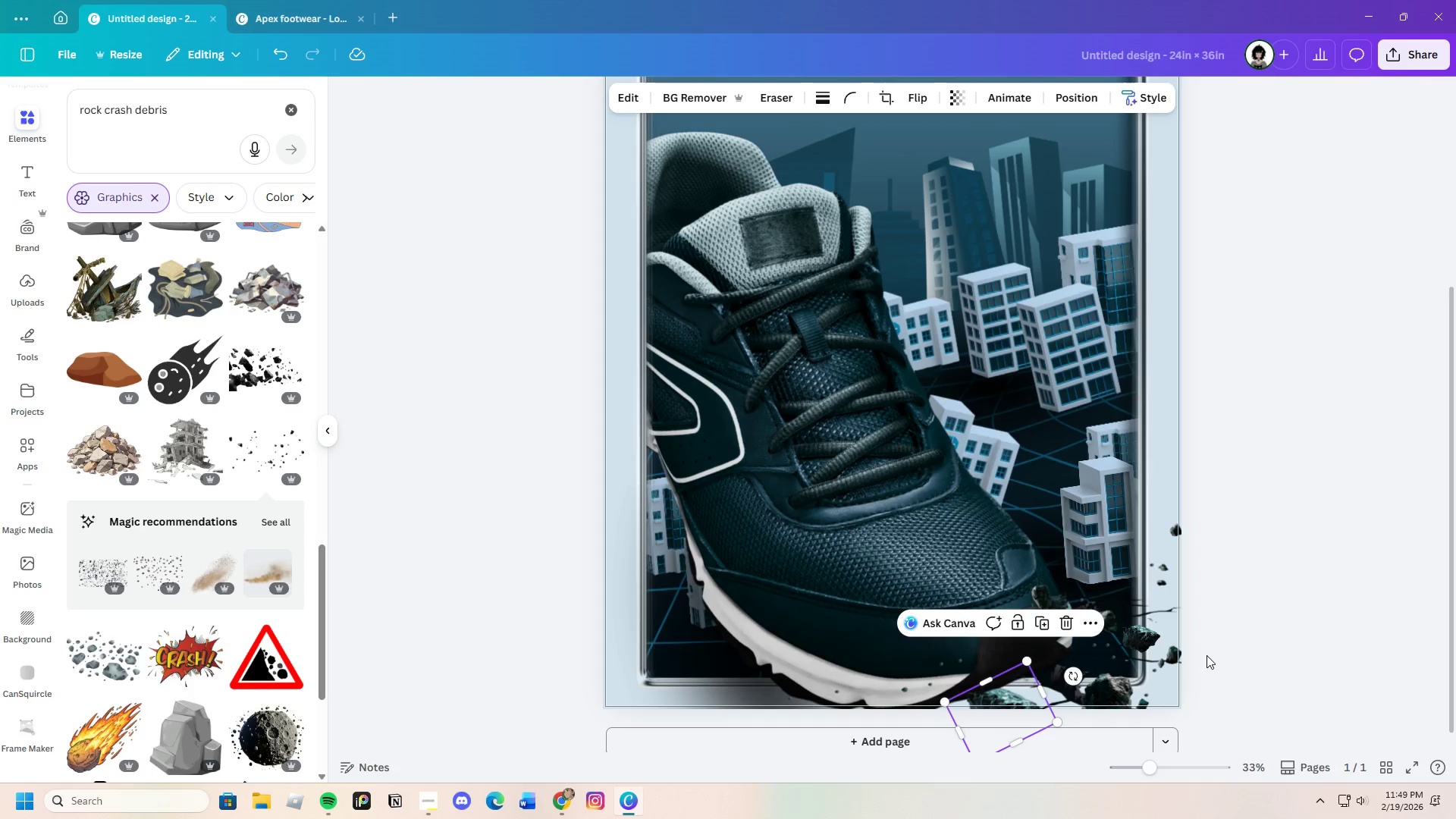 
left_click([1207, 655])
 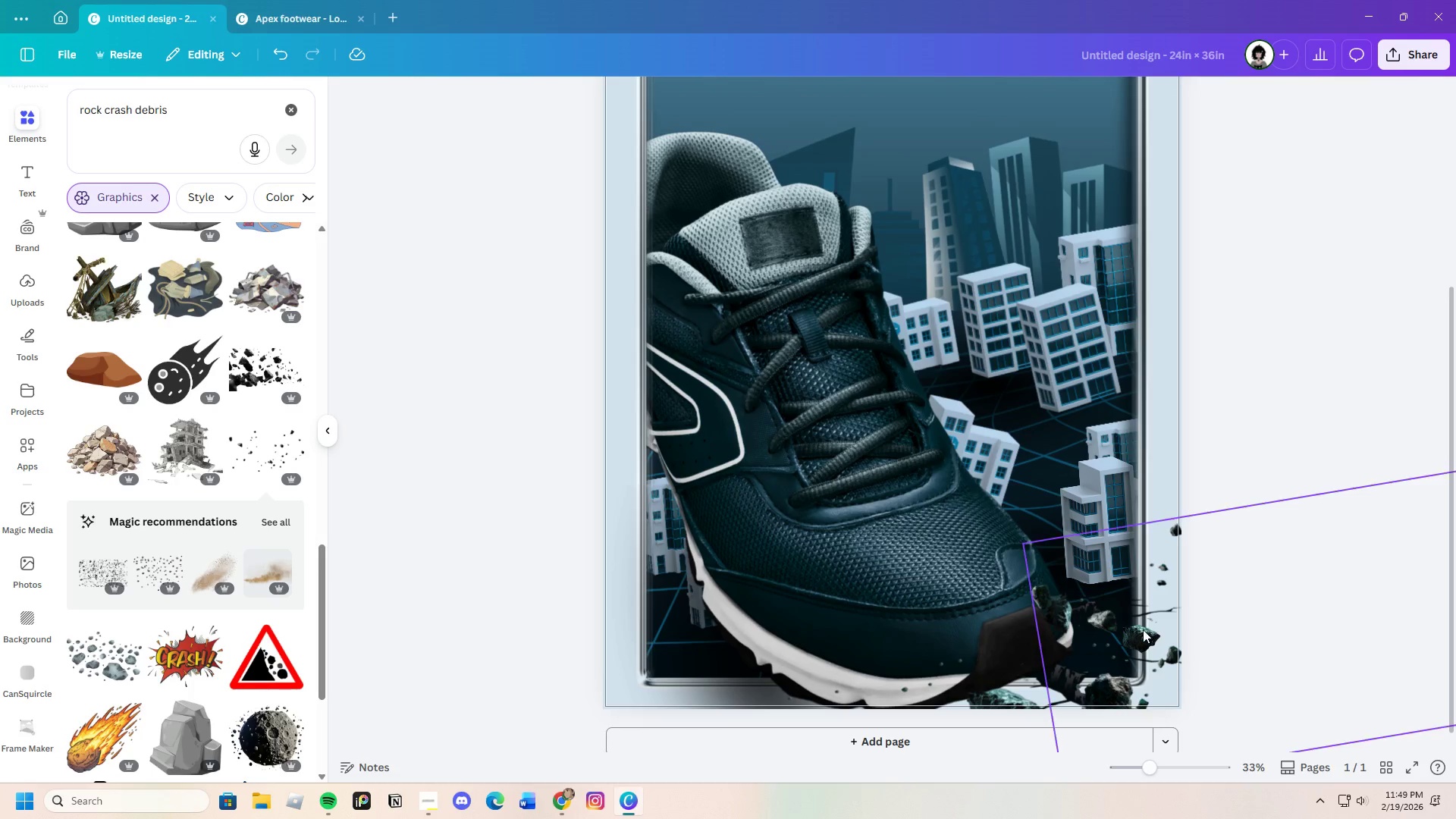 
left_click([1138, 628])
 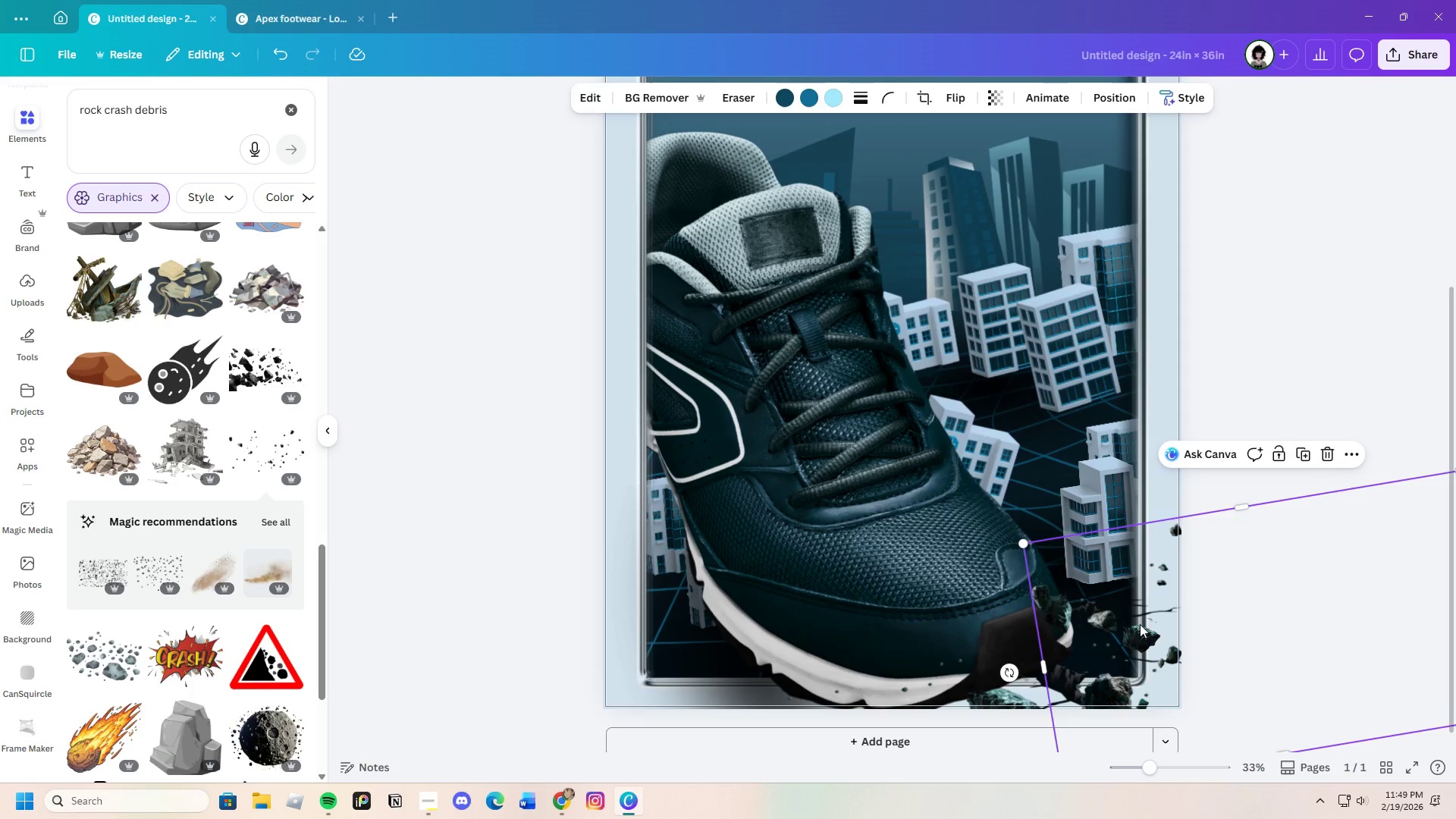 
left_click_drag(start_coordinate=[1125, 623], to_coordinate=[1171, 620])
 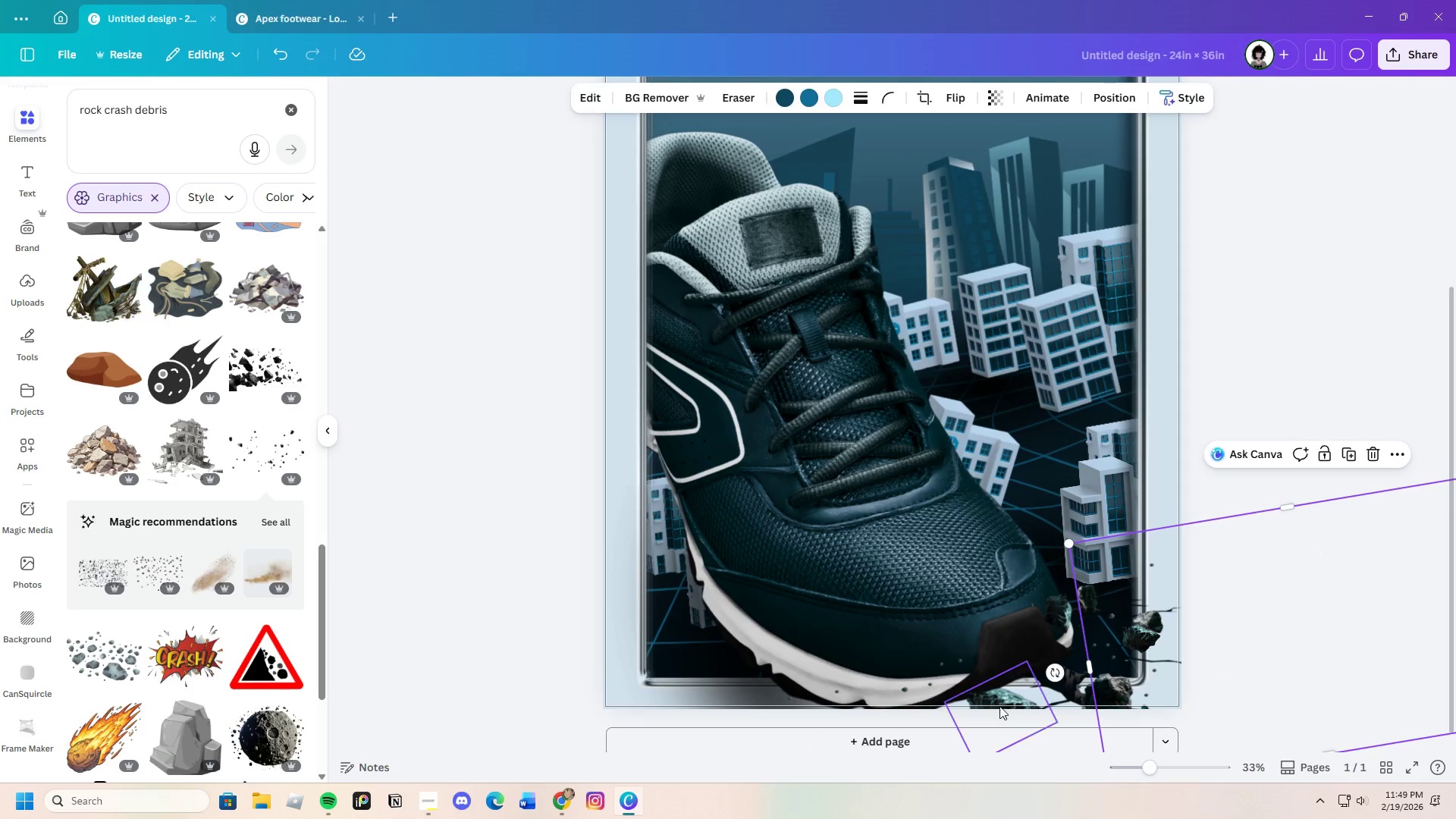 
left_click_drag(start_coordinate=[999, 705], to_coordinate=[1006, 673])
 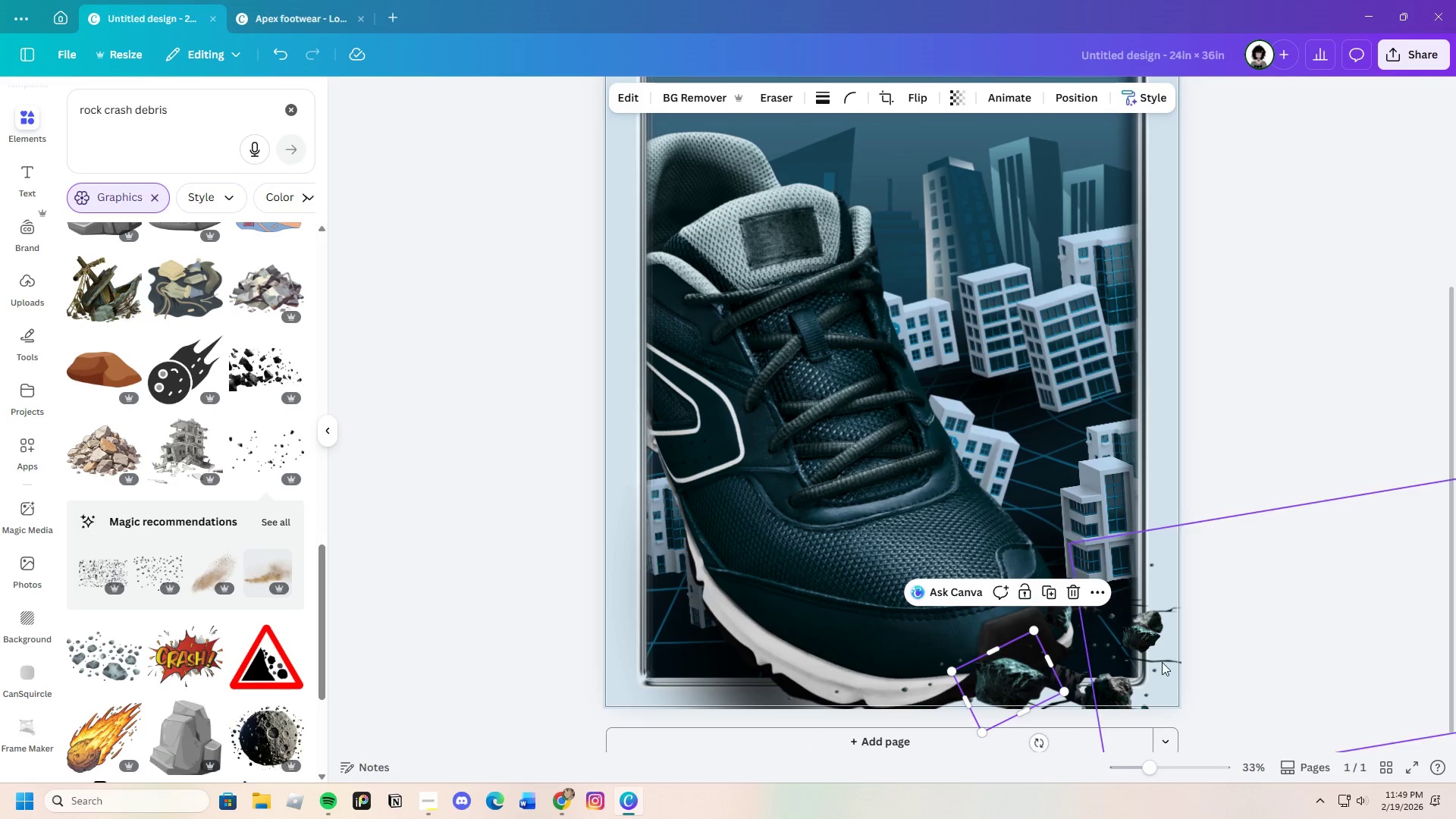 
left_click_drag(start_coordinate=[1162, 662], to_coordinate=[1156, 662])
 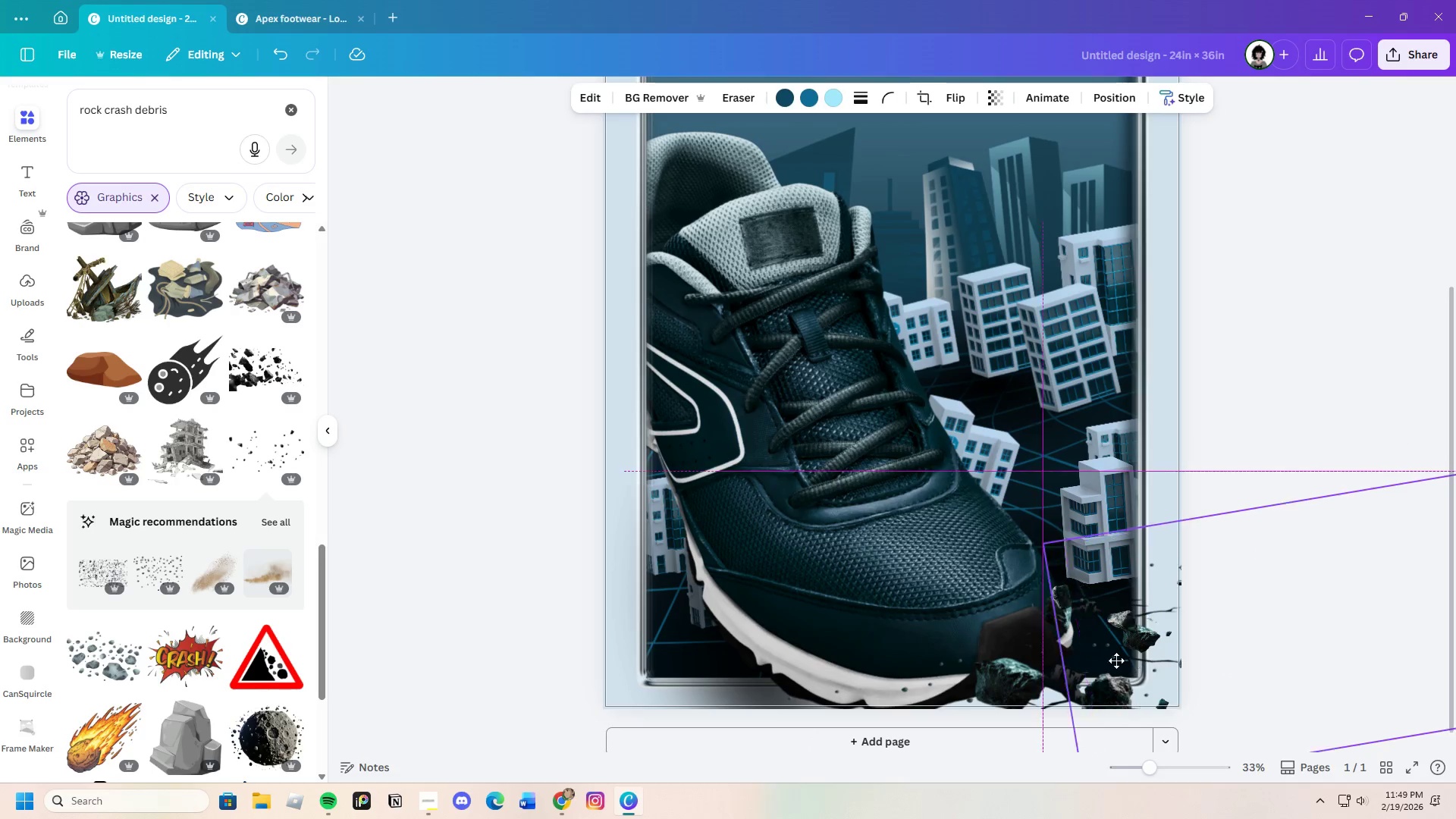 
left_click_drag(start_coordinate=[1147, 661], to_coordinate=[877, 737])
 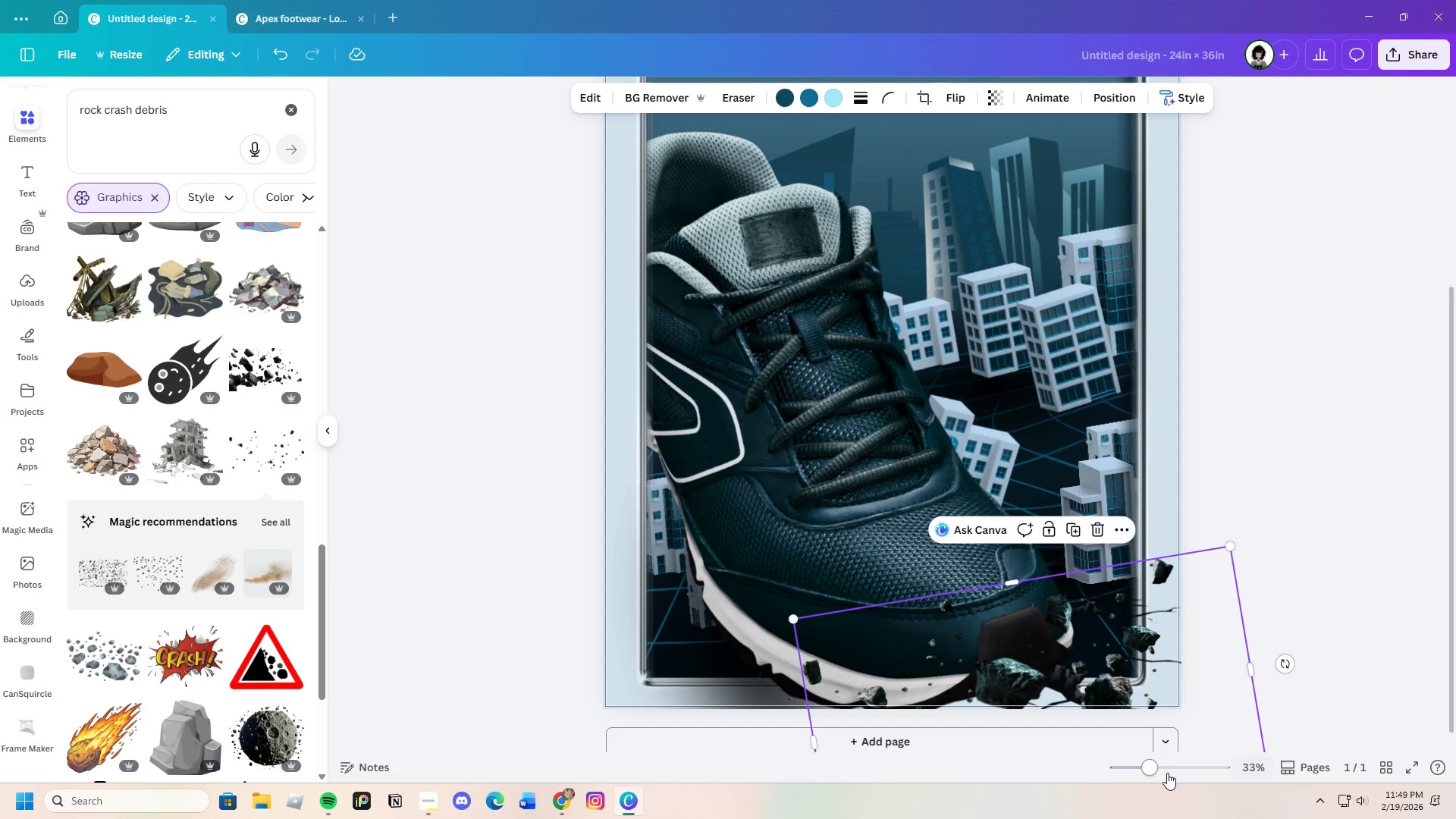 
left_click_drag(start_coordinate=[1151, 769], to_coordinate=[1141, 768])
 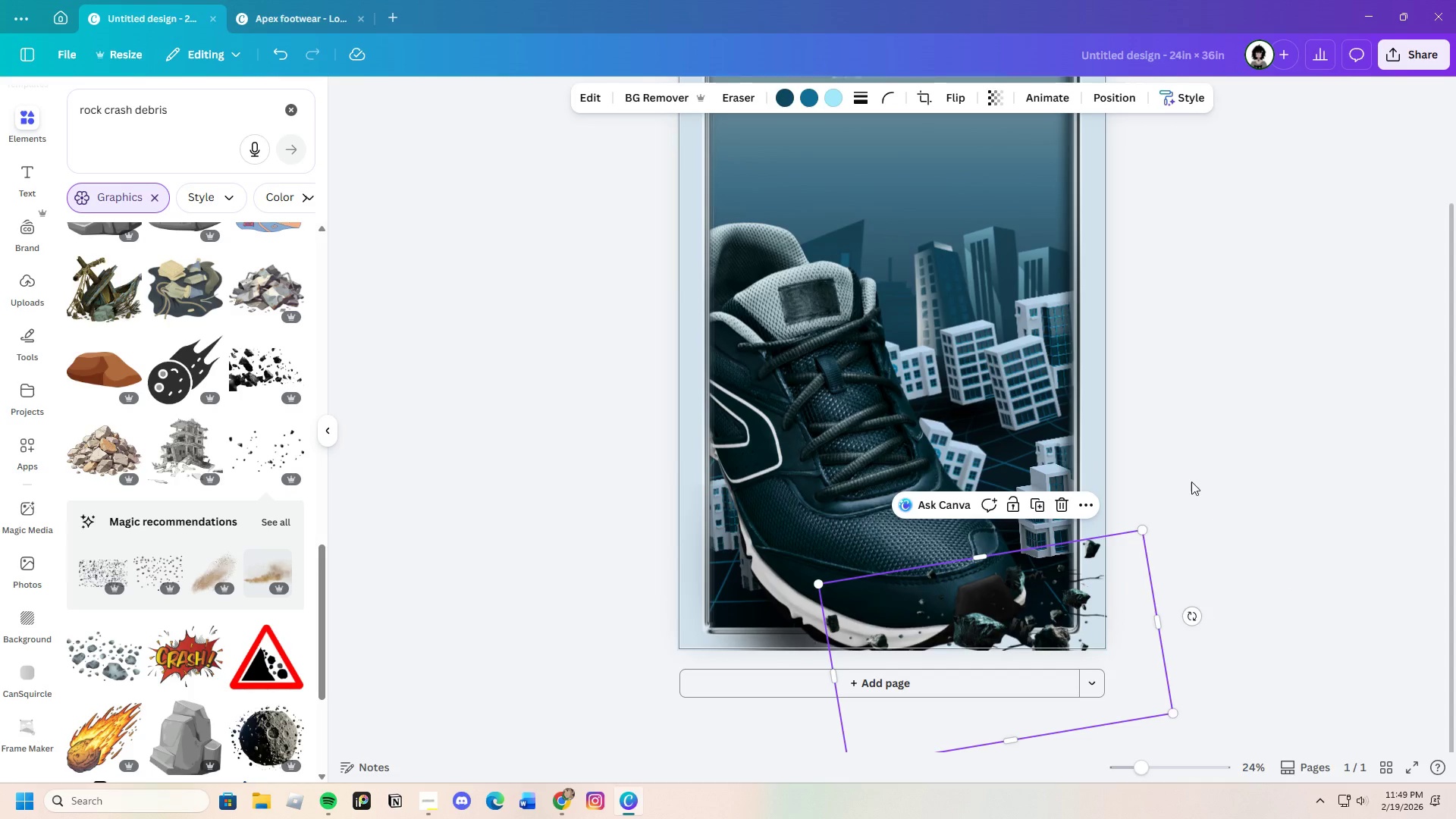 
left_click([1191, 482])
 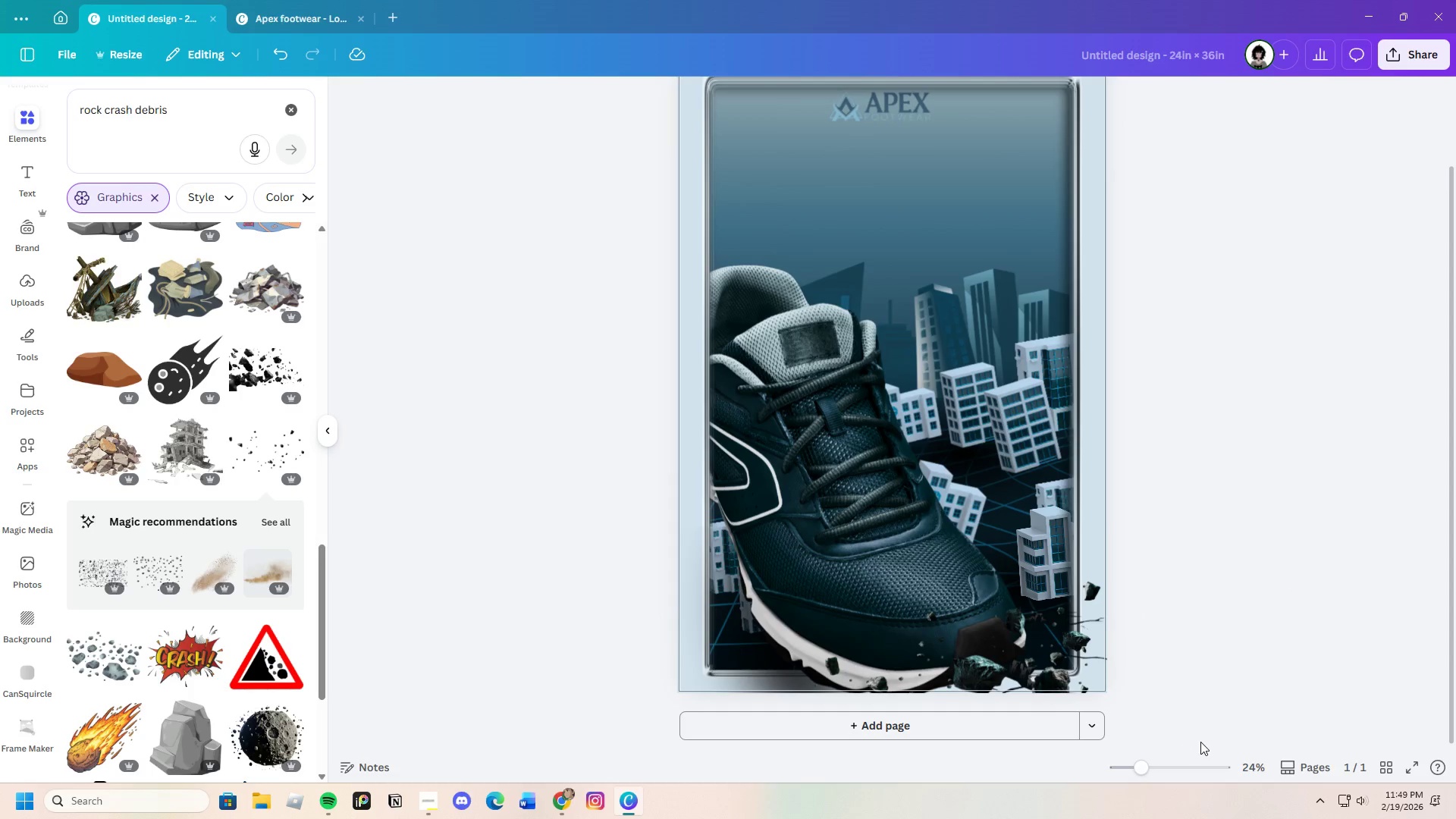 
left_click([1037, 669])
 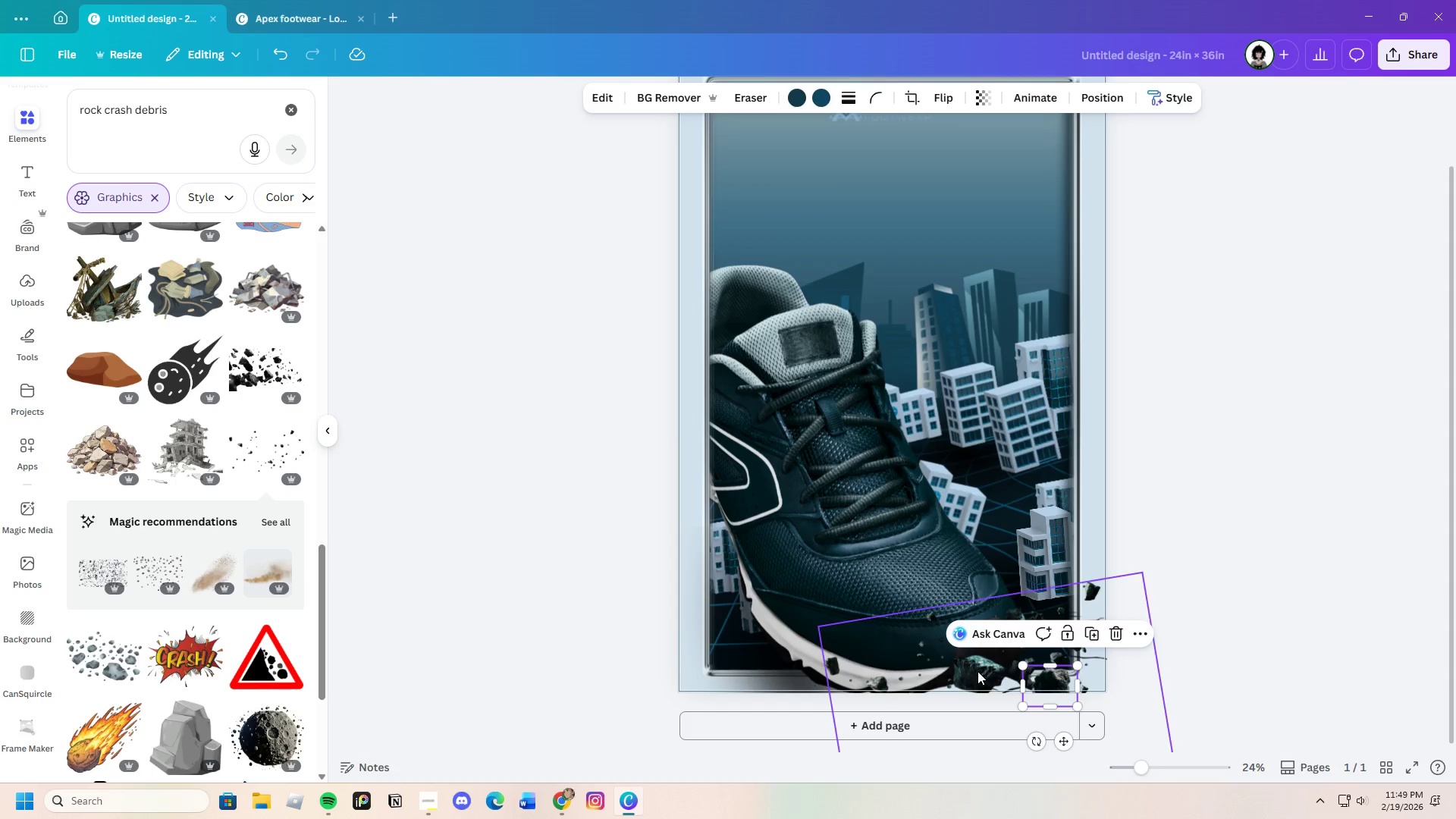 
left_click([977, 673])
 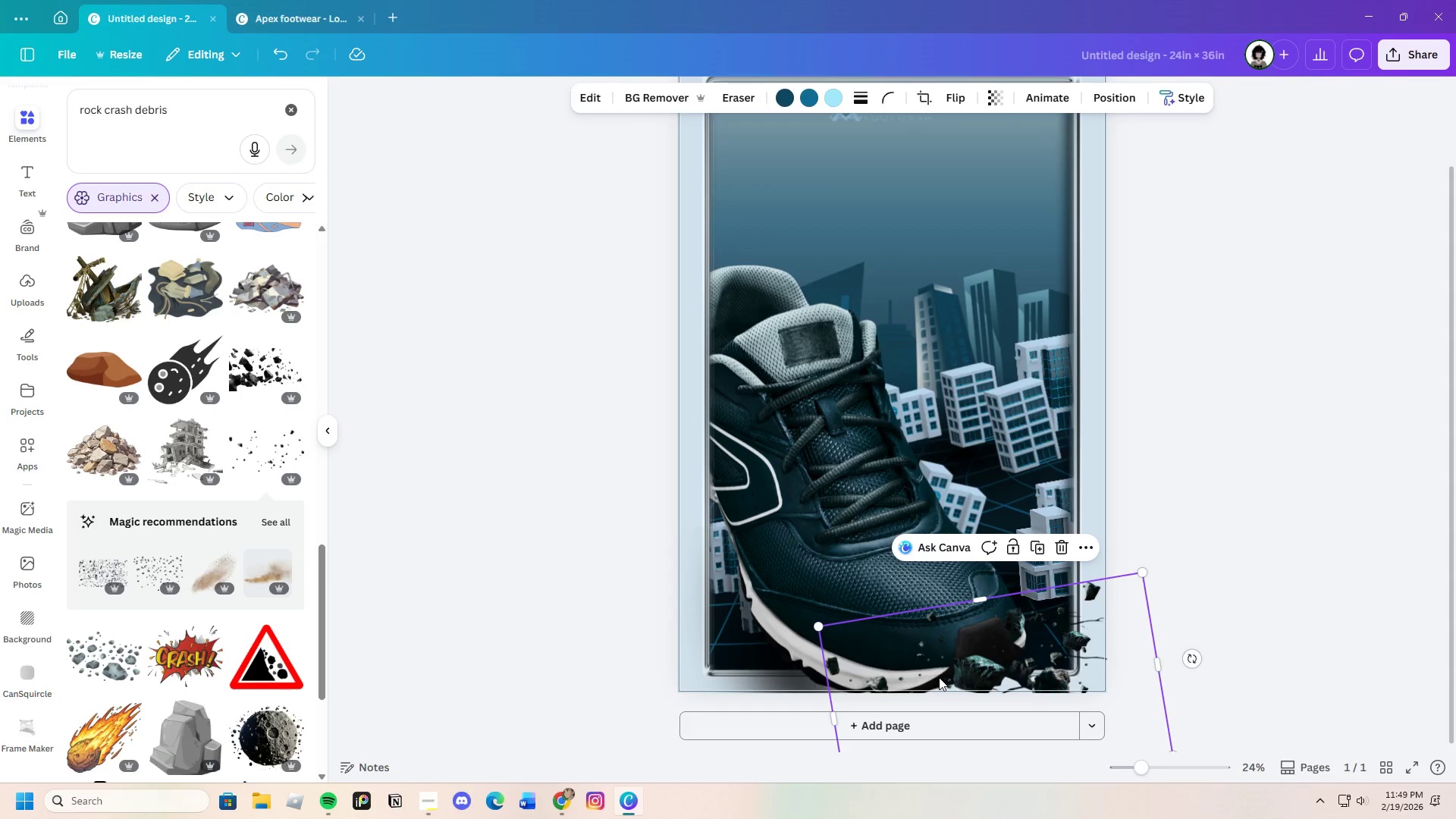 
left_click_drag(start_coordinate=[939, 676], to_coordinate=[1128, 638])
 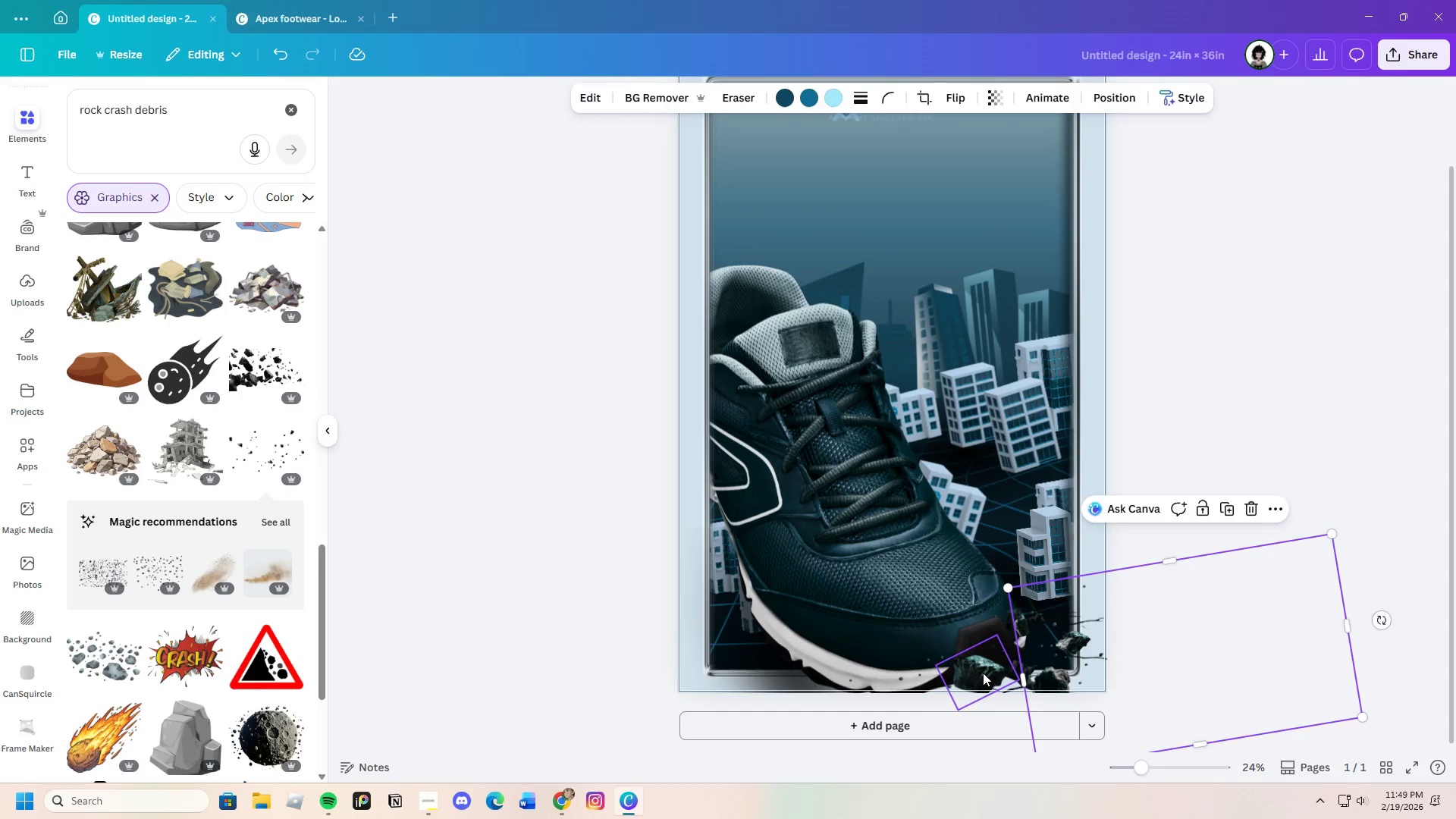 
left_click_drag(start_coordinate=[983, 673], to_coordinate=[880, 668])
 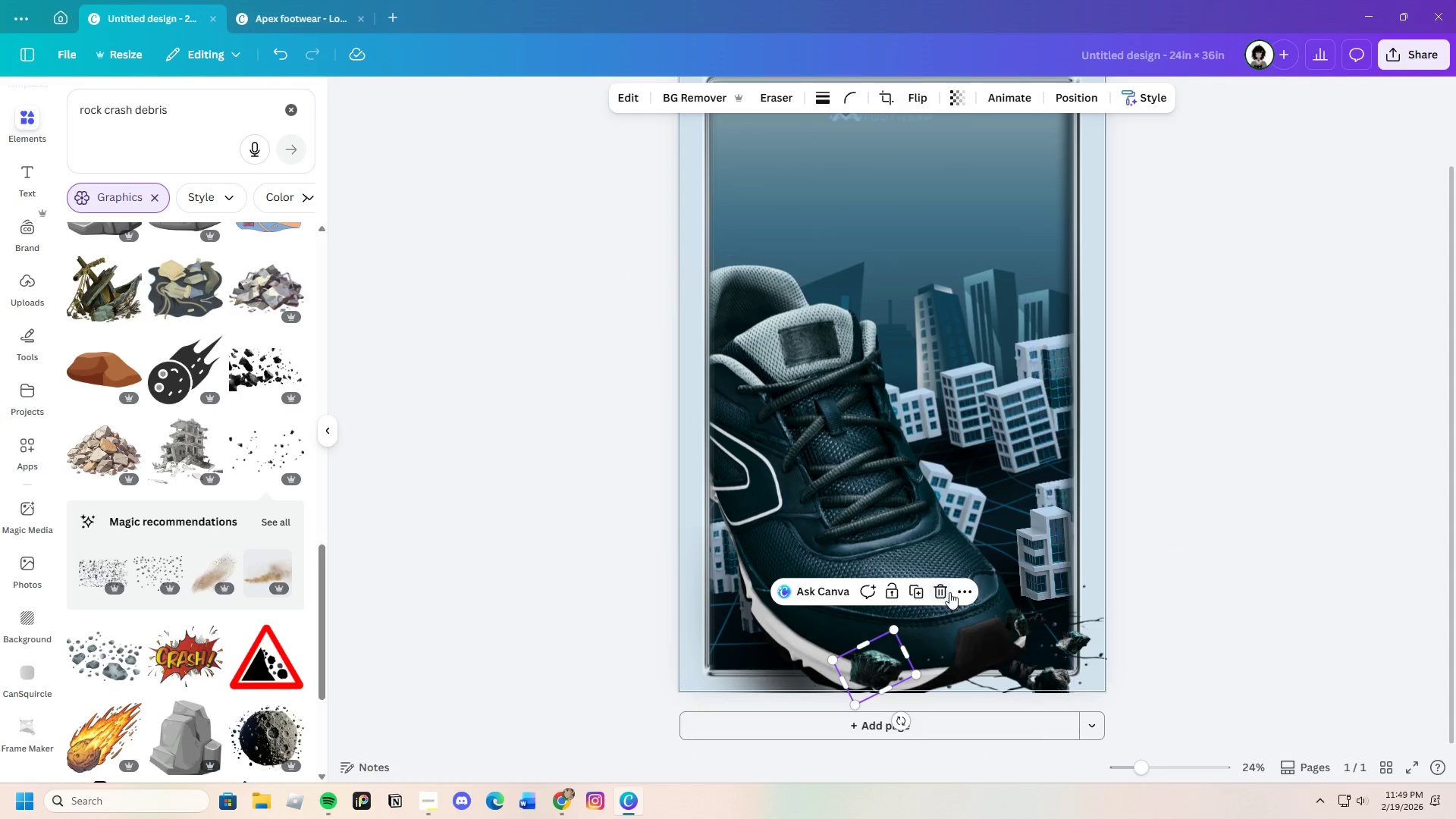 
left_click([949, 588])
 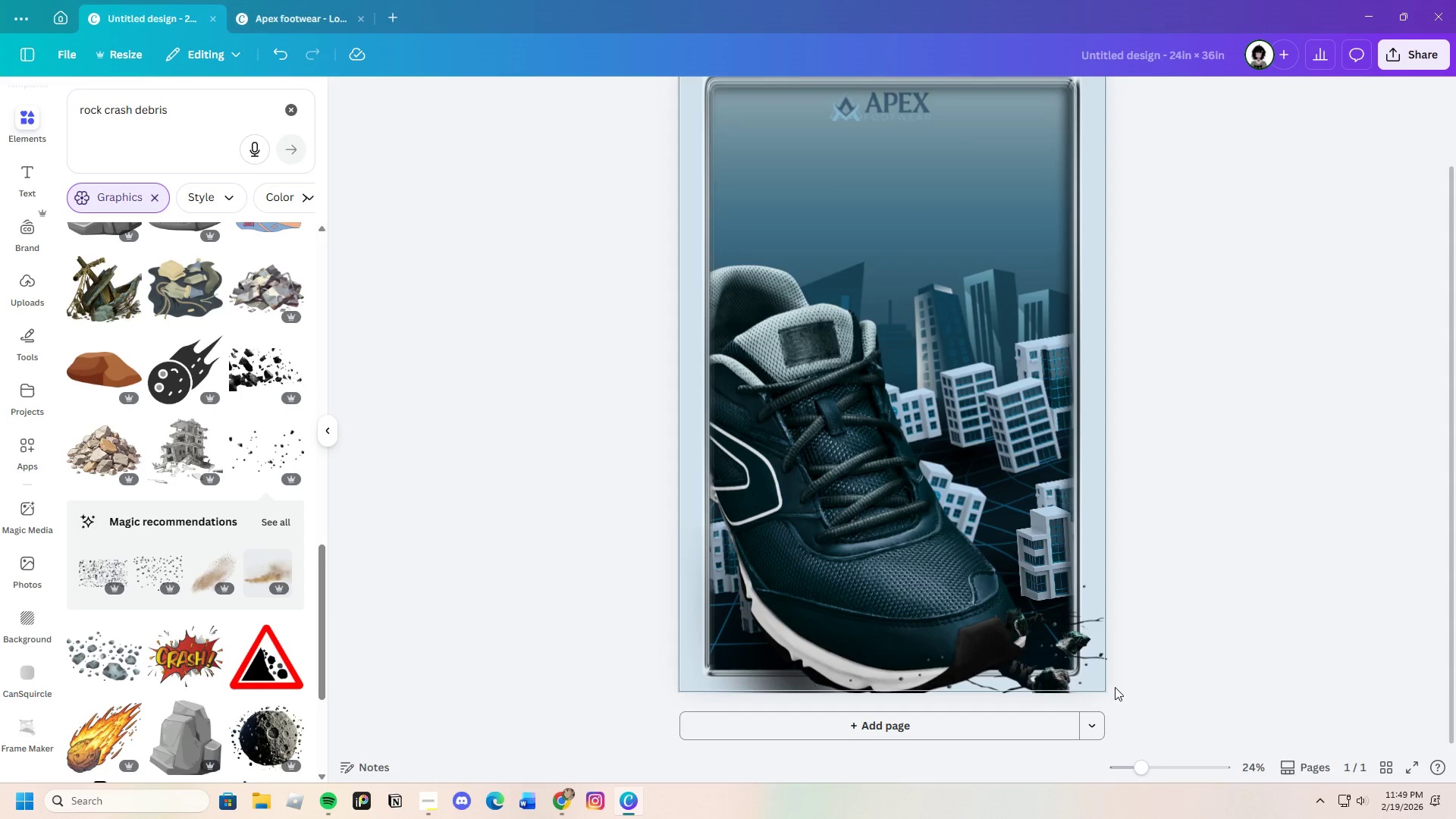 
left_click([1100, 687])
 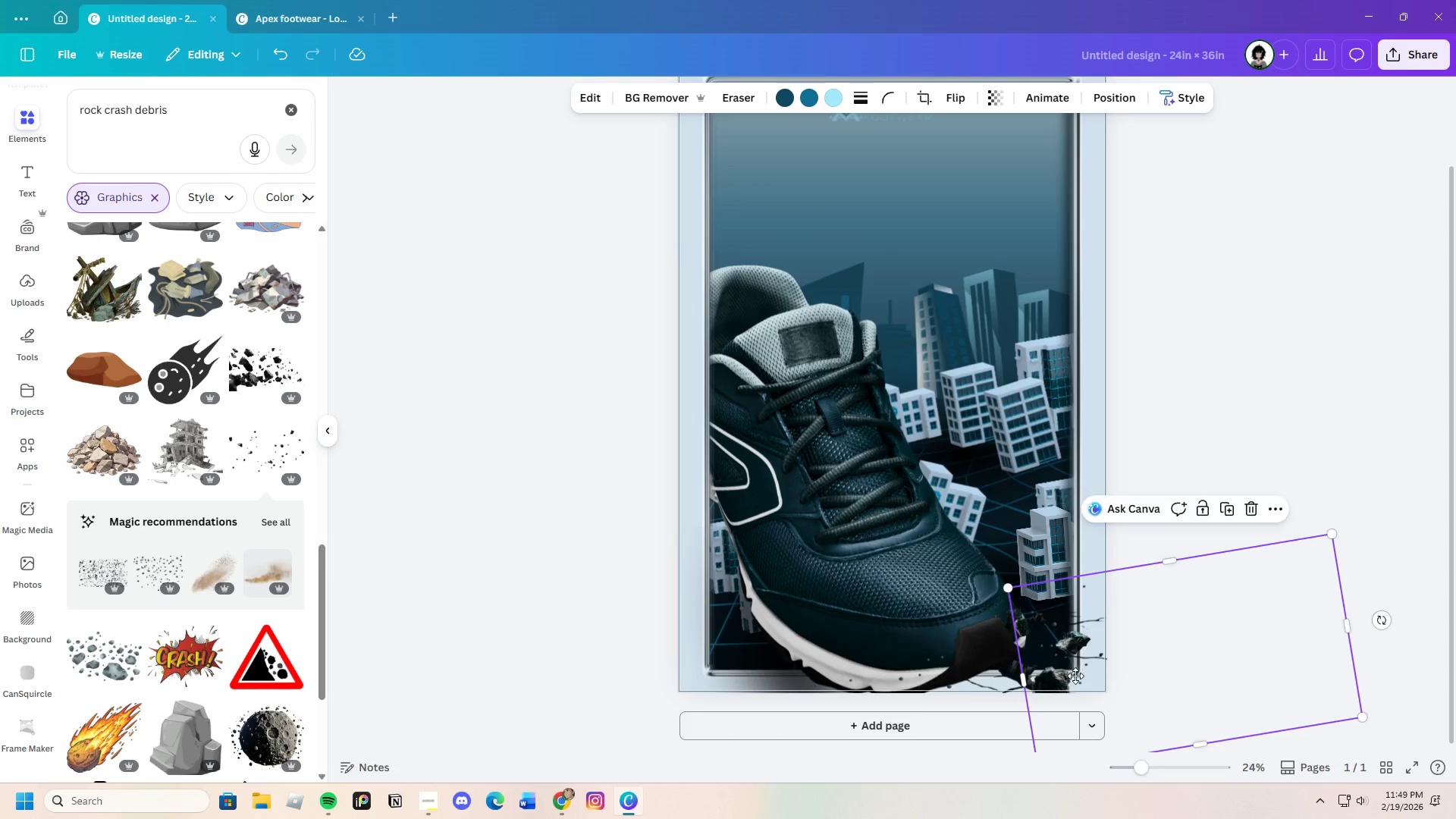 
left_click_drag(start_coordinate=[1104, 683], to_coordinate=[848, 694])
 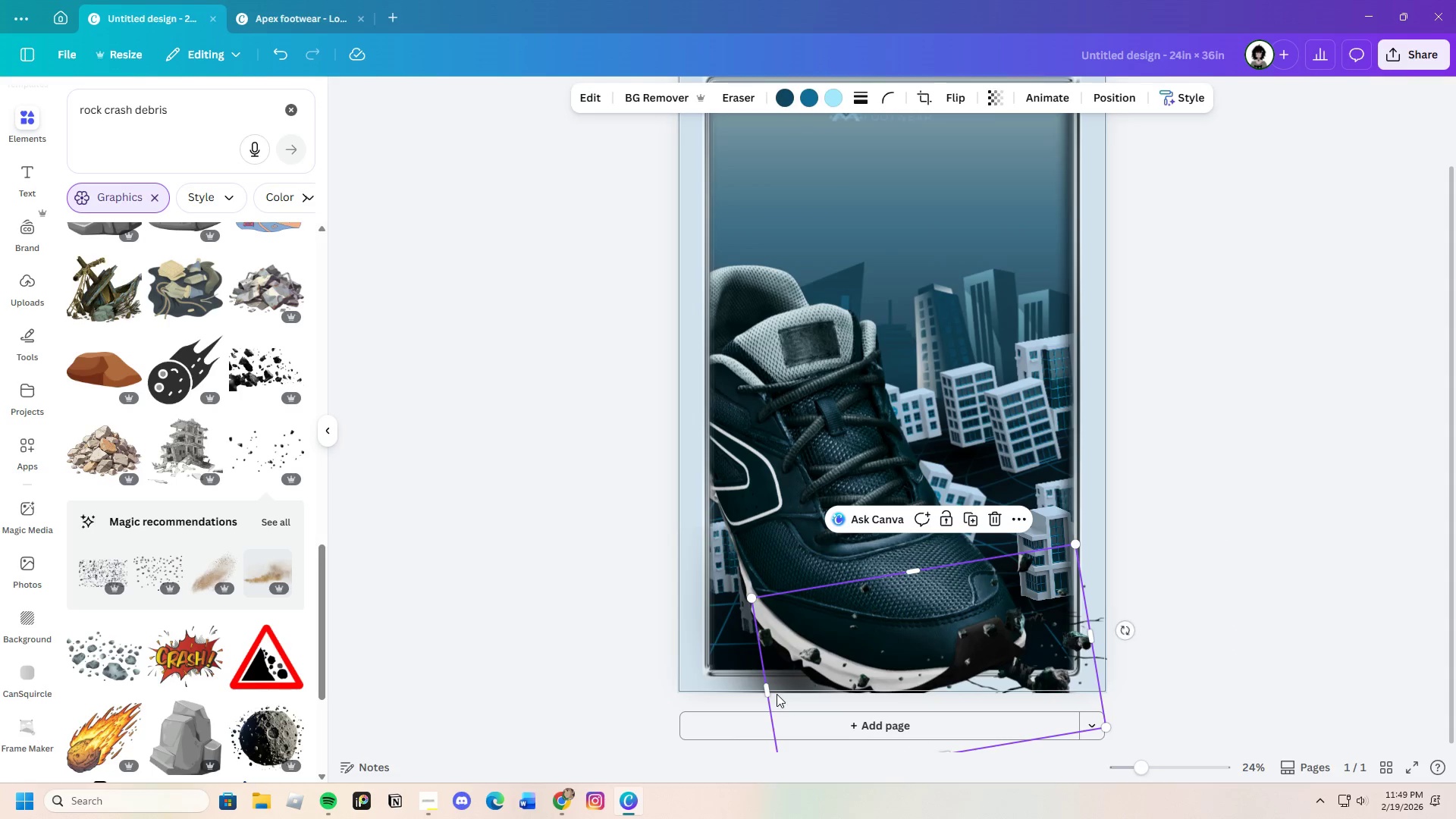 
left_click_drag(start_coordinate=[766, 689], to_coordinate=[845, 692])
 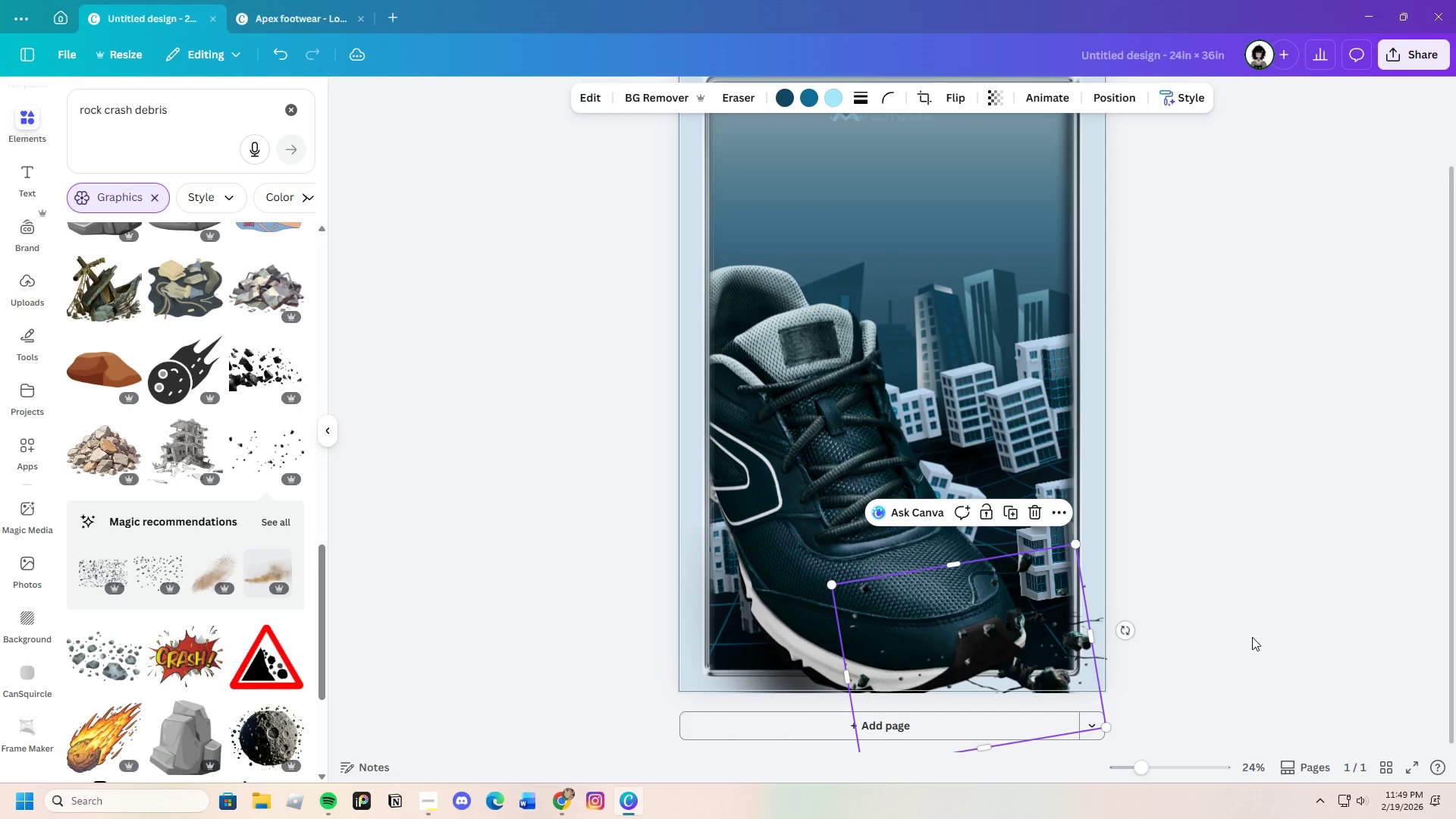 
left_click([1252, 637])
 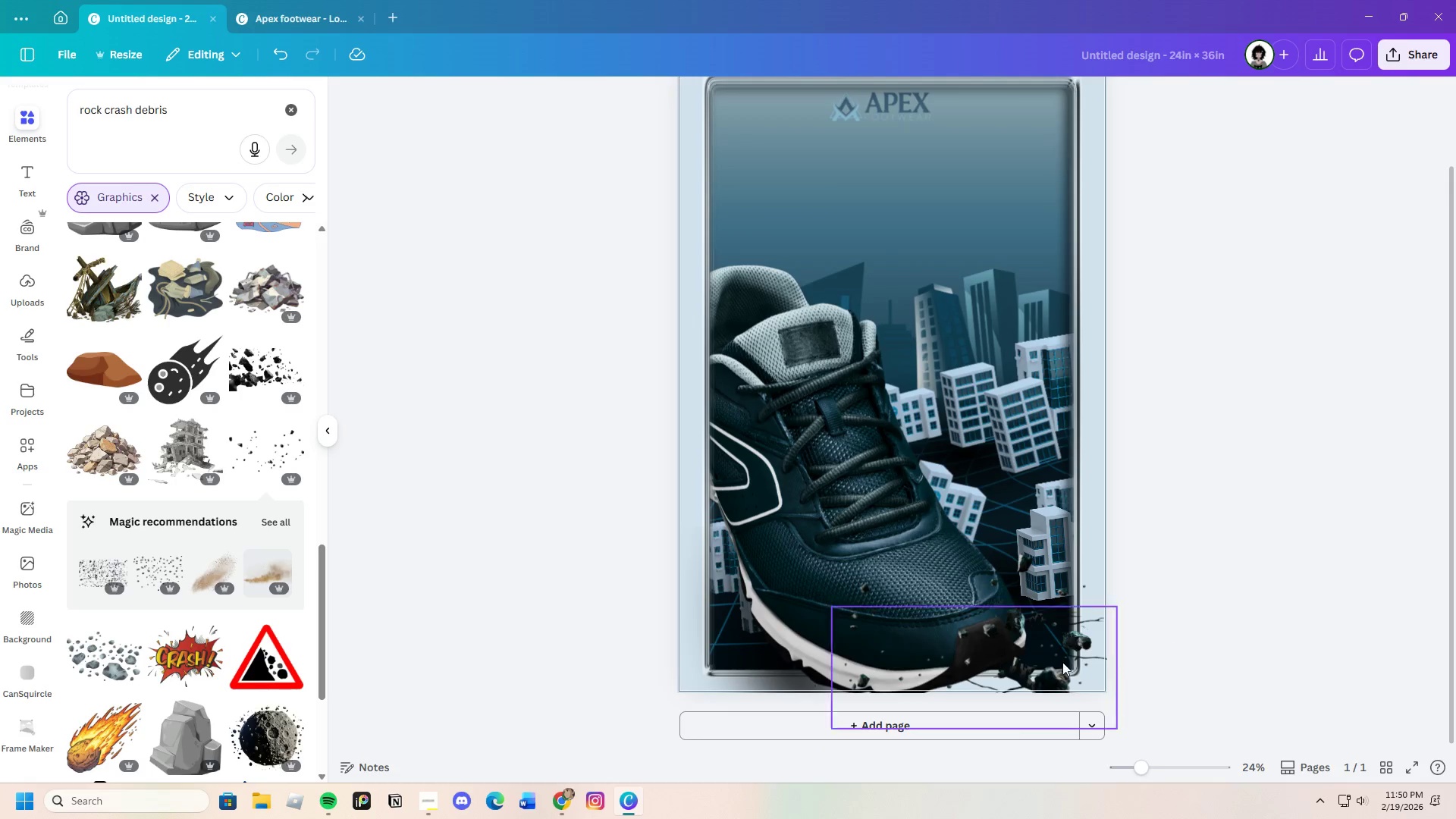 
left_click([1027, 661])
 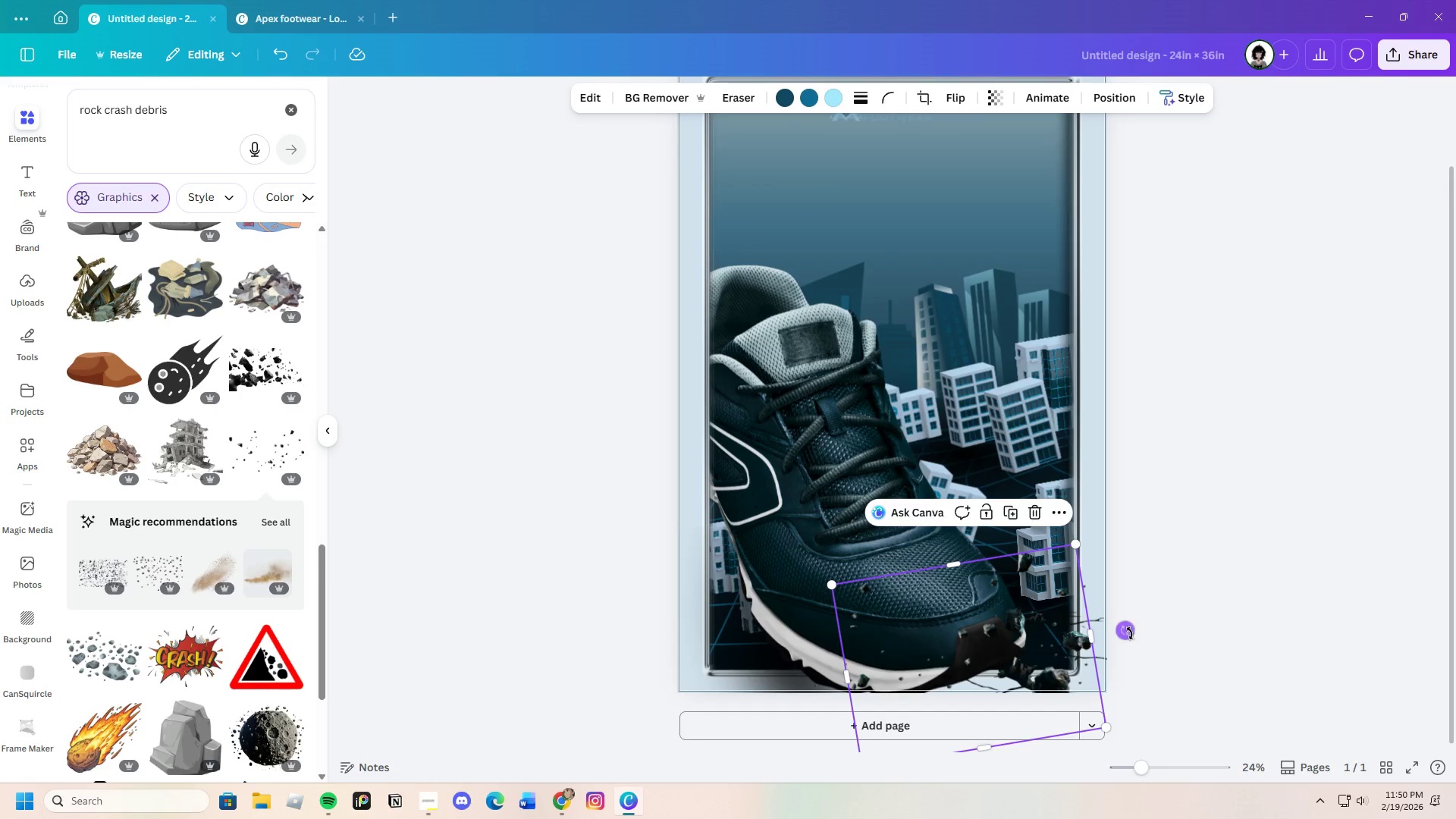 
left_click_drag(start_coordinate=[1131, 632], to_coordinate=[1091, 574])
 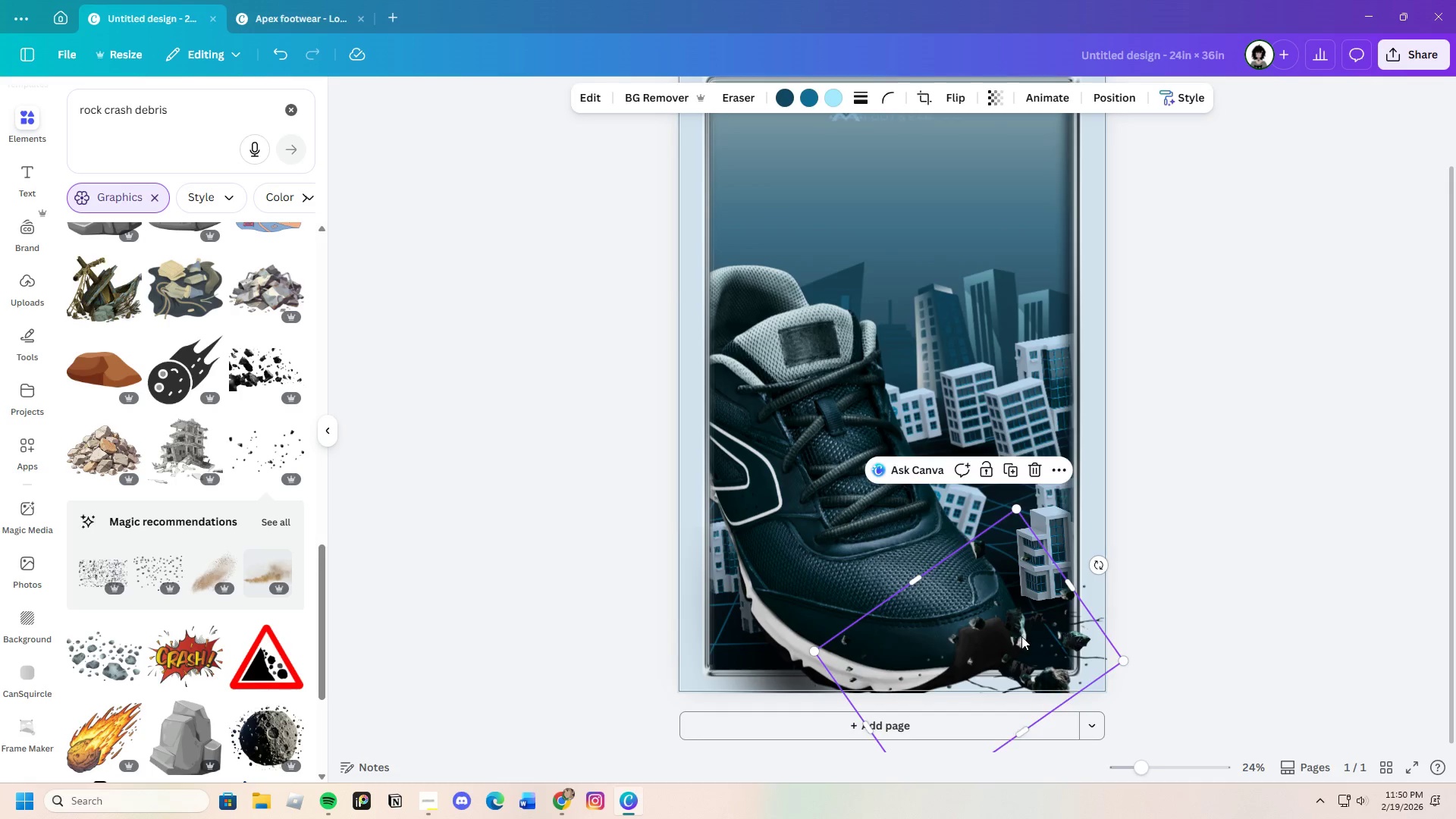 
left_click_drag(start_coordinate=[1021, 635], to_coordinate=[1055, 648])
 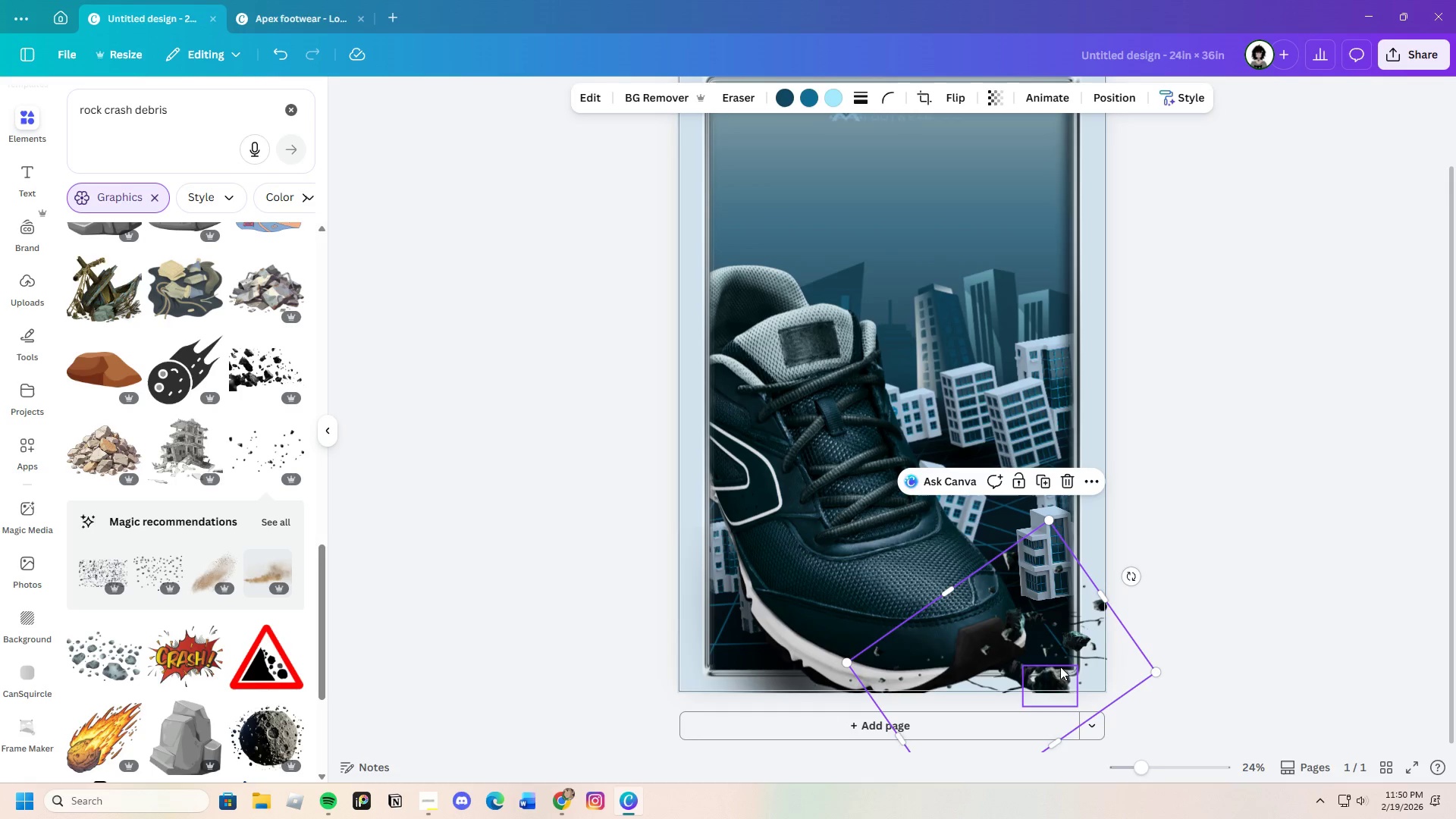 
left_click_drag(start_coordinate=[1050, 659], to_coordinate=[1044, 679])
 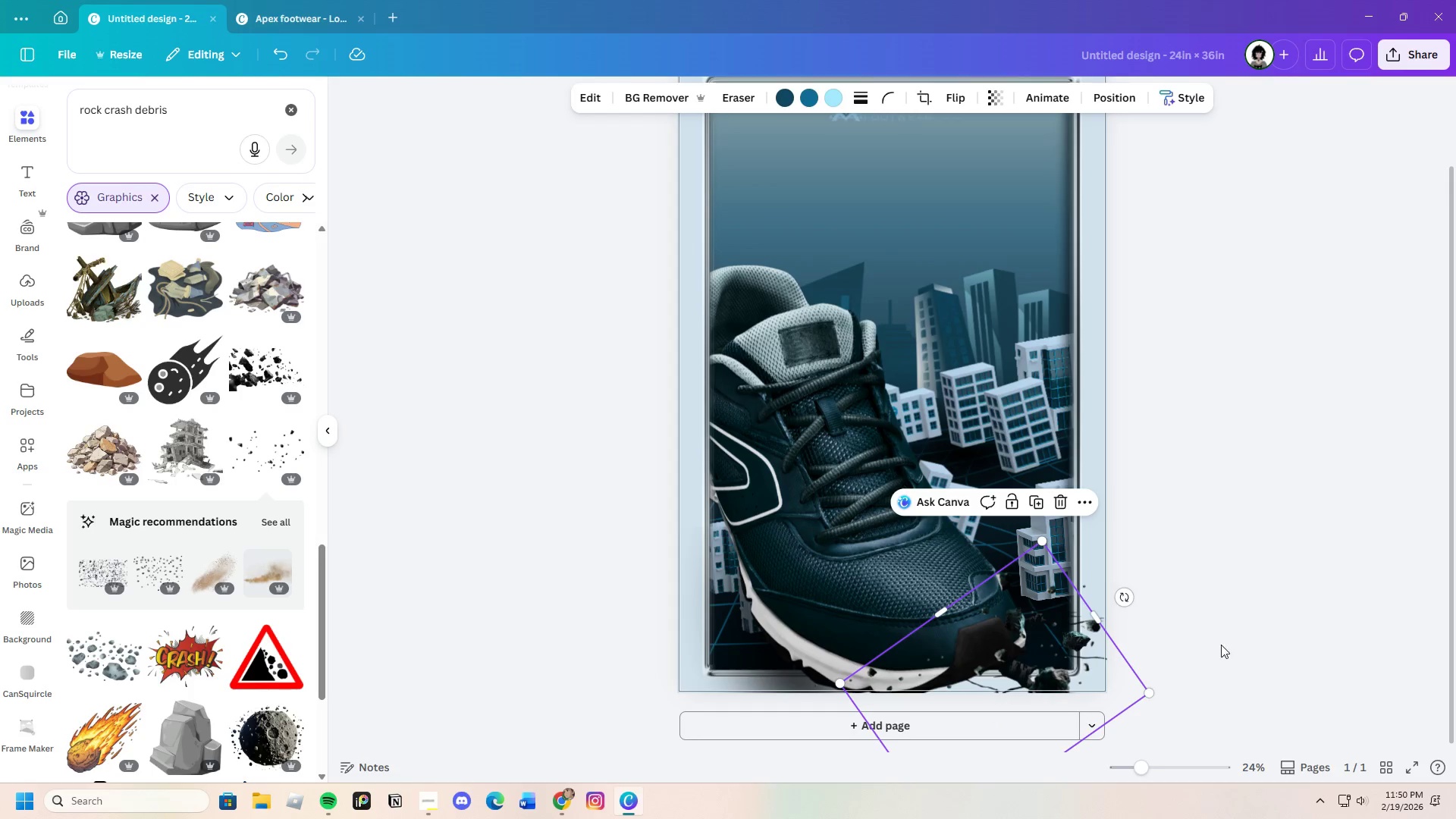 
left_click([1221, 645])
 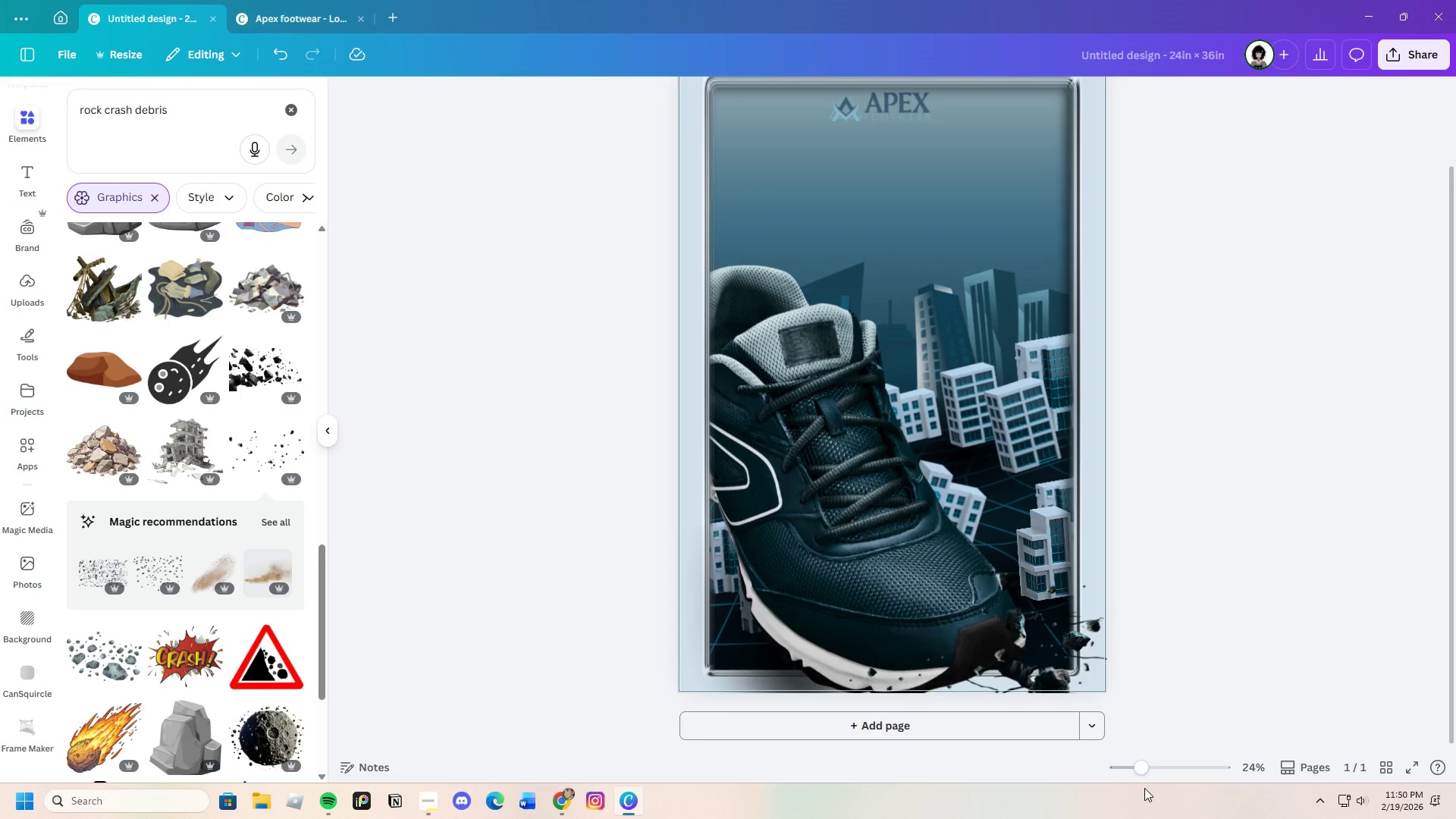 
left_click_drag(start_coordinate=[1142, 764], to_coordinate=[1150, 763])
 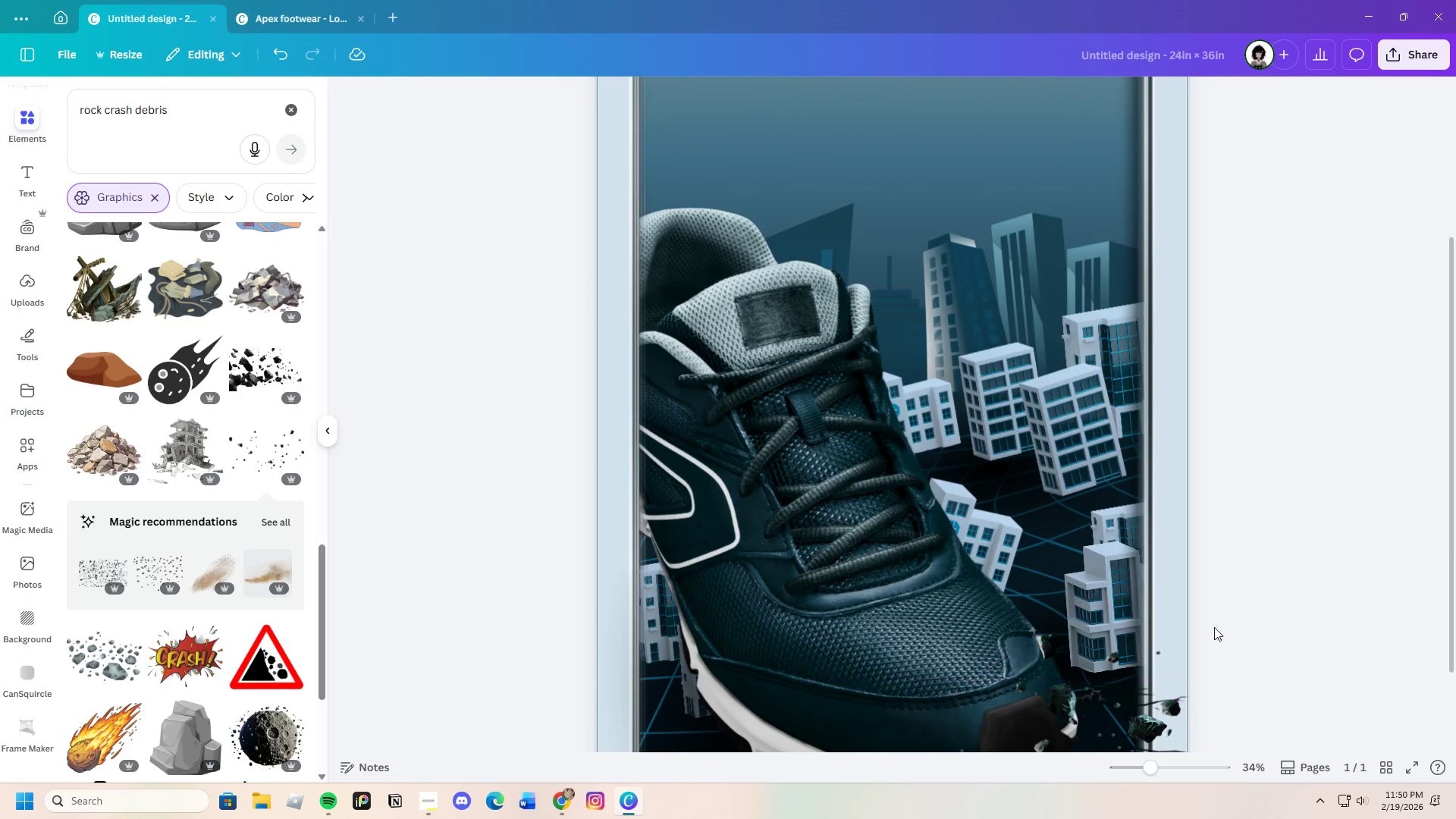 
scroll: coordinate [1214, 627], scroll_direction: down, amount: 2.0
 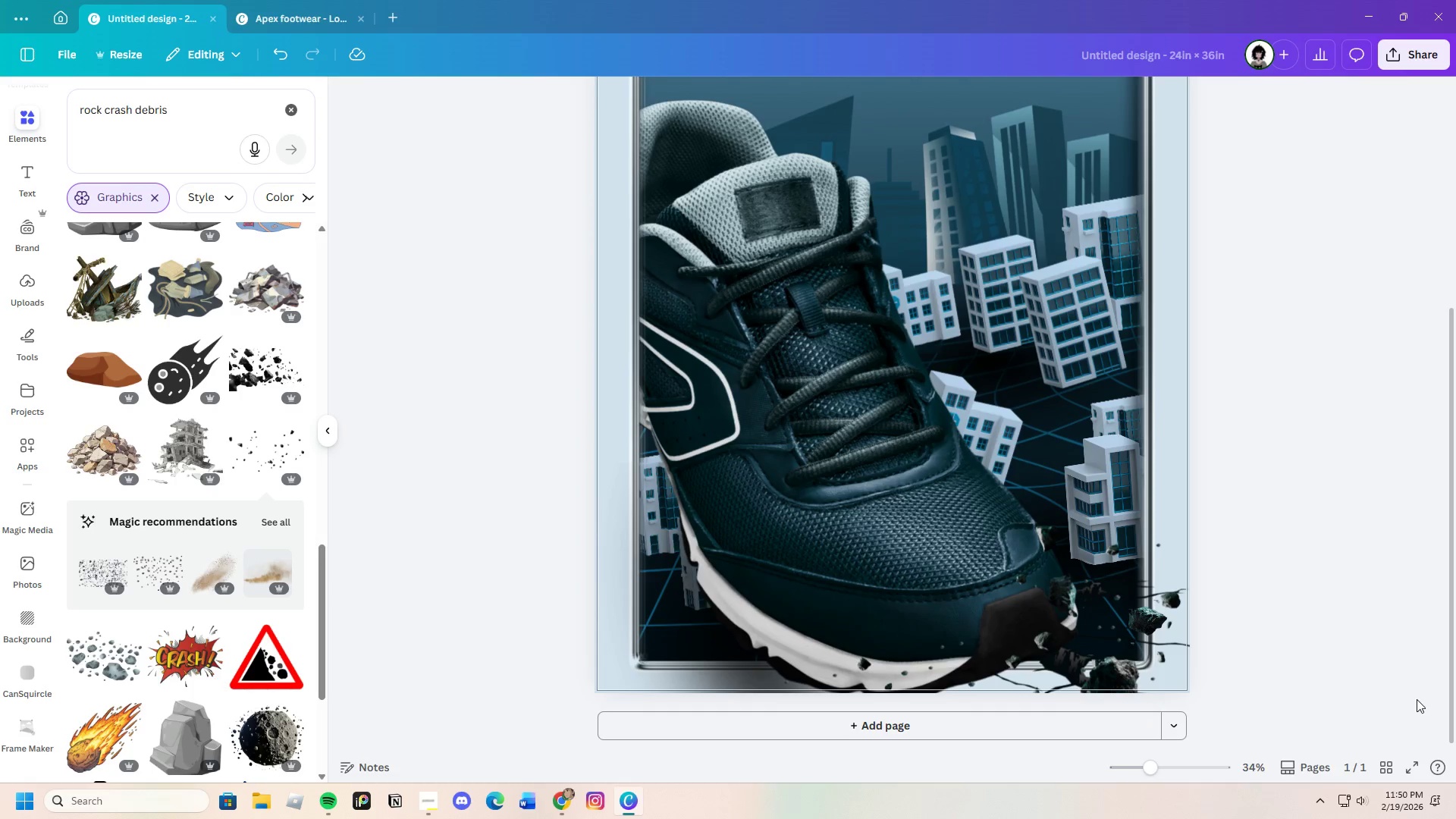 
scroll: coordinate [1388, 708], scroll_direction: up, amount: 1.0
 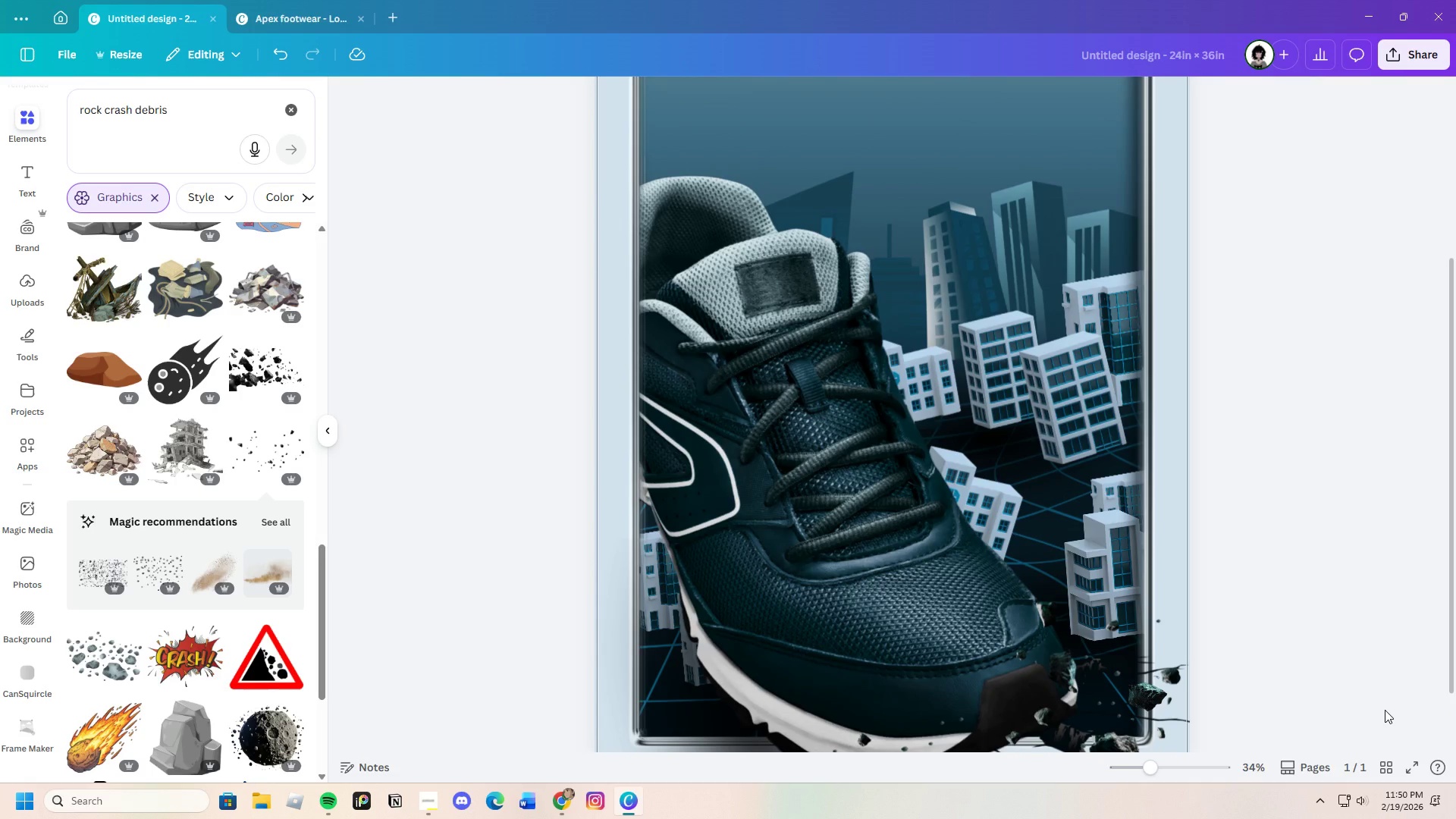 
scroll: coordinate [1385, 710], scroll_direction: down, amount: 1.0
 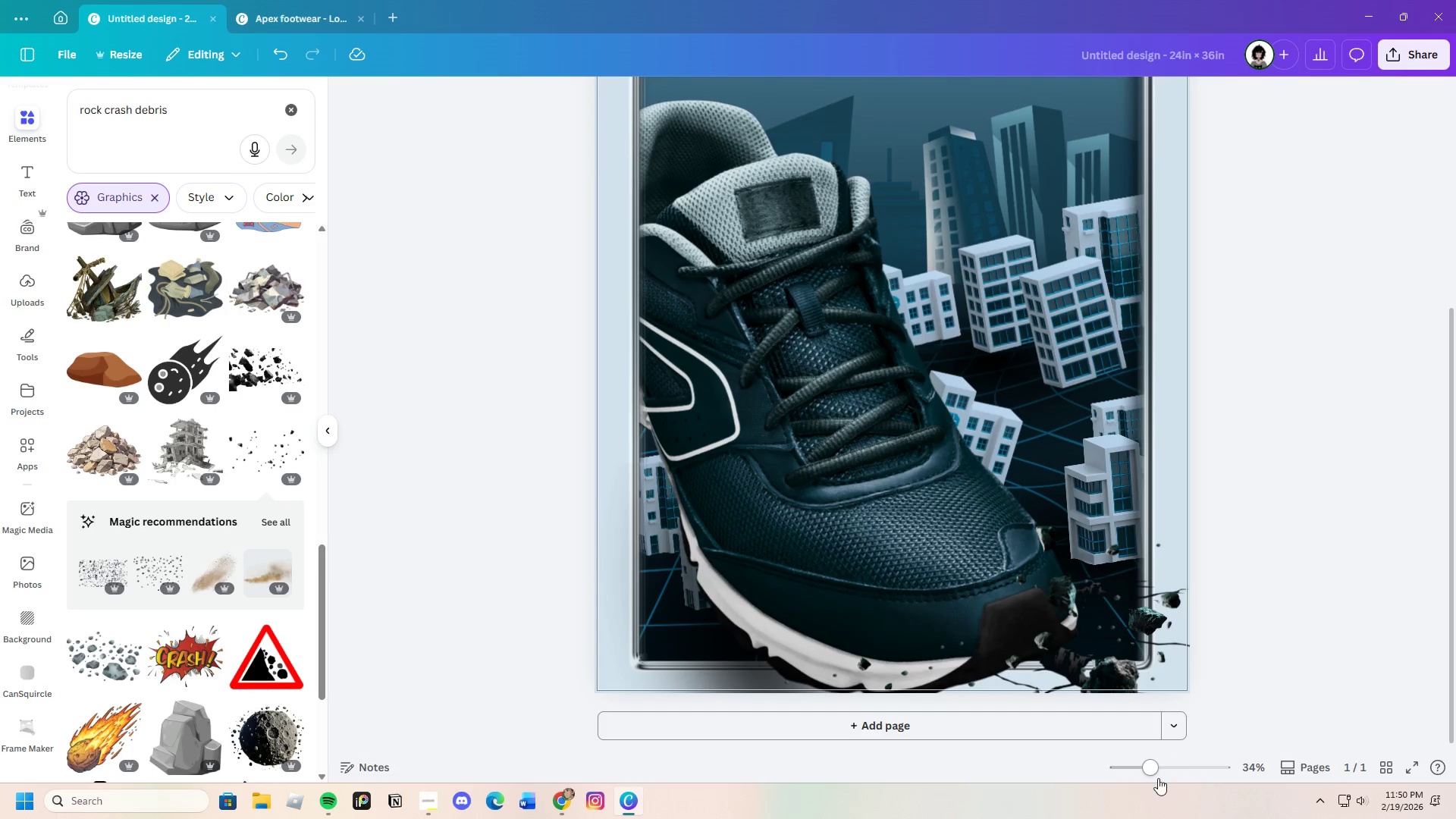 
left_click_drag(start_coordinate=[1156, 773], to_coordinate=[1145, 773])
 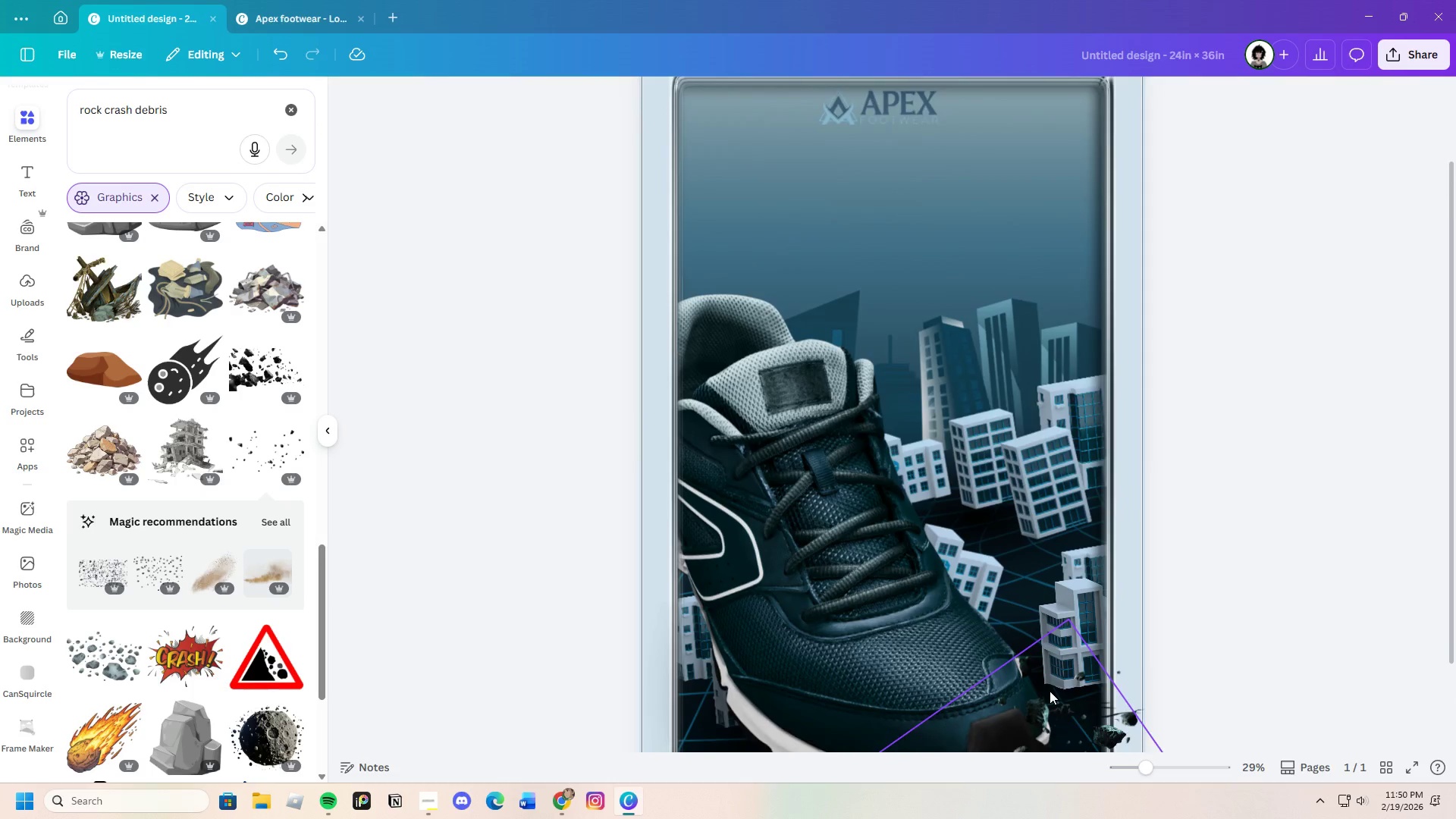 
scroll: coordinate [1037, 673], scroll_direction: down, amount: 3.0
 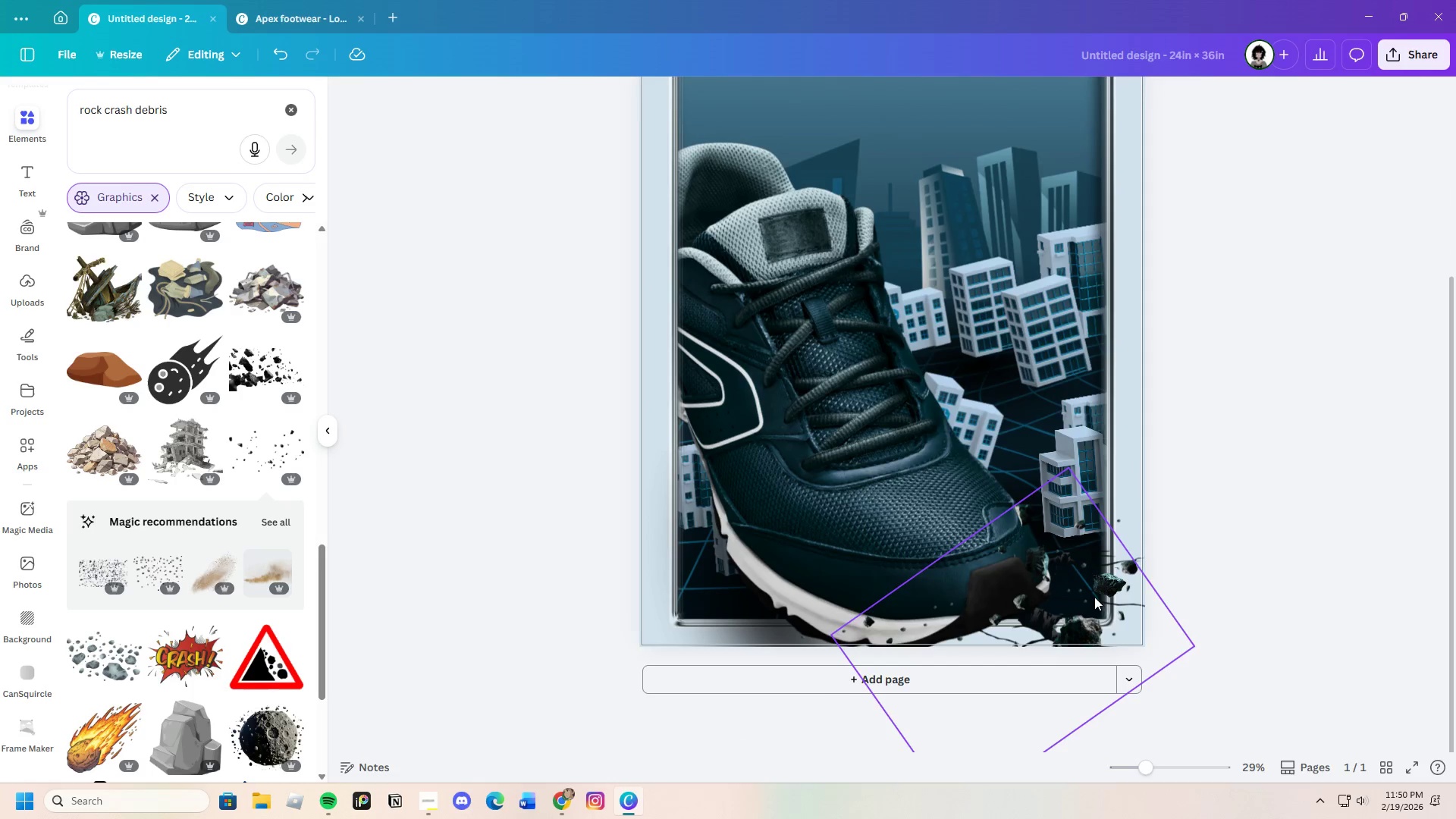 
left_click_drag(start_coordinate=[1093, 597], to_coordinate=[1008, 477])
 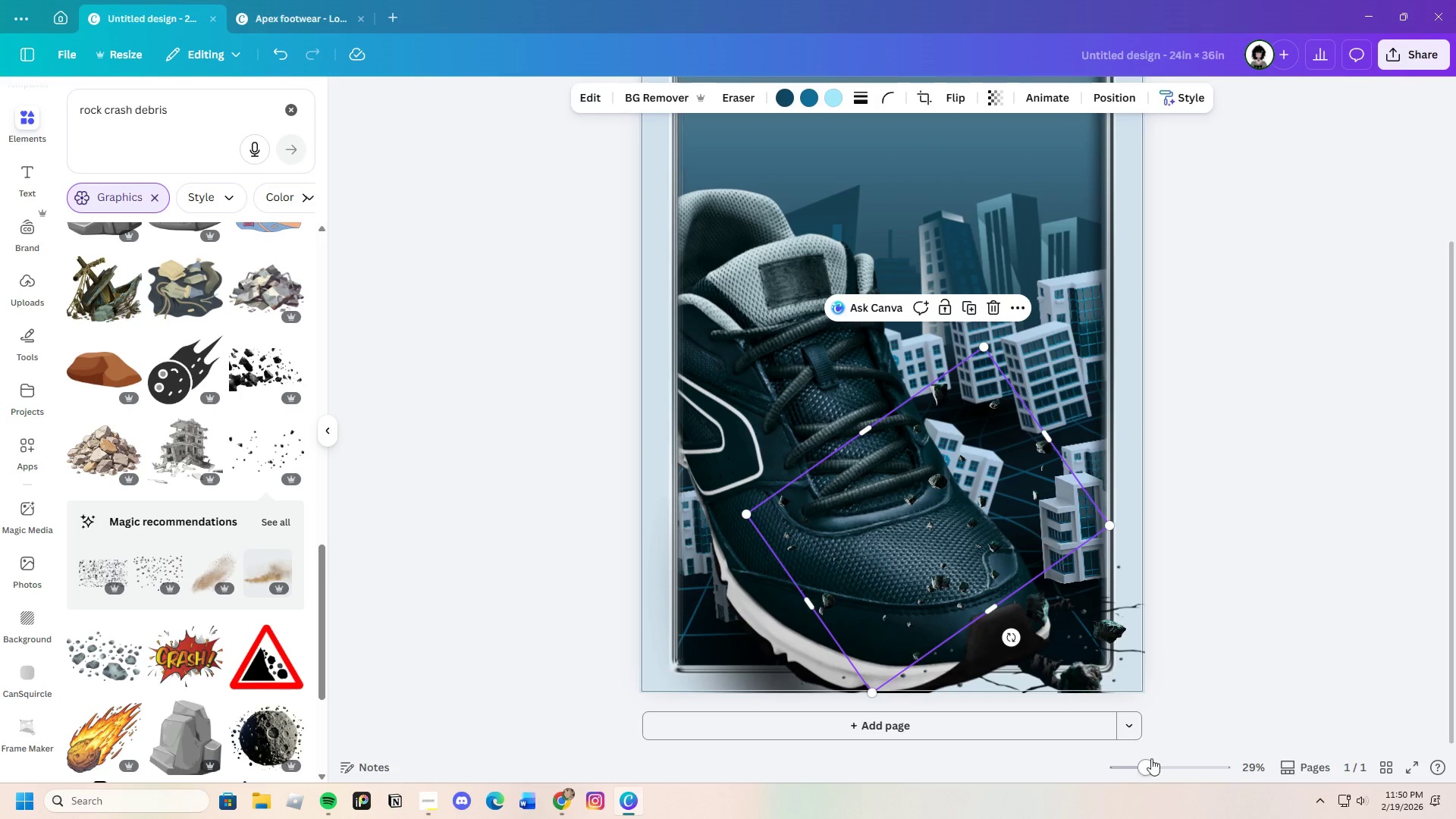 
left_click_drag(start_coordinate=[1148, 770], to_coordinate=[1159, 773])
 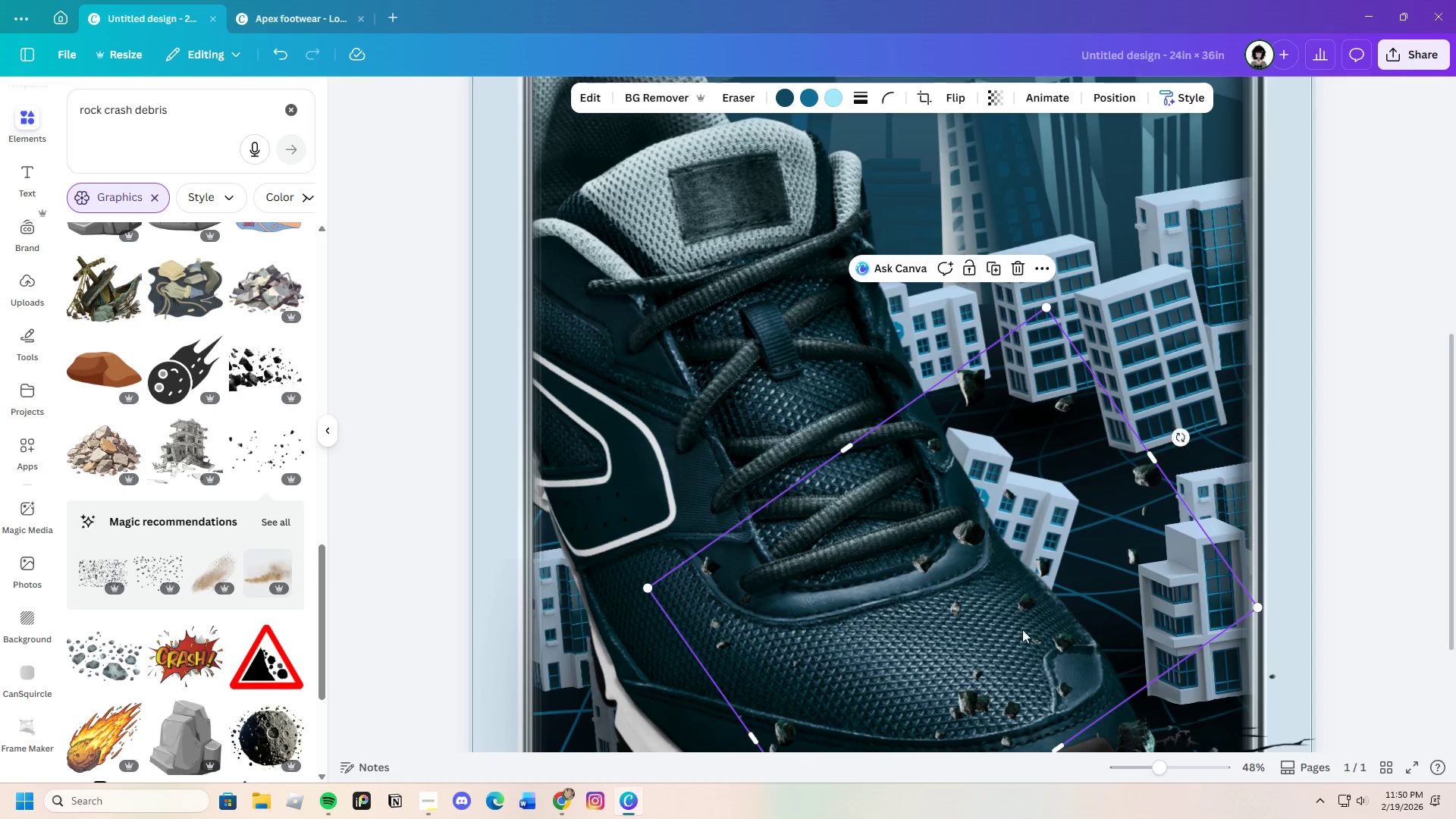 
scroll: coordinate [1018, 627], scroll_direction: down, amount: 3.0
 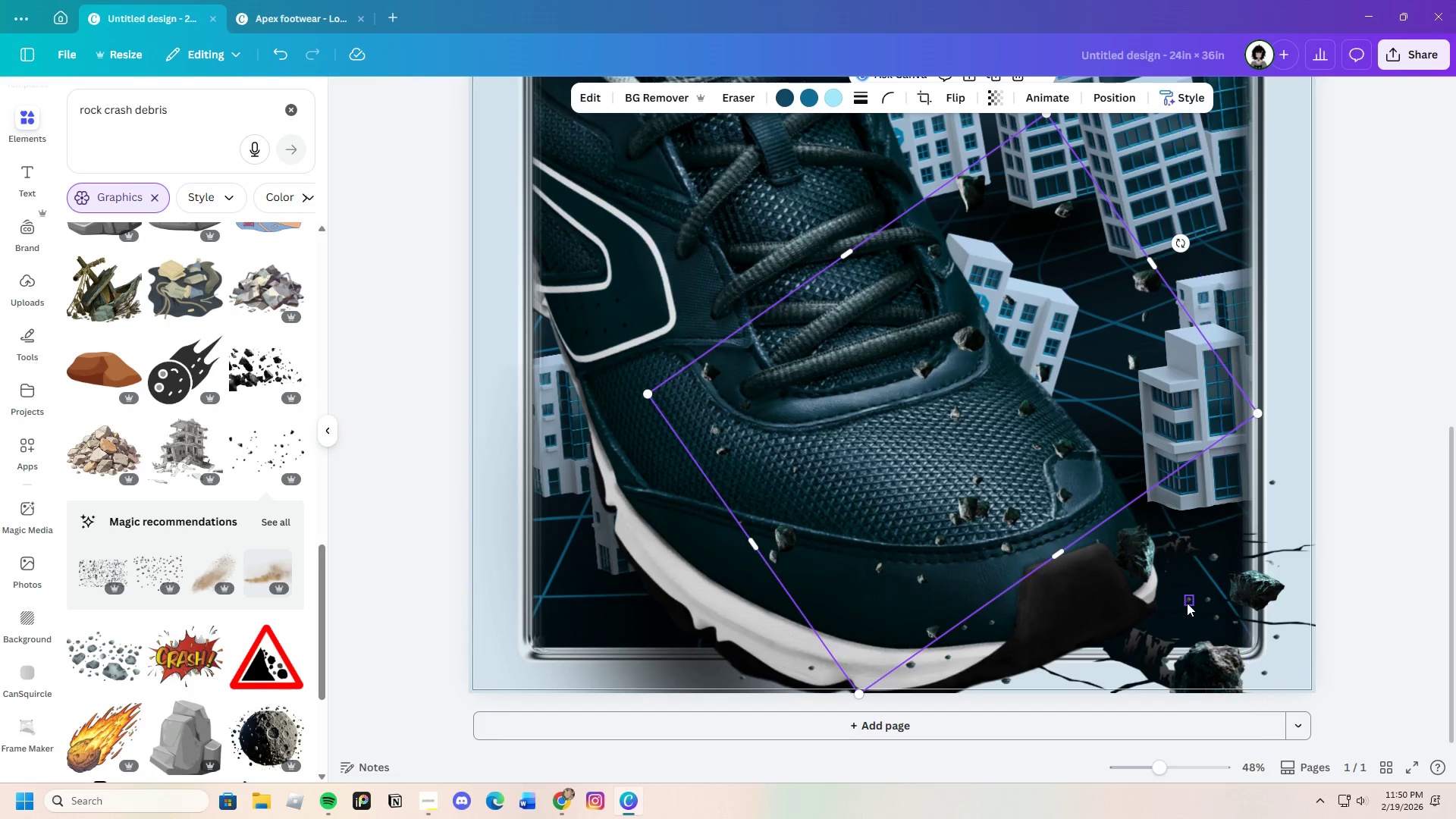 
left_click([1187, 603])
 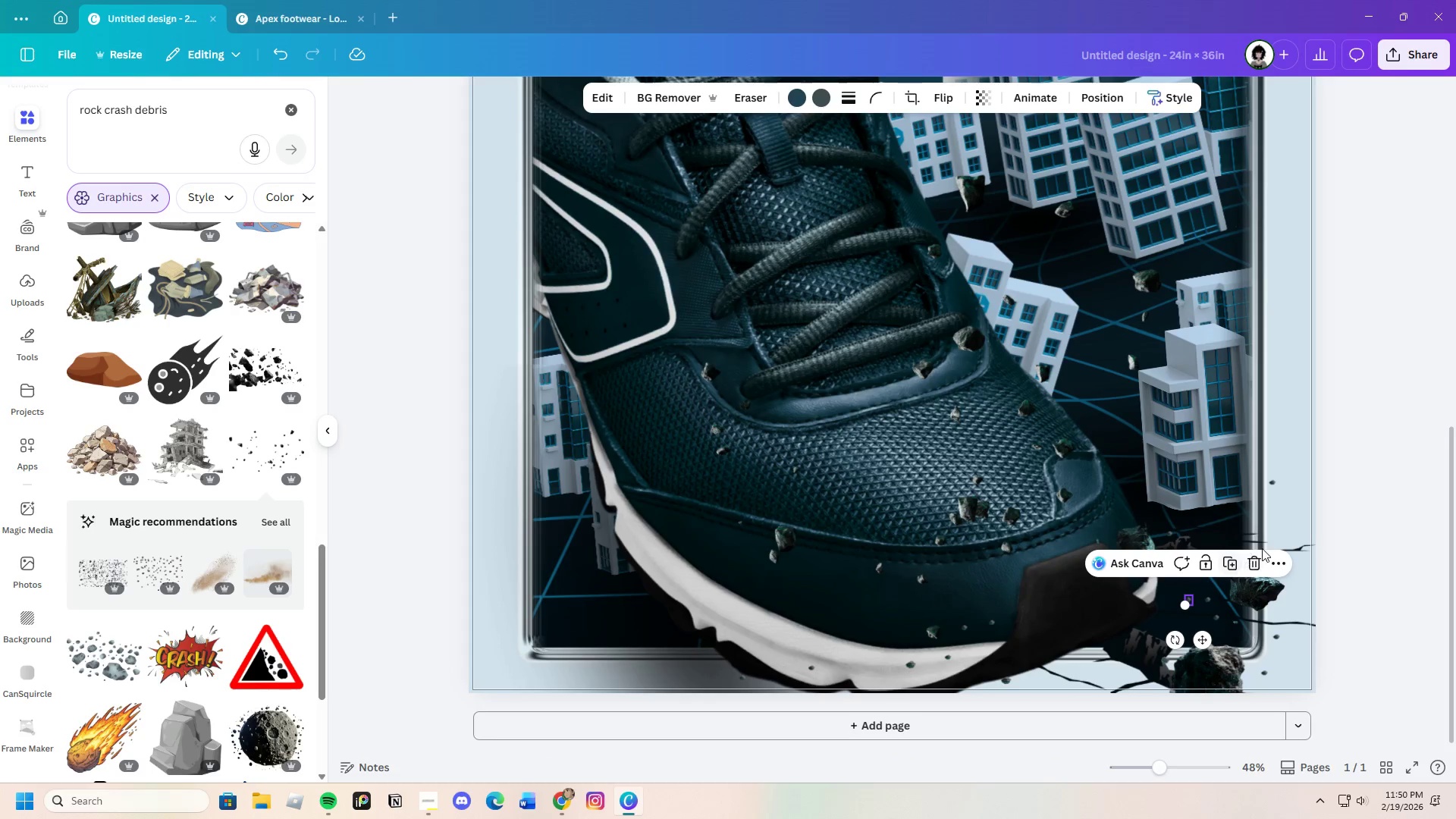 
left_click([1261, 562])
 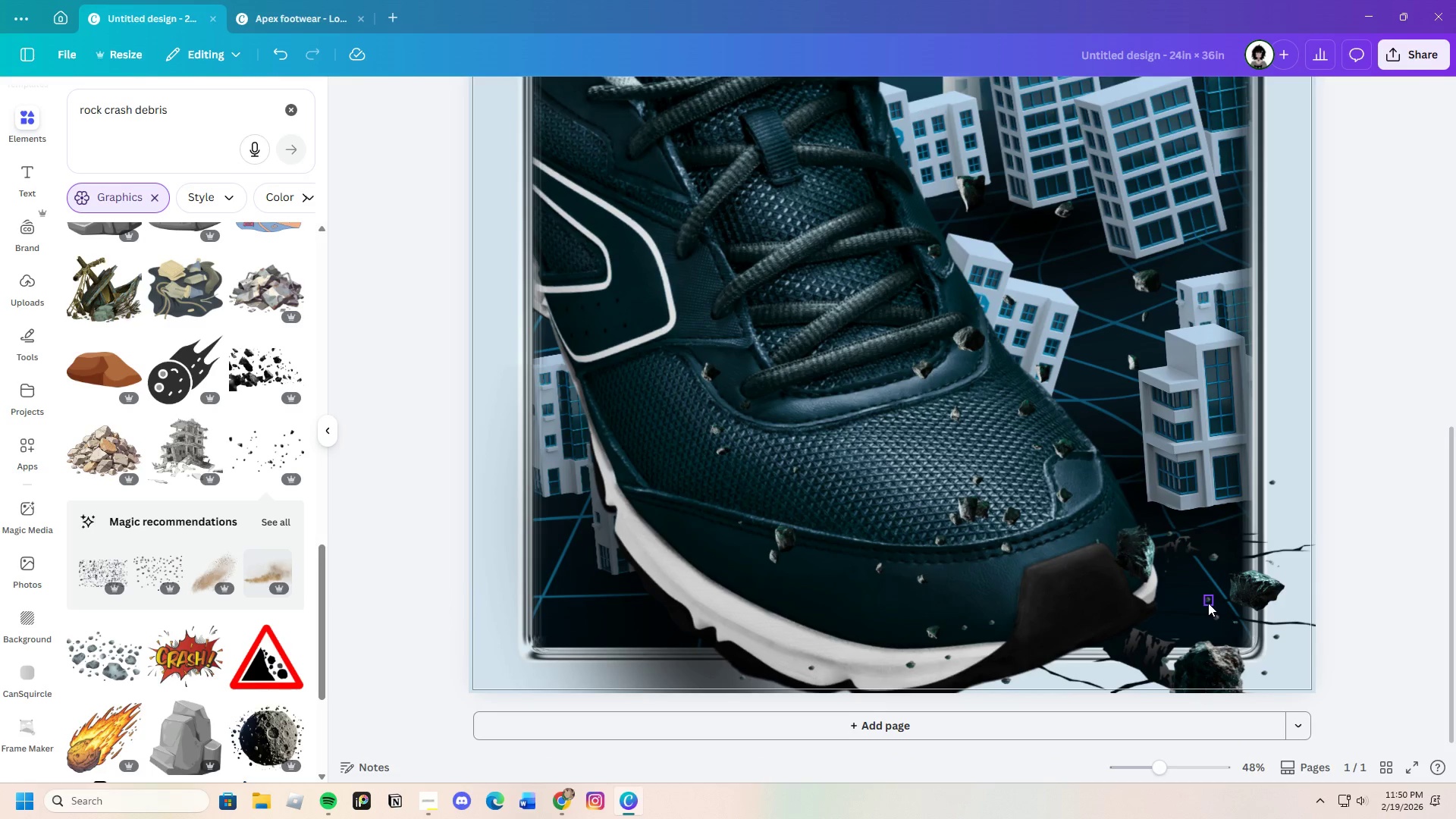 
left_click([1208, 603])
 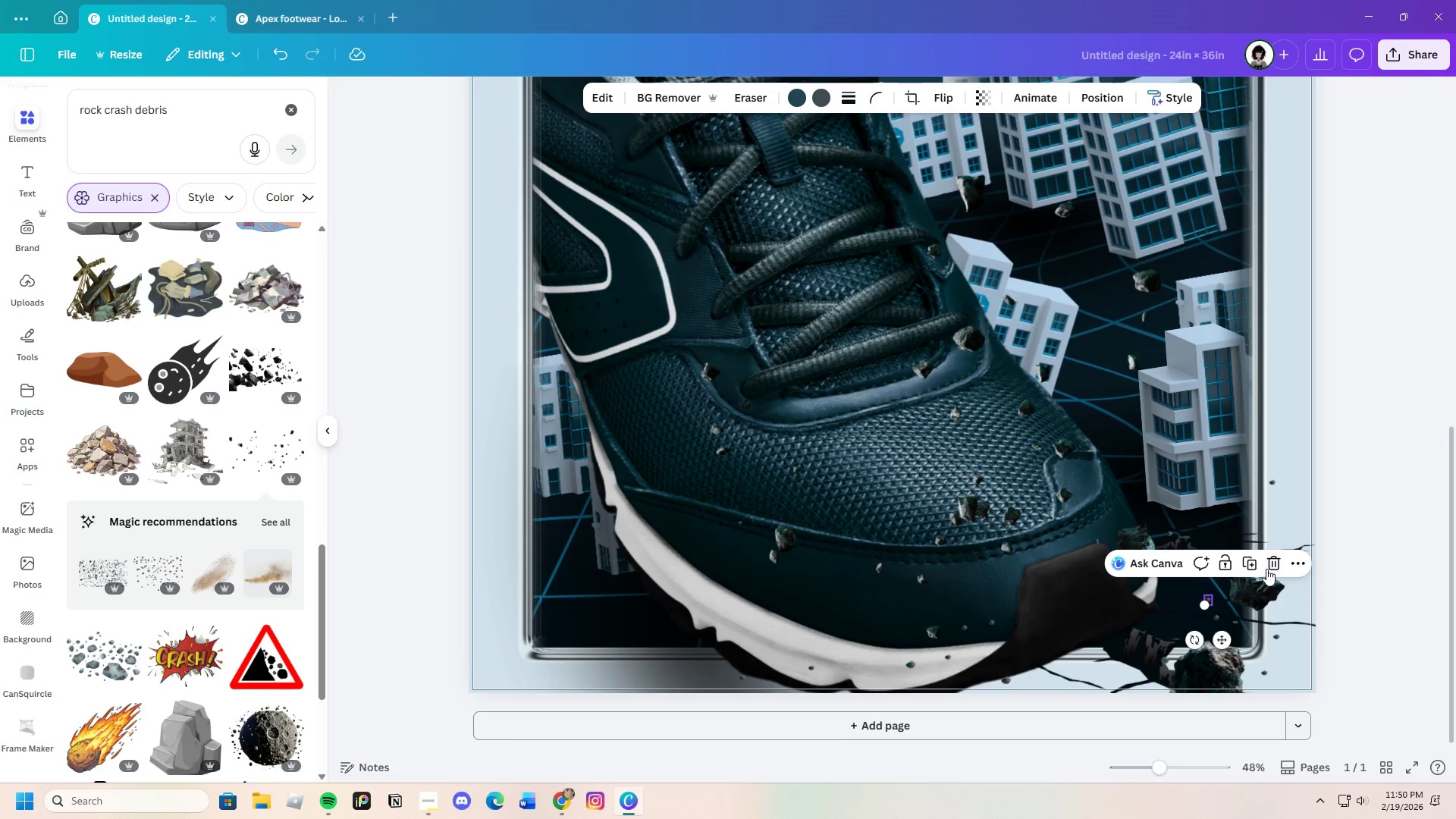 
left_click([1266, 569])
 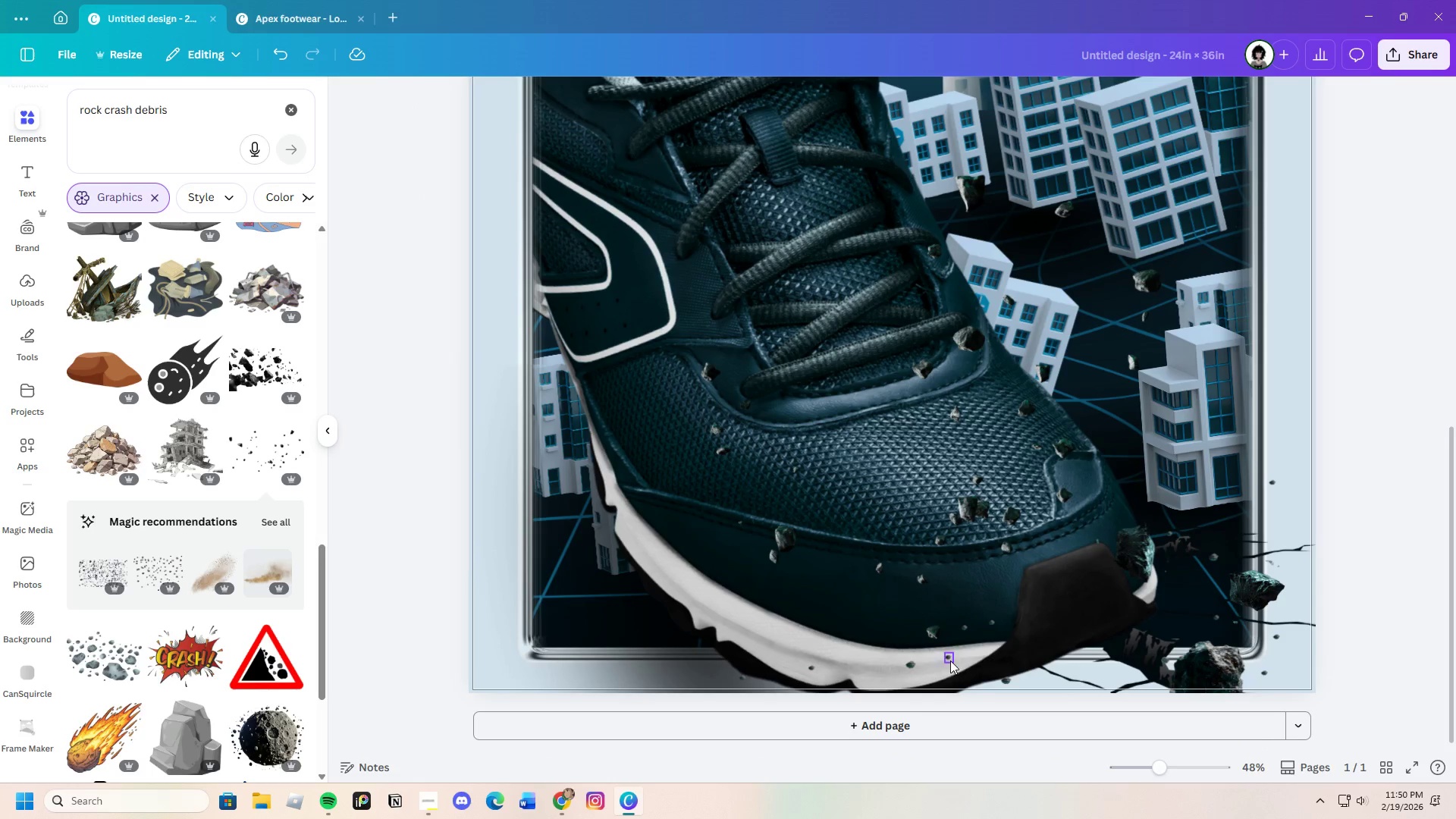 
left_click([949, 657])
 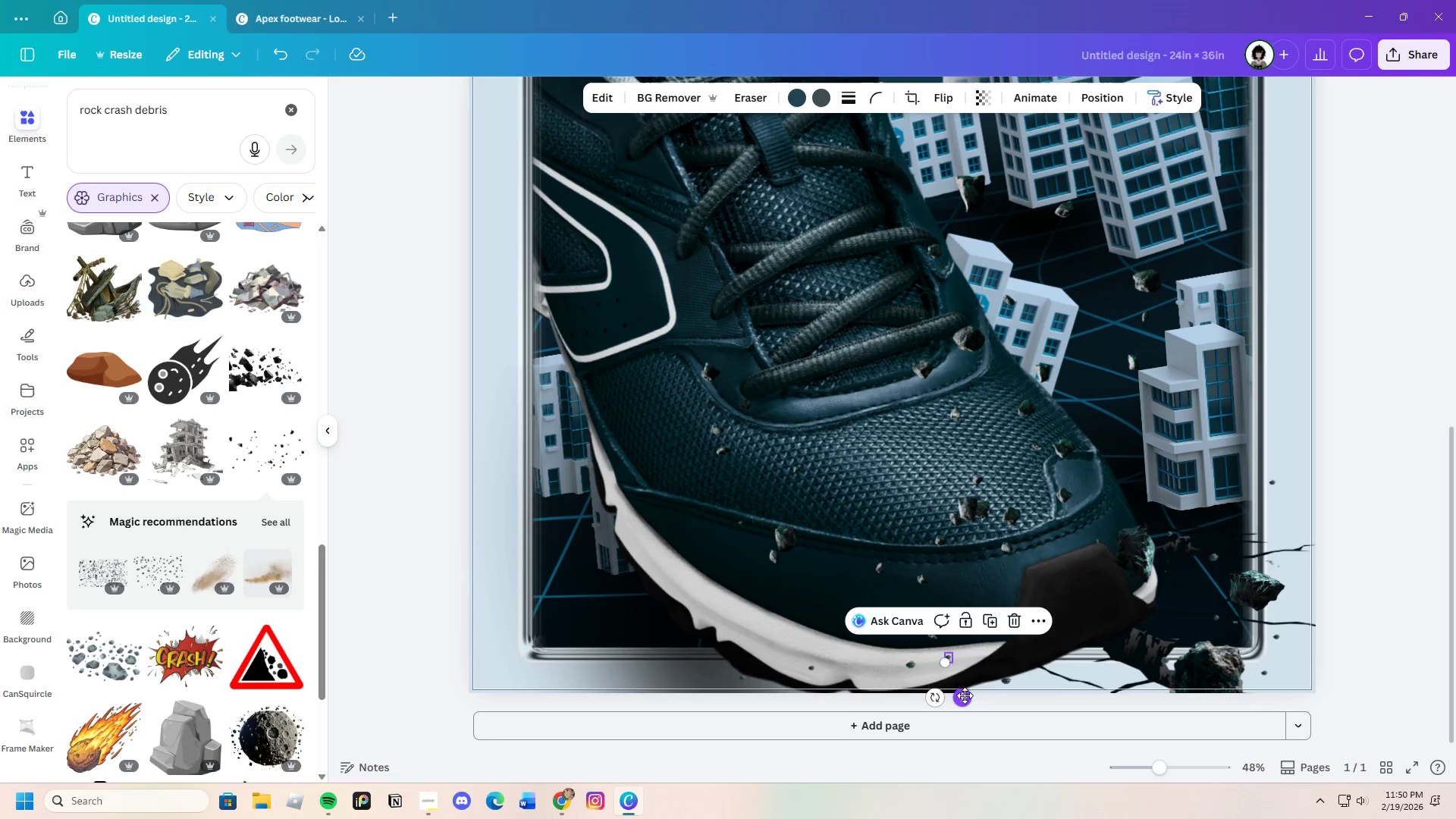 
left_click_drag(start_coordinate=[965, 695], to_coordinate=[1056, 684])
 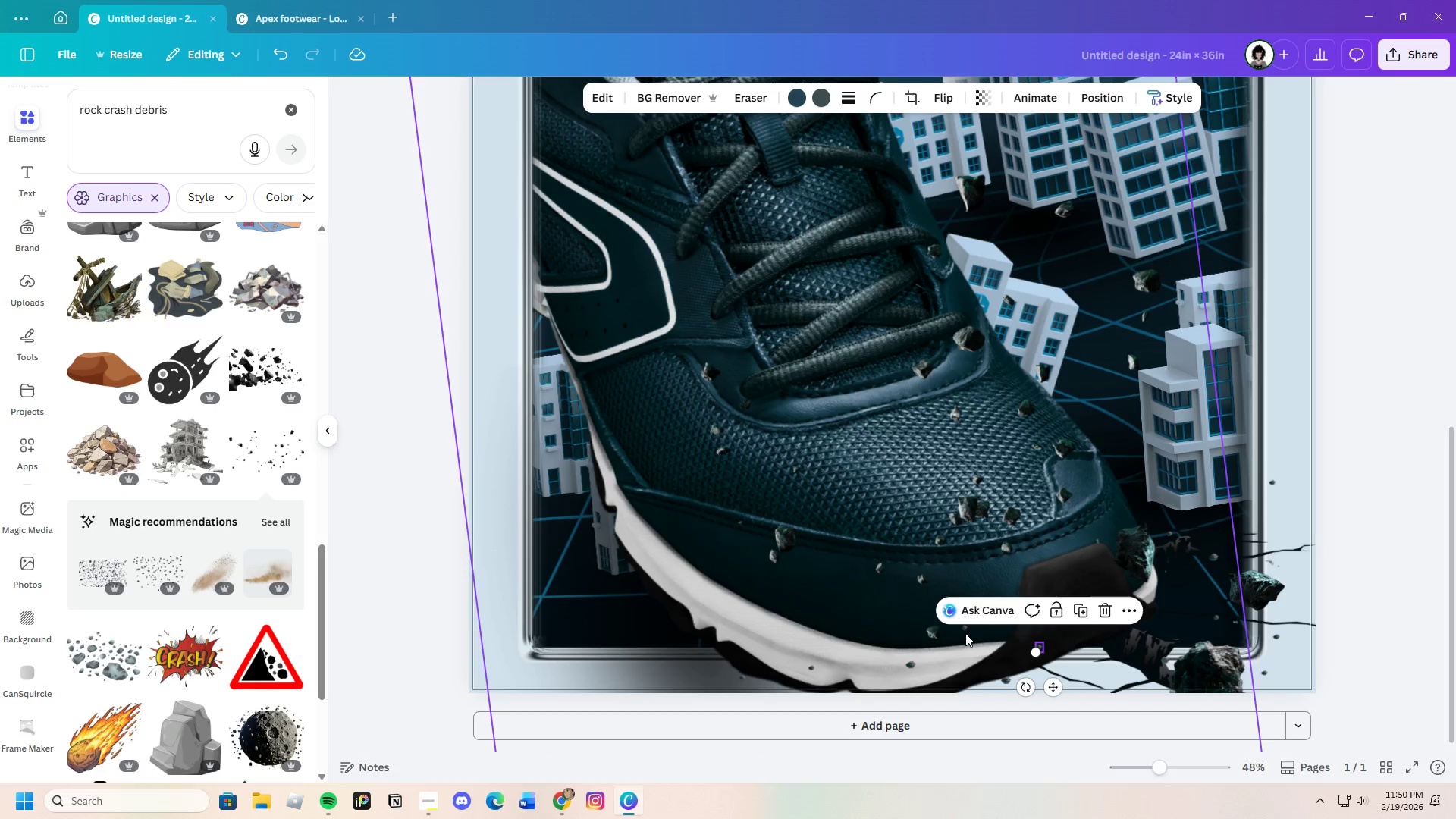 
left_click([962, 629])
 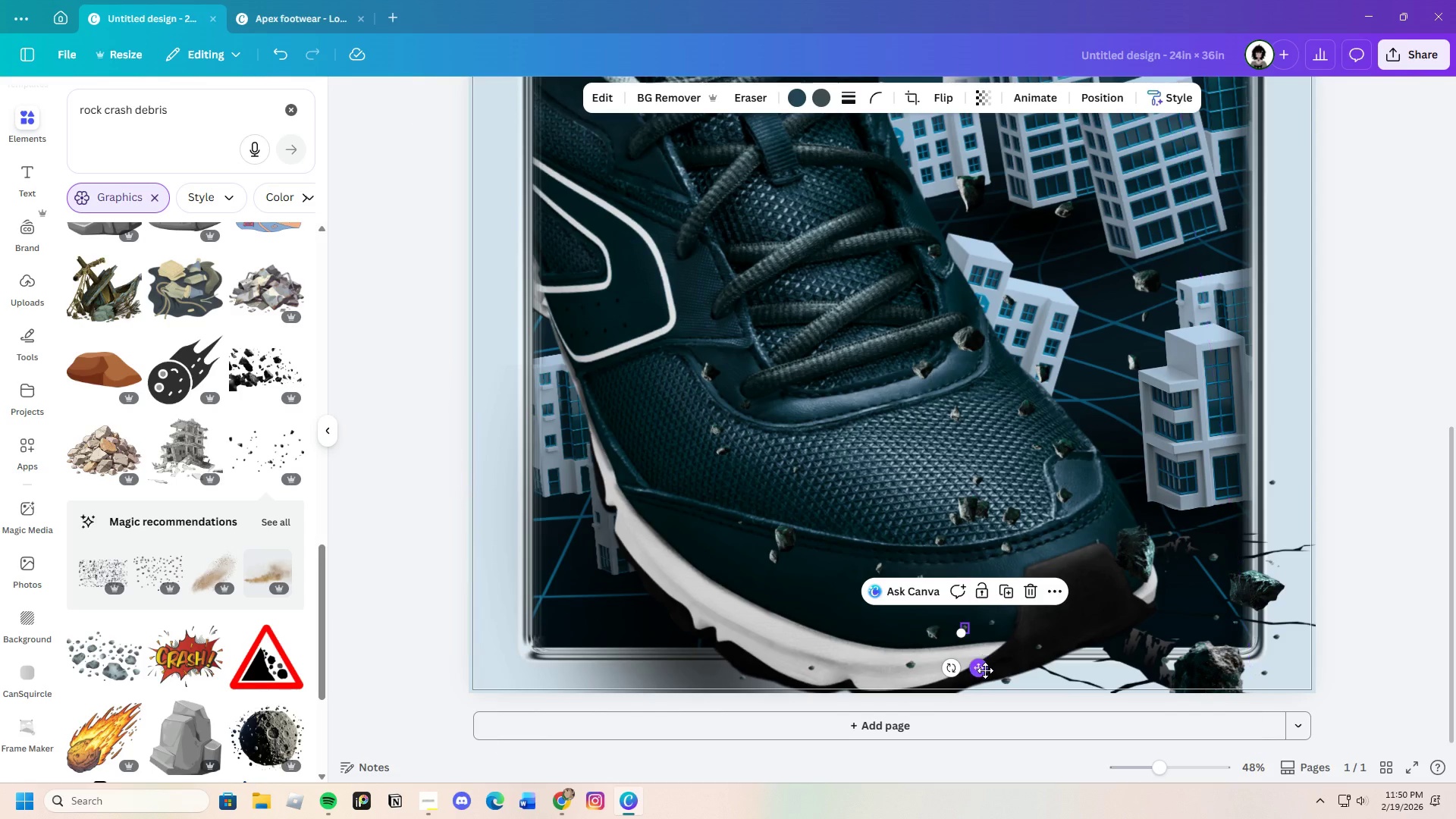 
left_click_drag(start_coordinate=[985, 673], to_coordinate=[993, 692])
 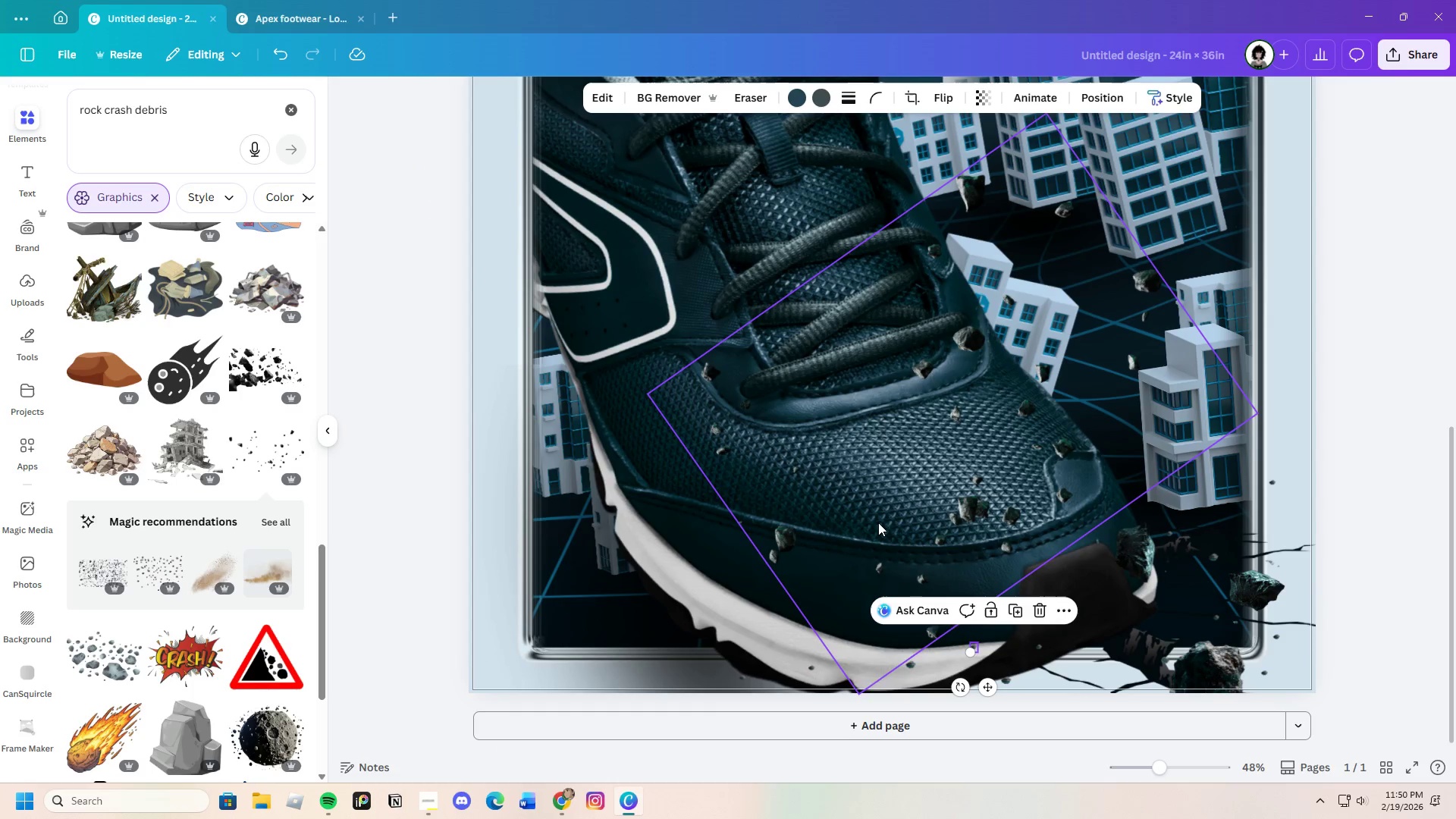 
left_click([879, 522])
 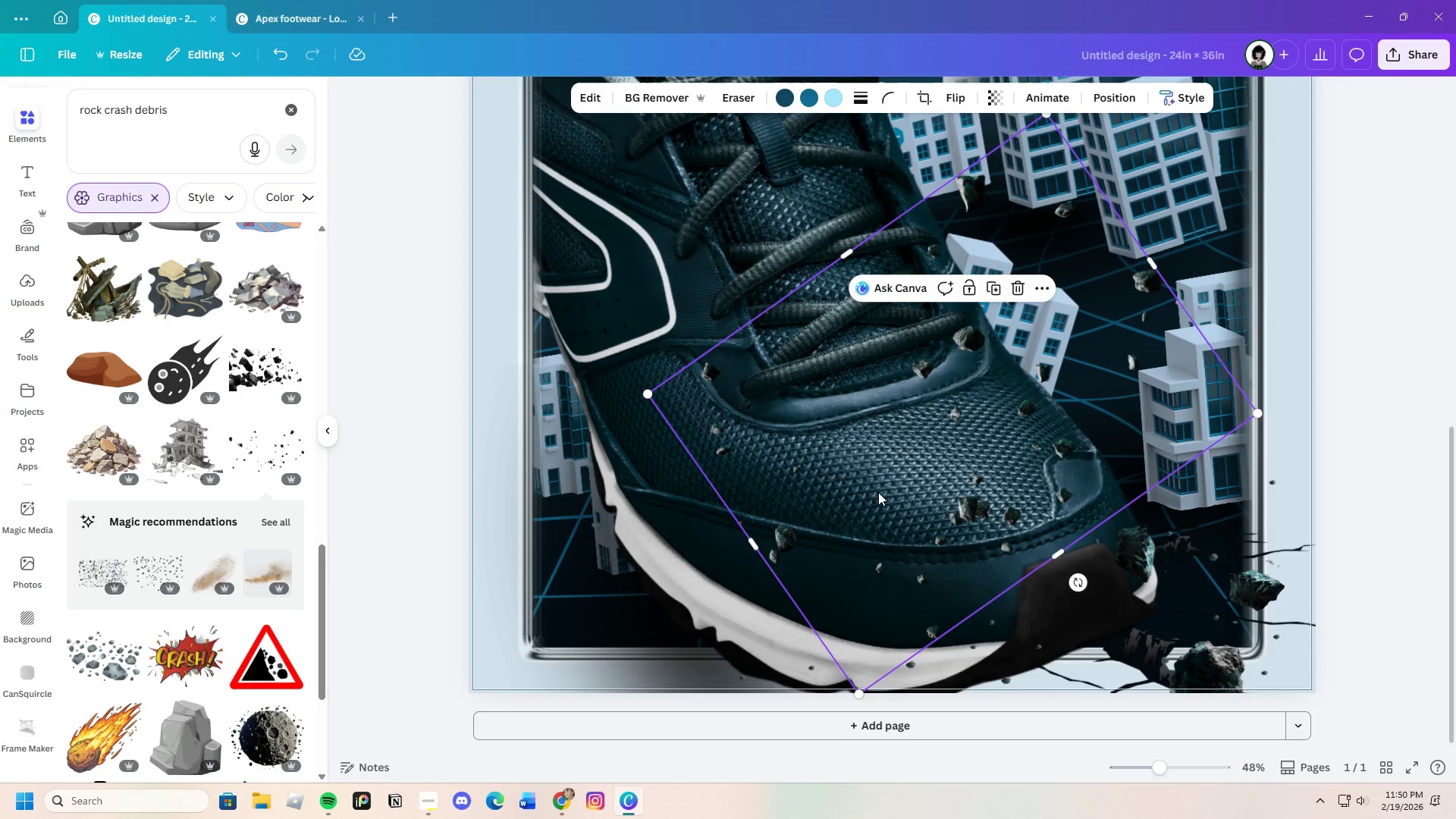 
left_click_drag(start_coordinate=[883, 495], to_coordinate=[1050, 676])
 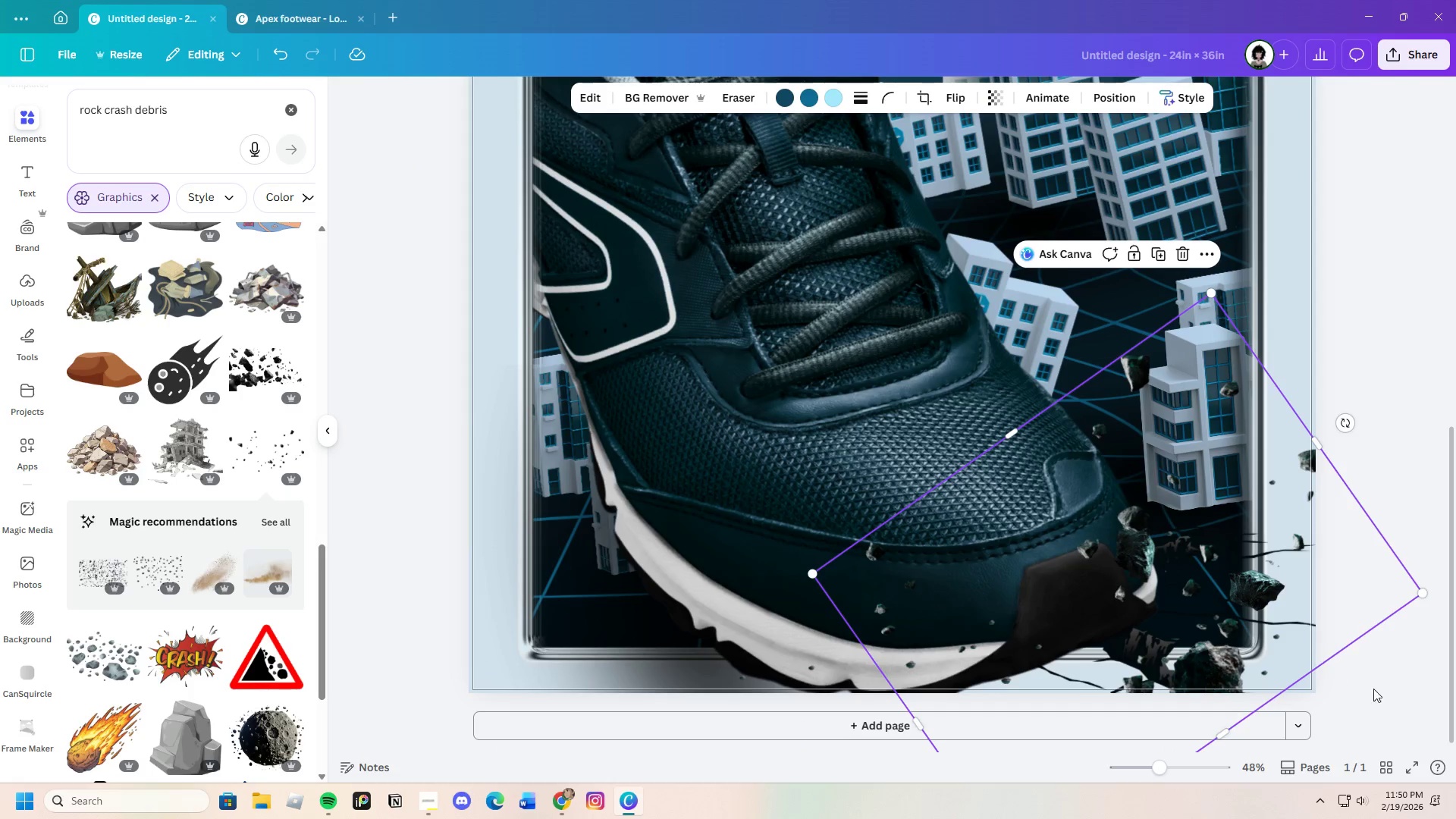 
left_click([1399, 690])
 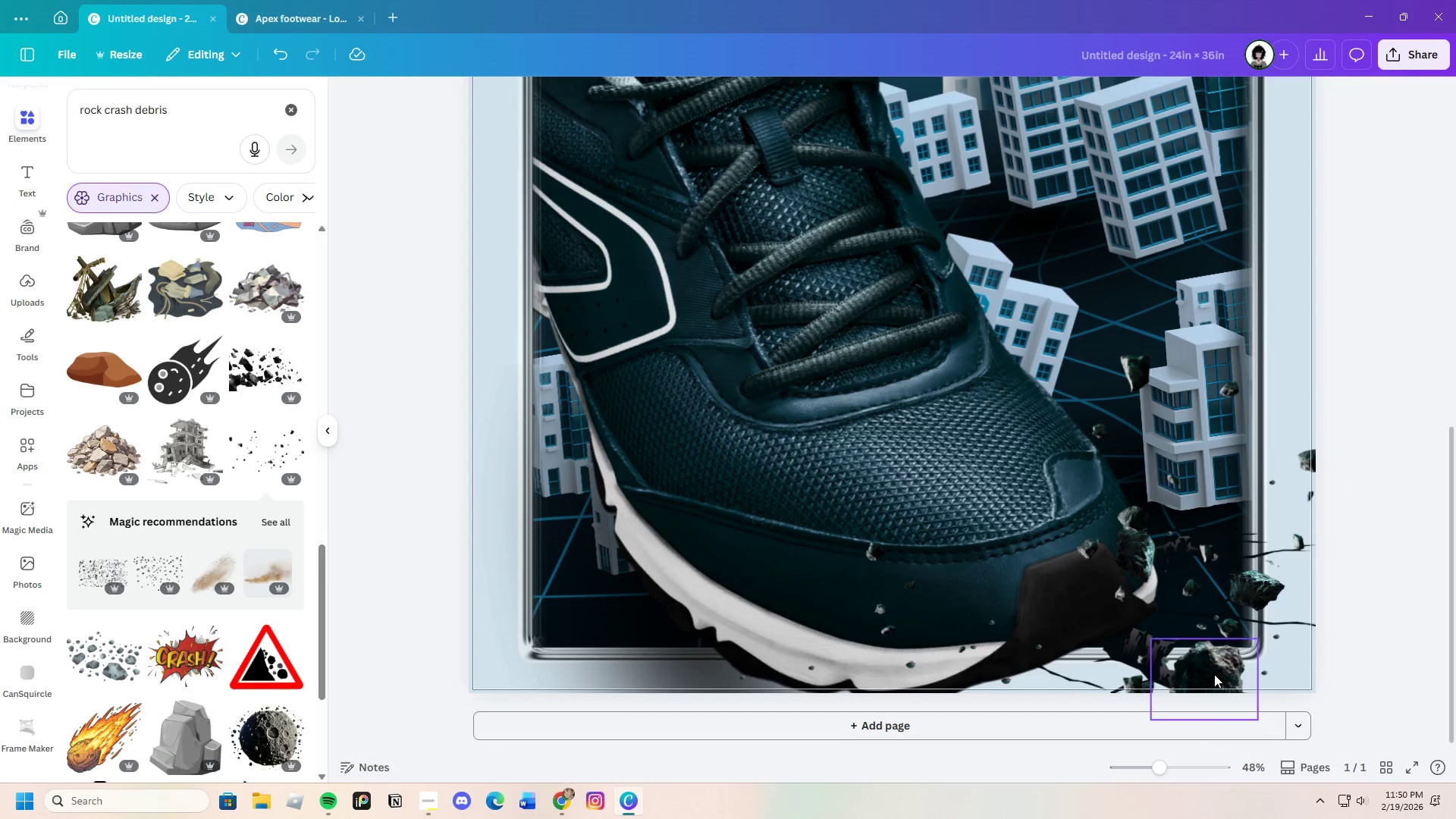 
left_click([1214, 674])
 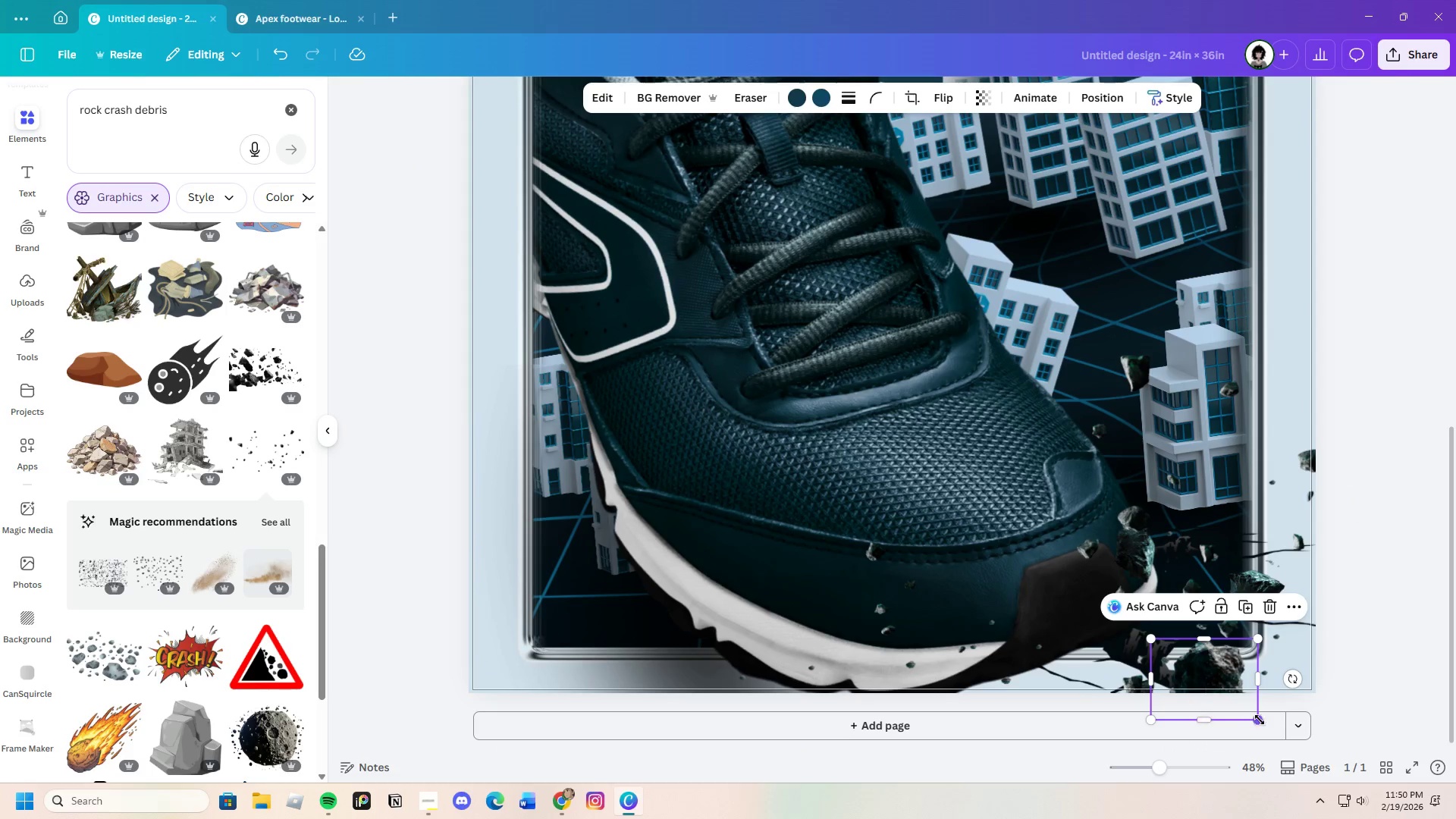 
left_click_drag(start_coordinate=[1260, 719], to_coordinate=[1329, 765])
 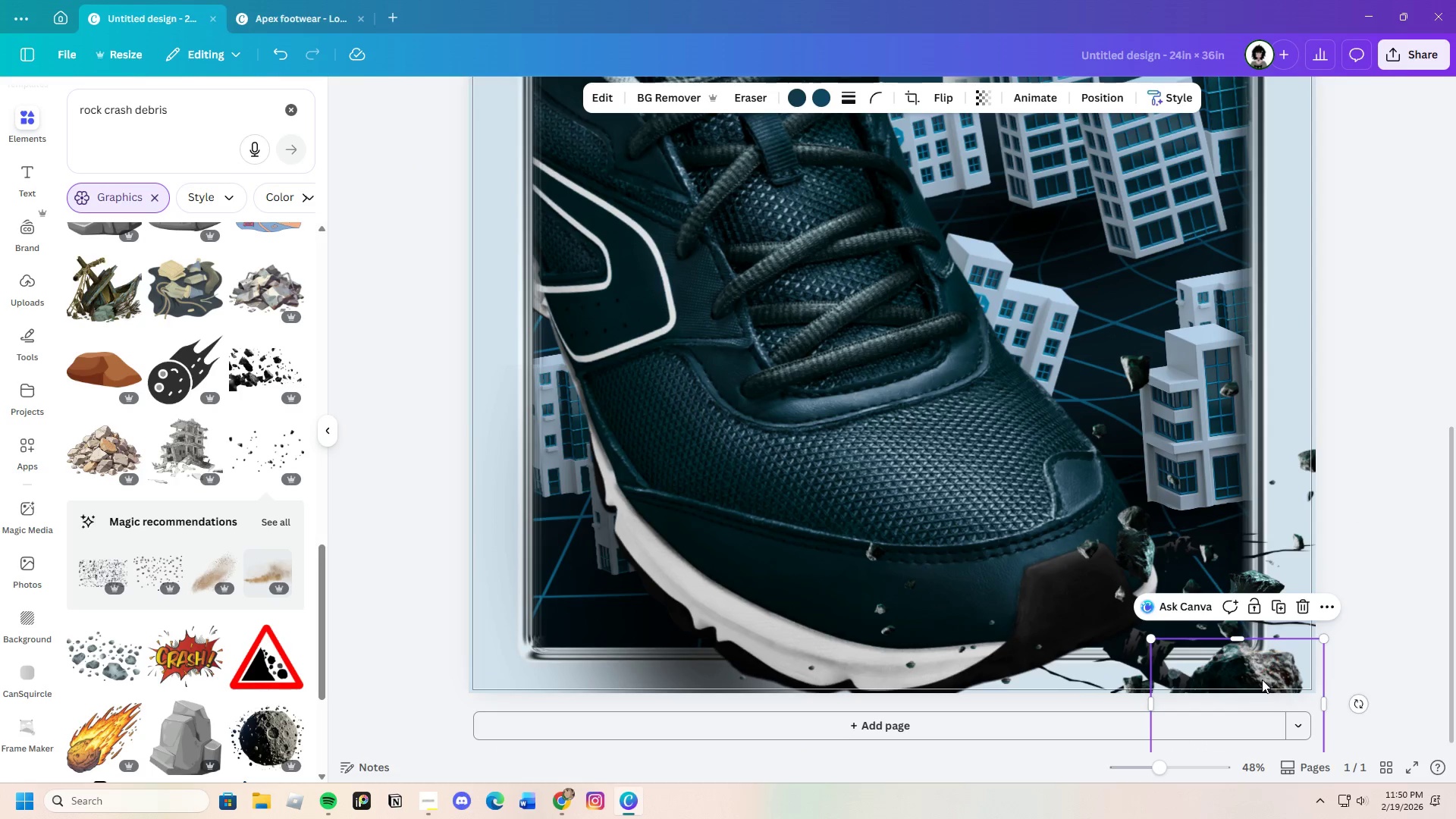 
left_click_drag(start_coordinate=[1262, 679], to_coordinate=[1254, 646])
 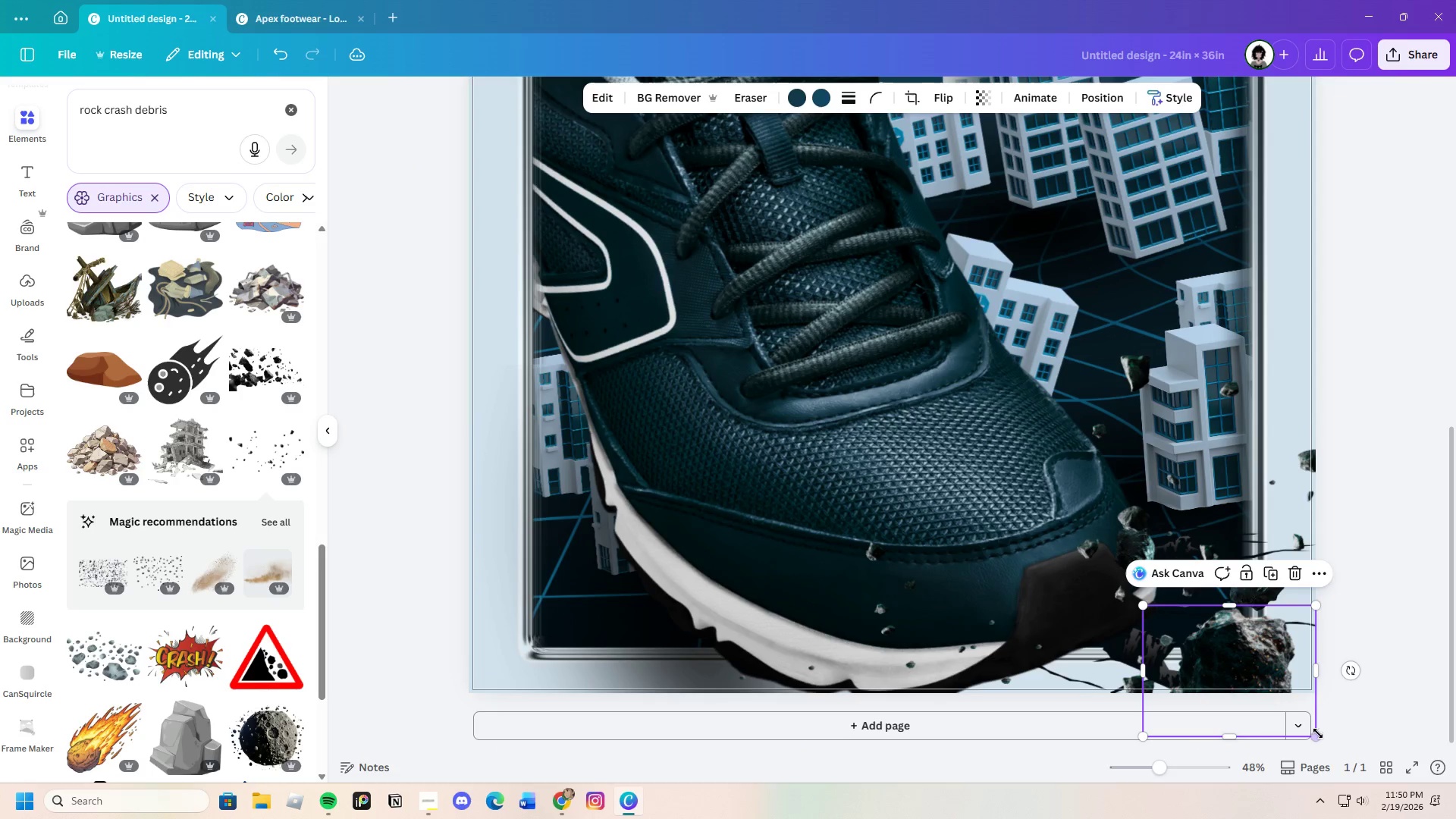 
left_click_drag(start_coordinate=[1316, 733], to_coordinate=[1277, 696])
 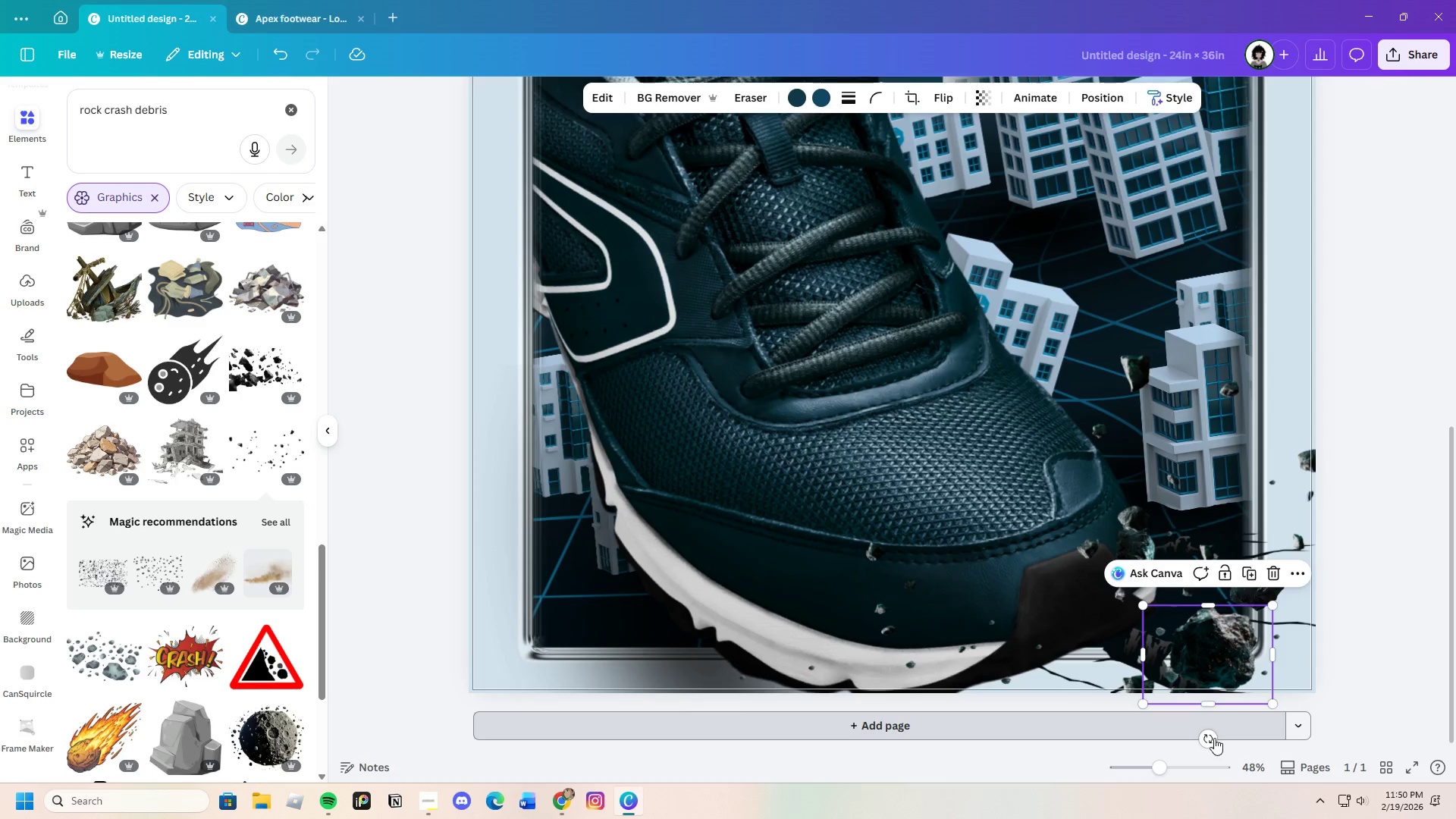 
left_click([1351, 658])
 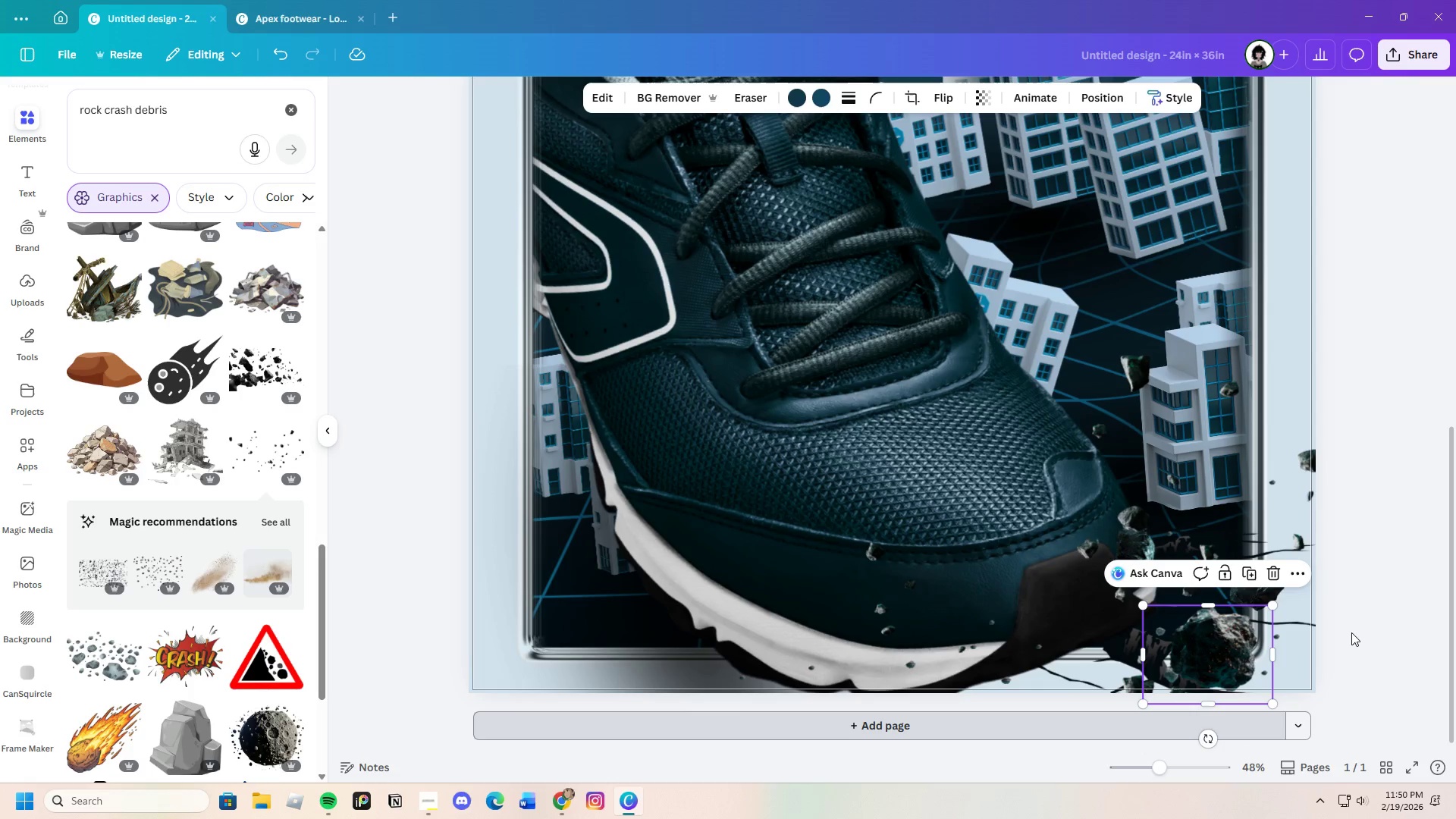 
left_click([1353, 632])
 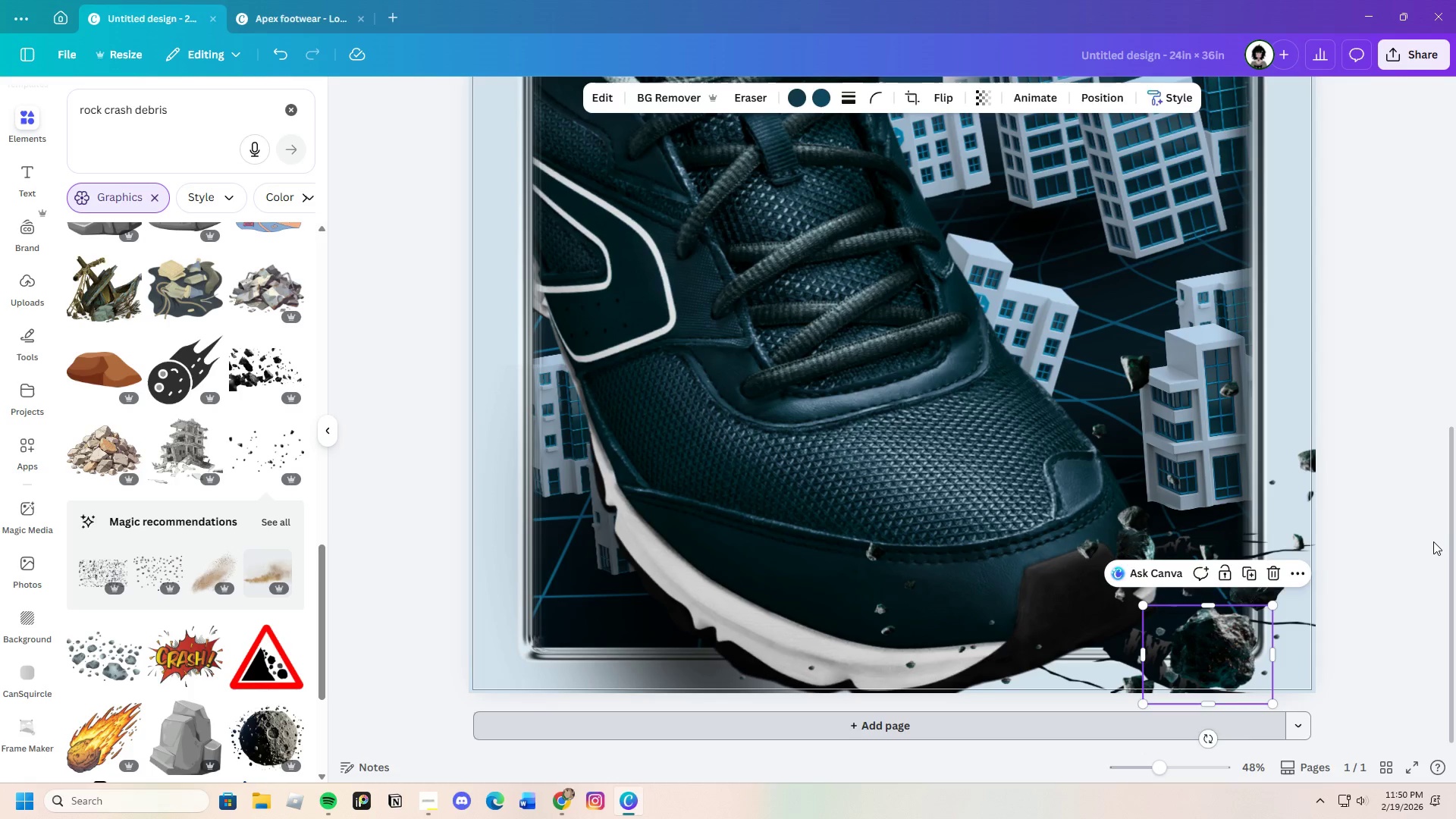 
left_click([1433, 541])
 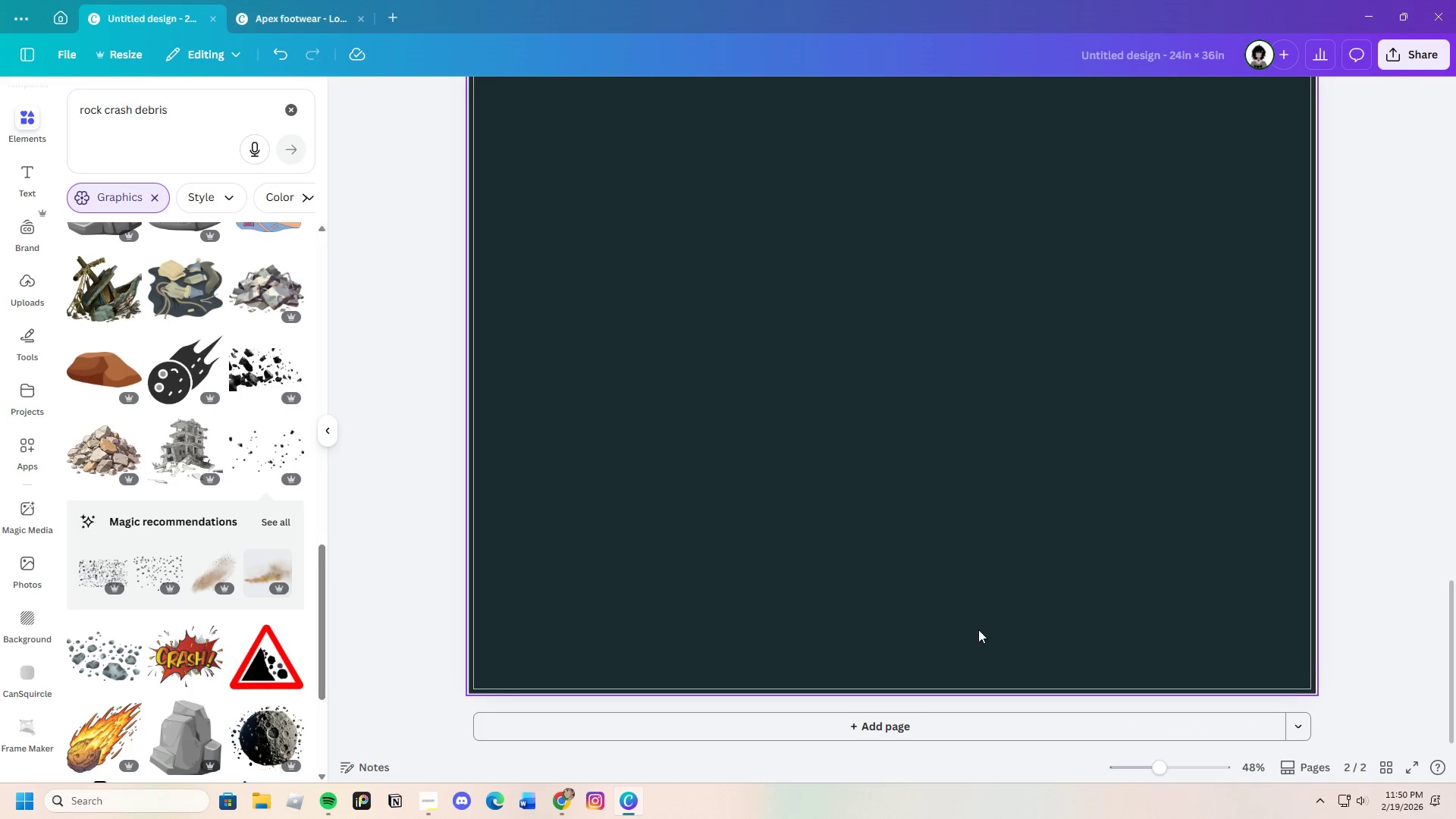 
scroll: coordinate [993, 635], scroll_direction: up, amount: 1.0
 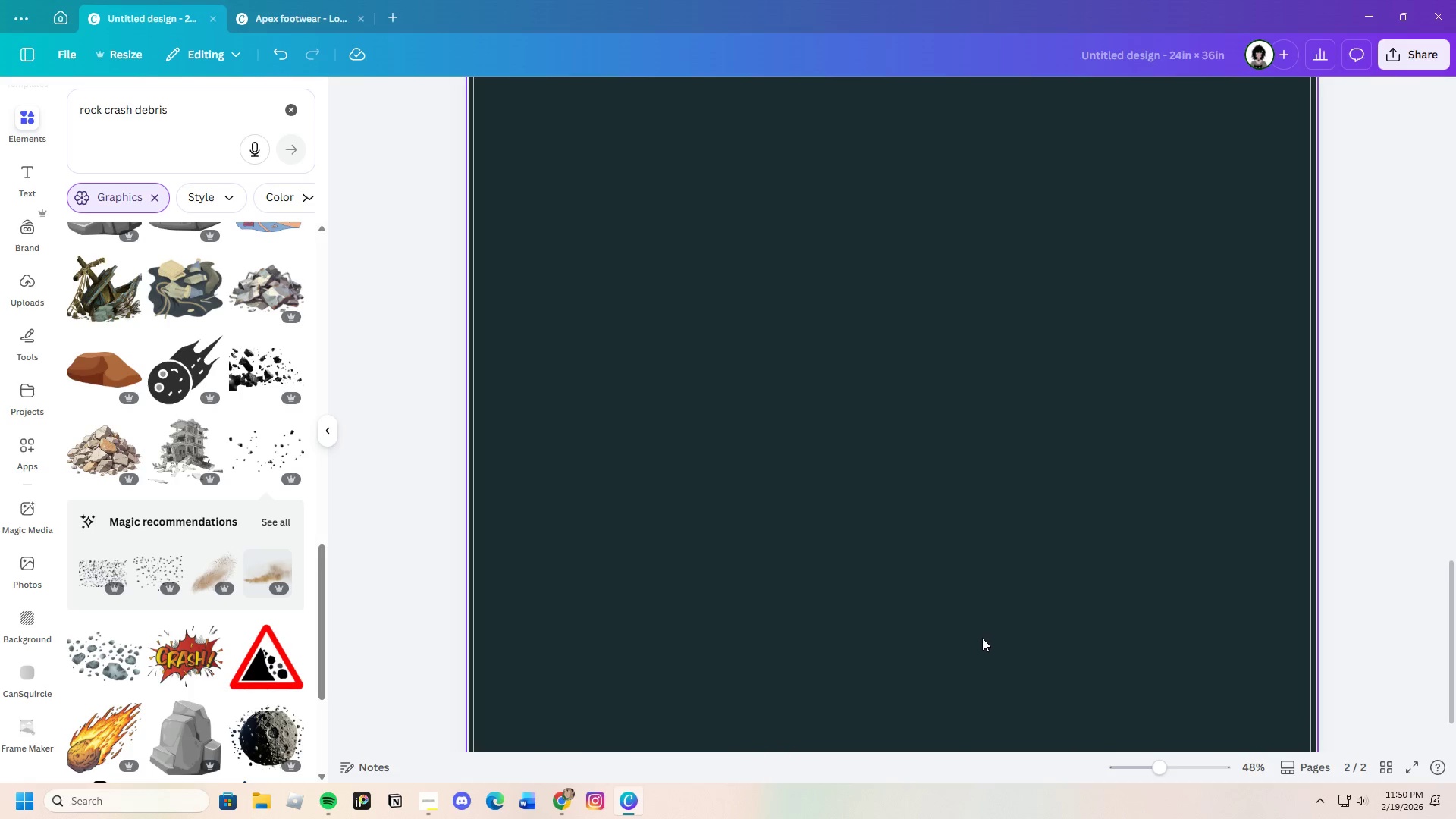 
scroll: coordinate [849, 609], scroll_direction: down, amount: 2.0
 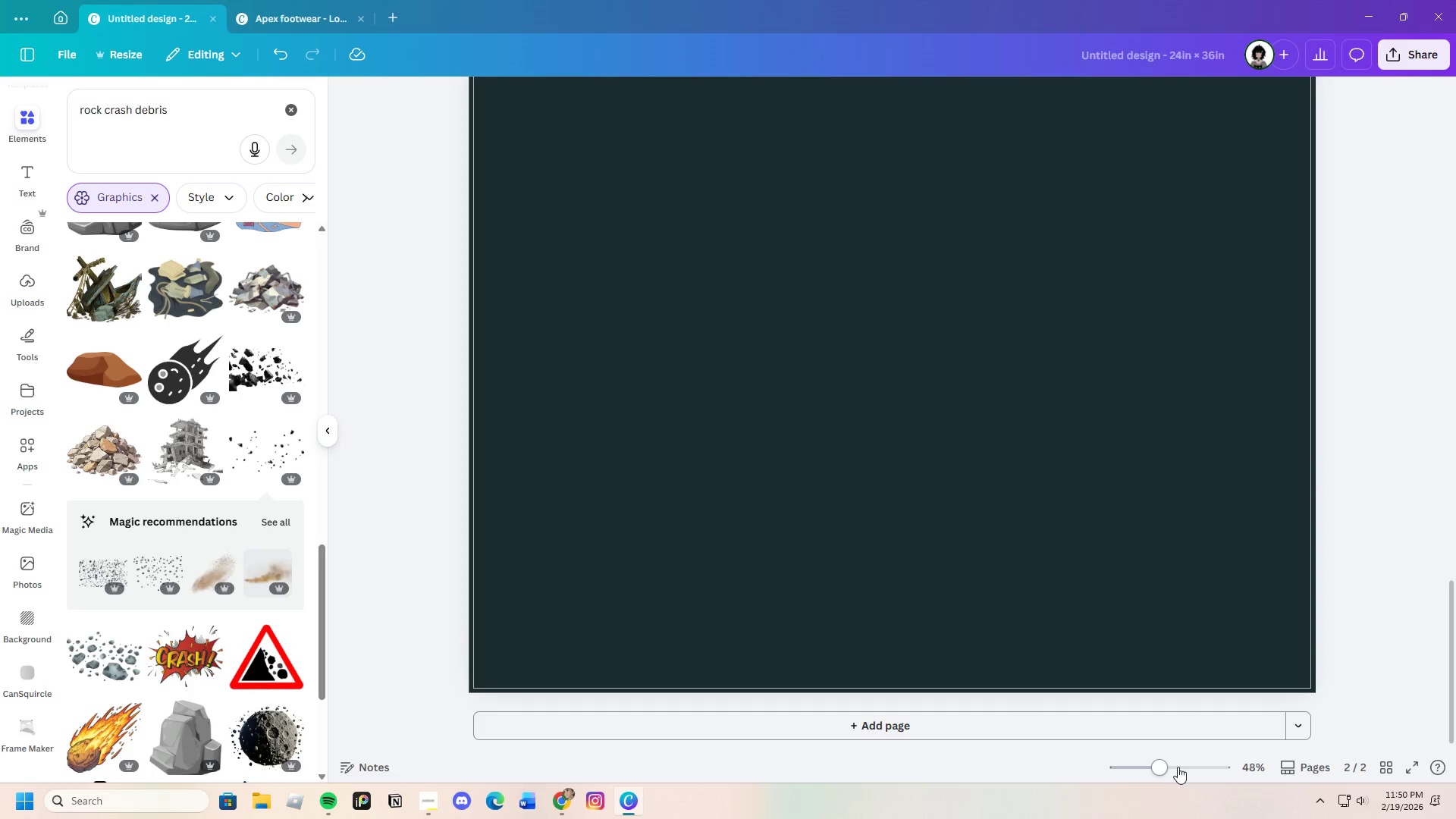 
left_click_drag(start_coordinate=[1159, 766], to_coordinate=[1147, 771])
 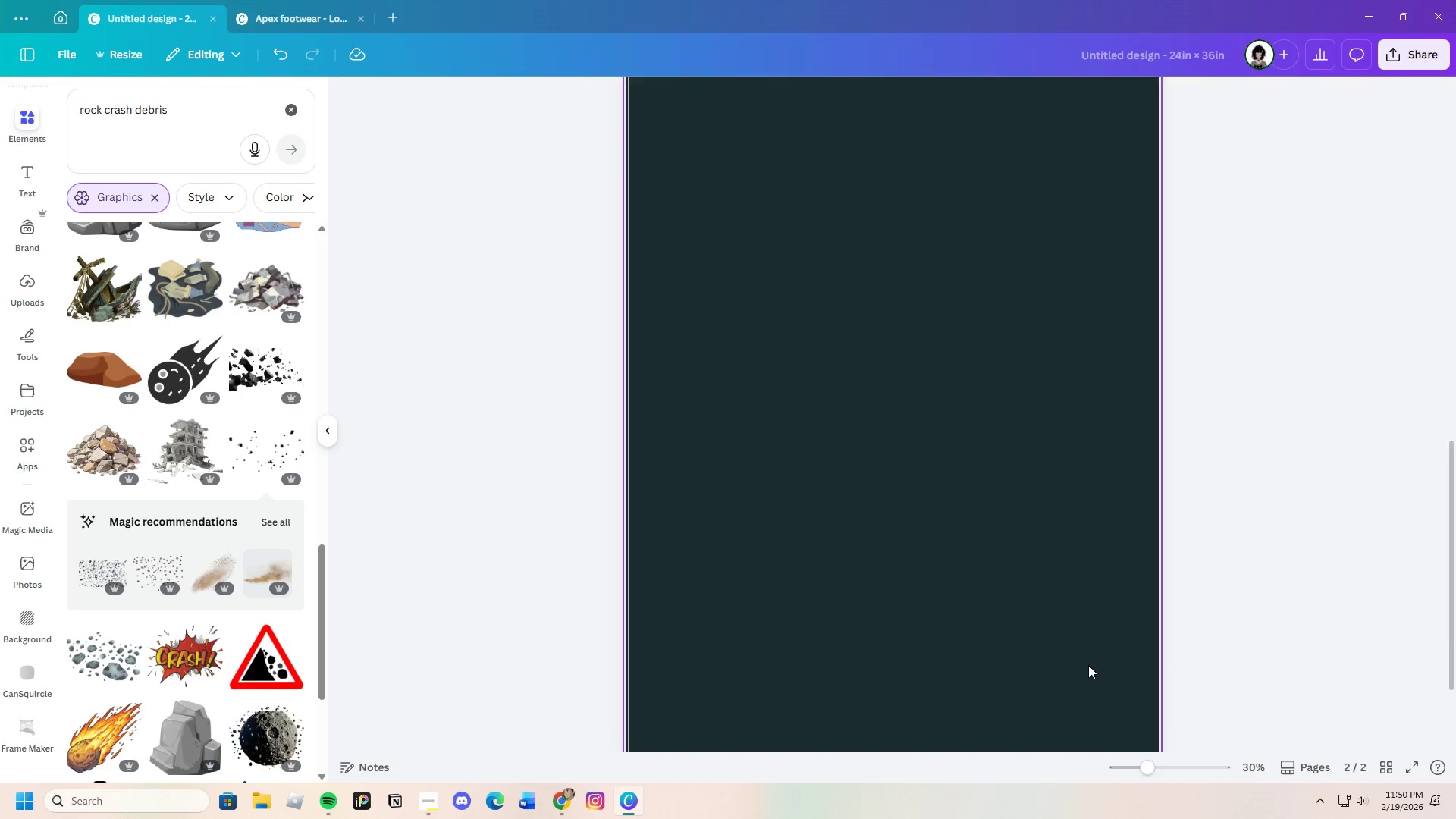 
scroll: coordinate [1088, 665], scroll_direction: up, amount: 2.0
 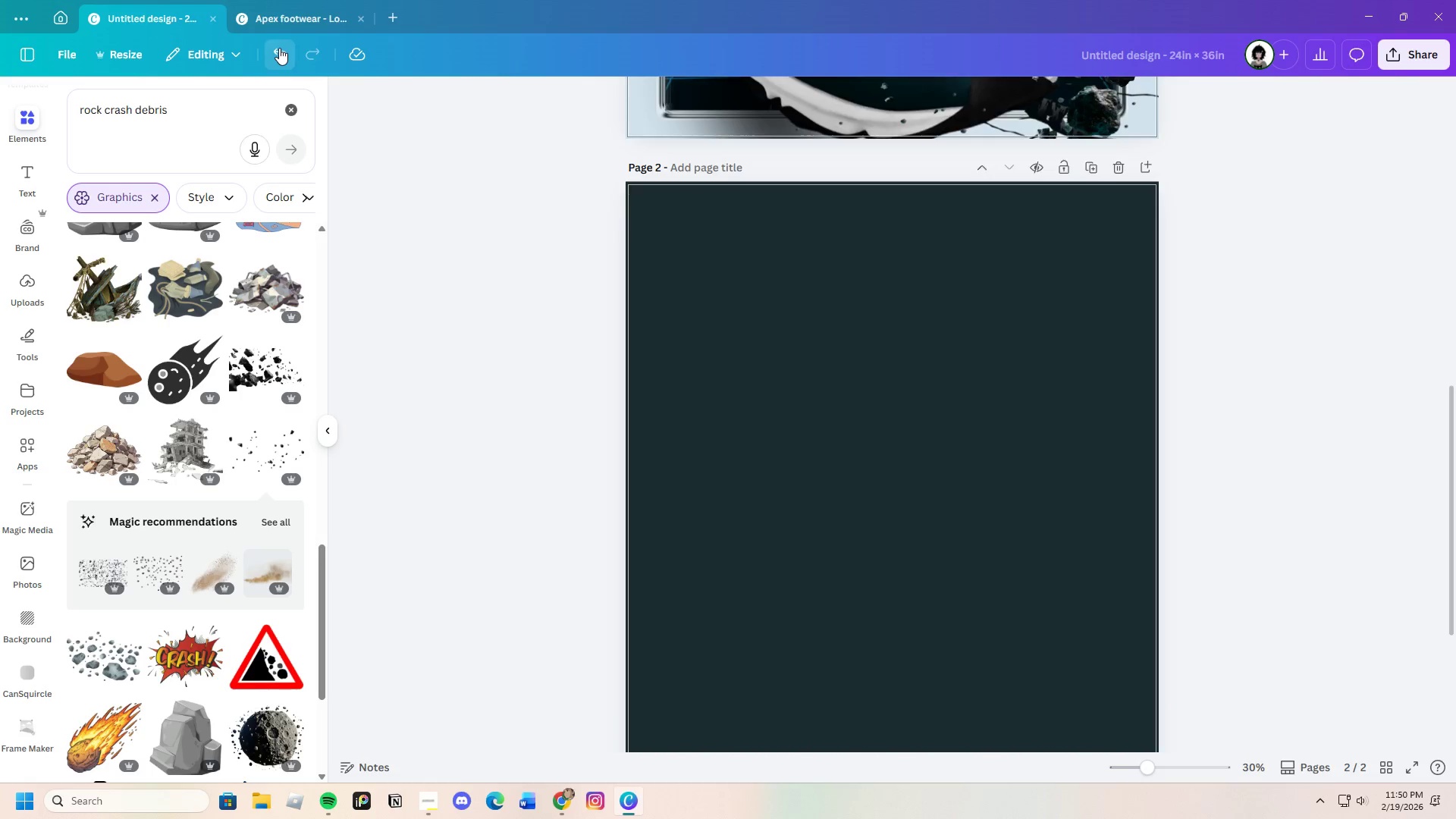 
scroll: coordinate [864, 468], scroll_direction: down, amount: 3.0
 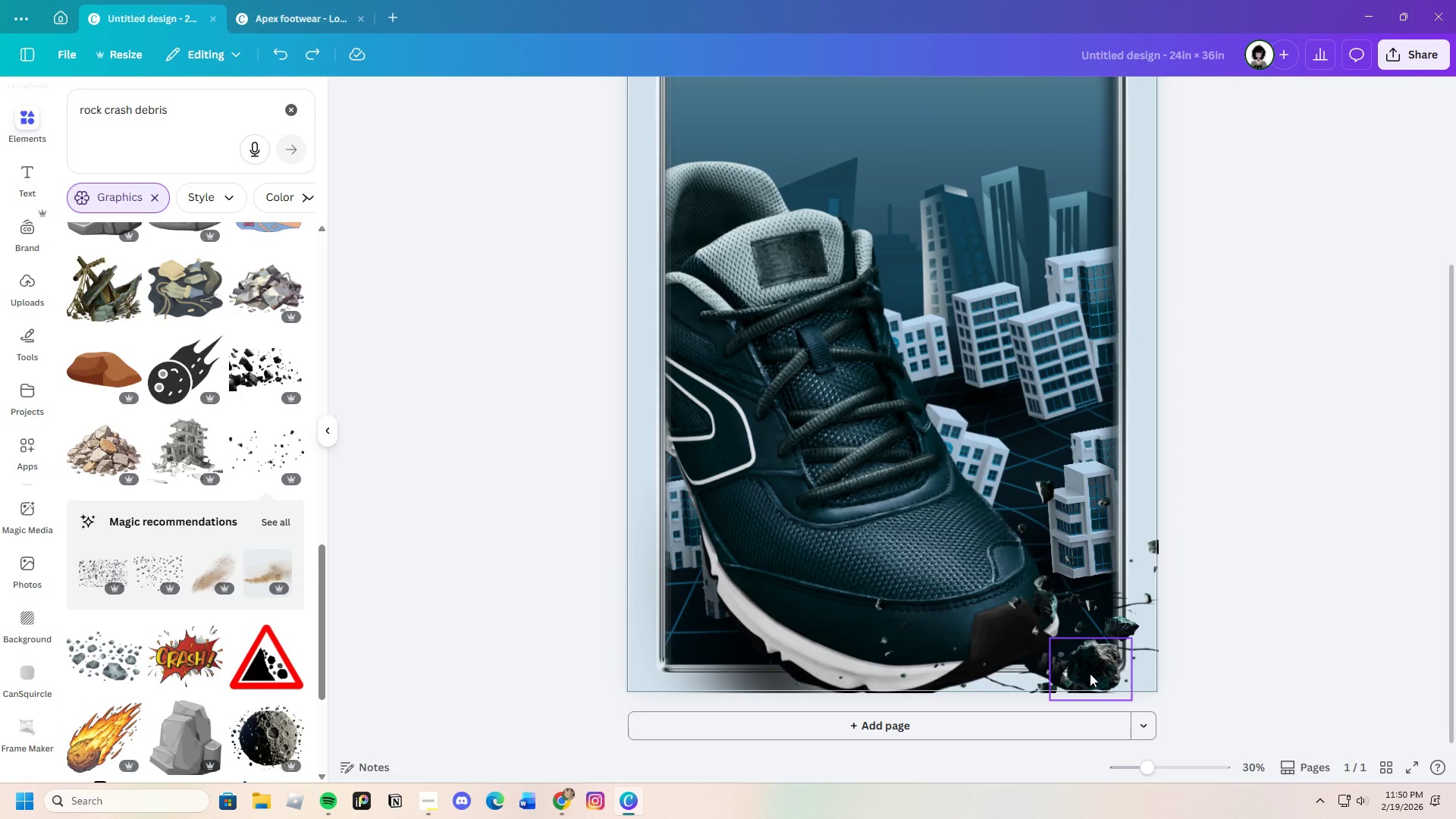 
left_click([1090, 673])
 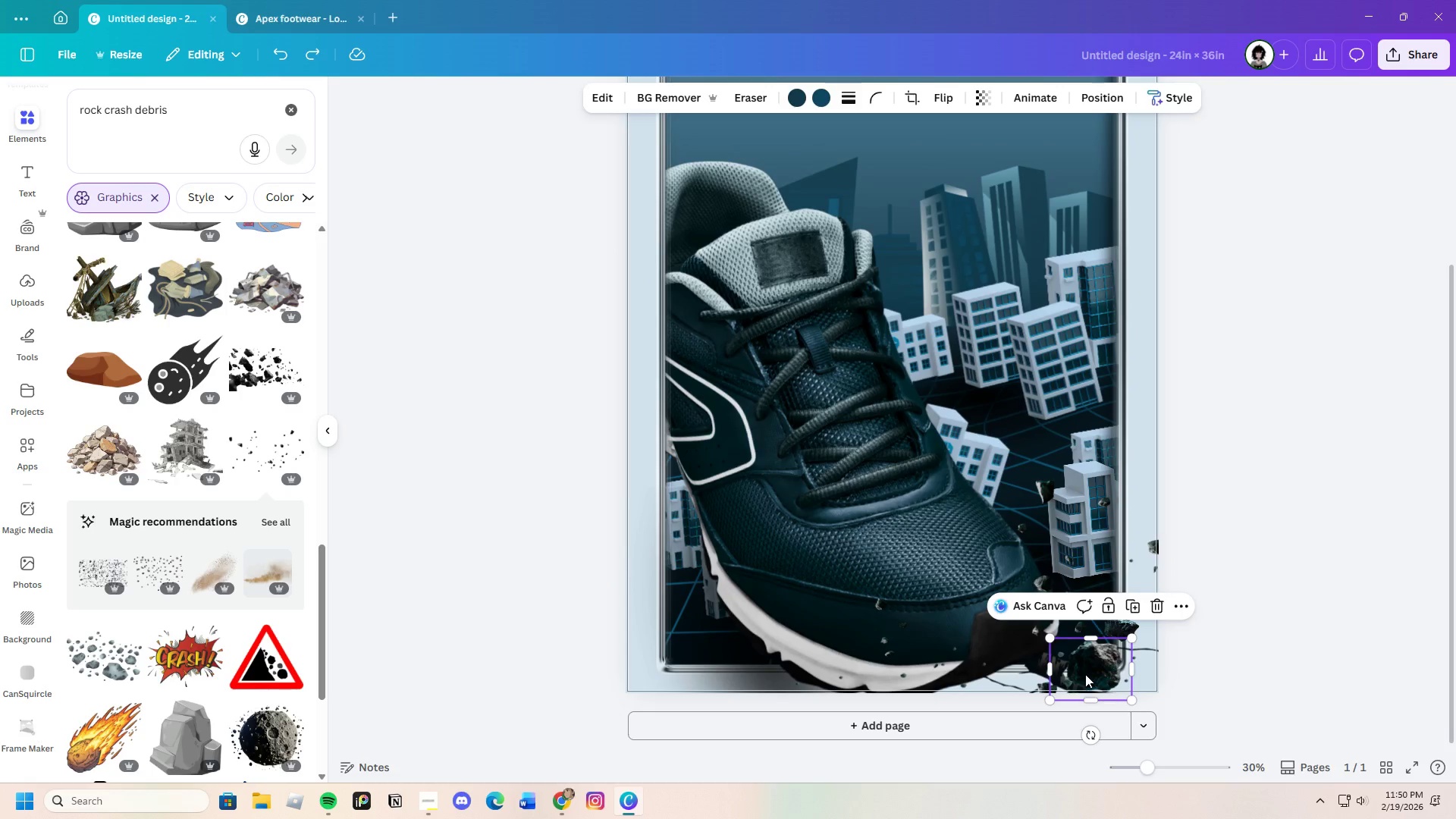 
left_click_drag(start_coordinate=[1090, 673], to_coordinate=[1082, 673])
 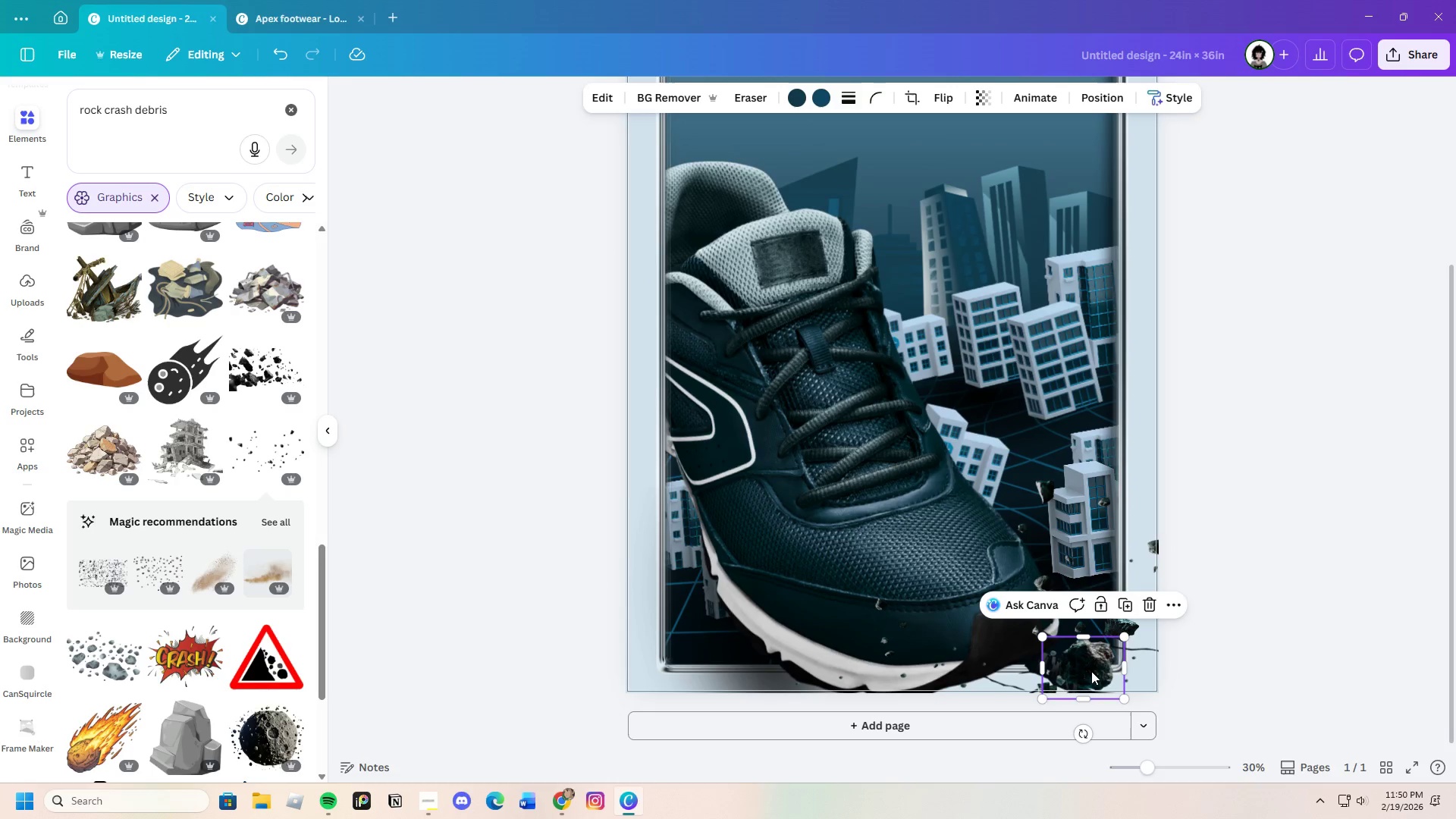 
left_click_drag(start_coordinate=[1091, 670], to_coordinate=[1022, 687])
 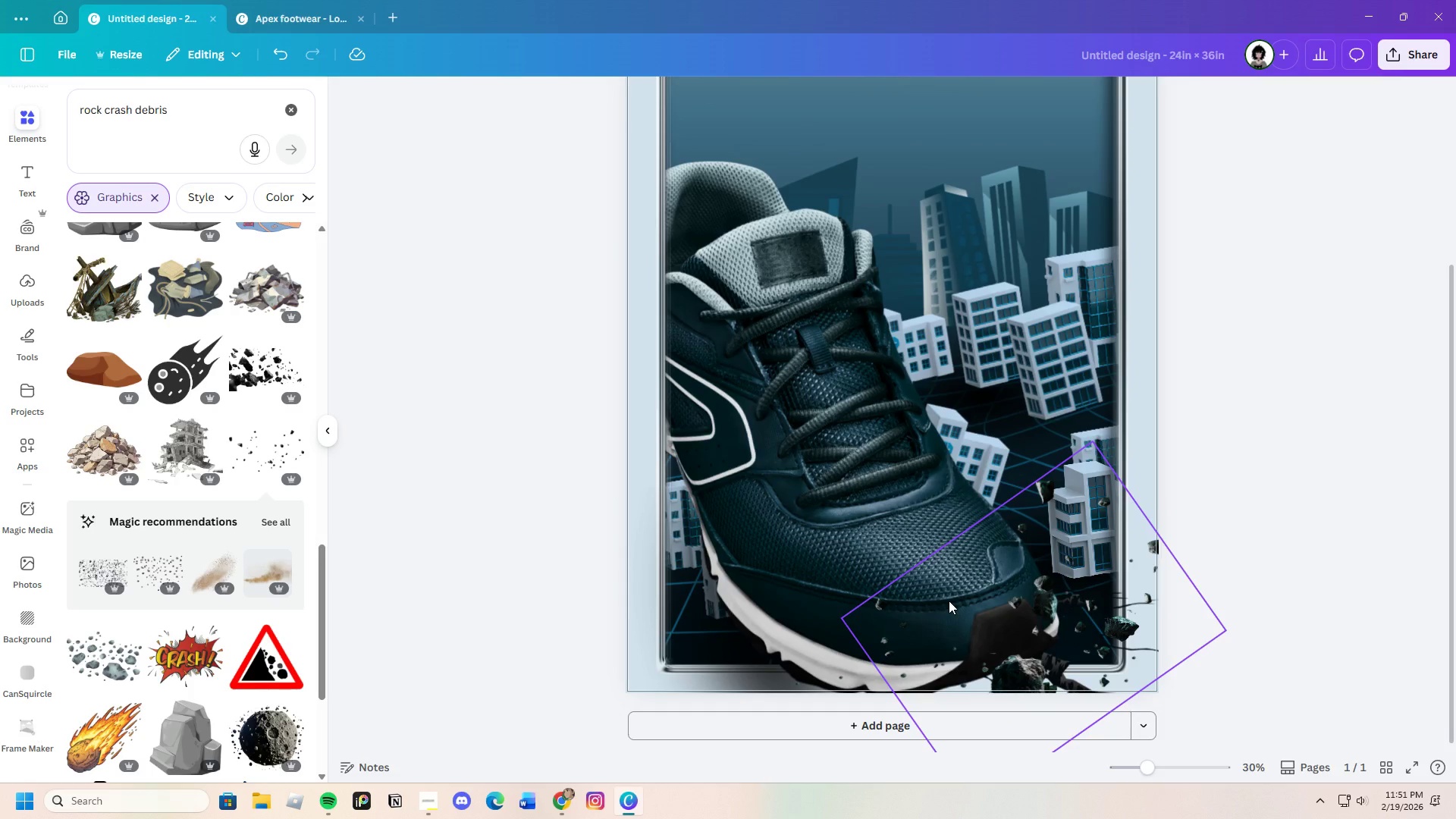 
left_click_drag(start_coordinate=[943, 598], to_coordinate=[974, 643])
 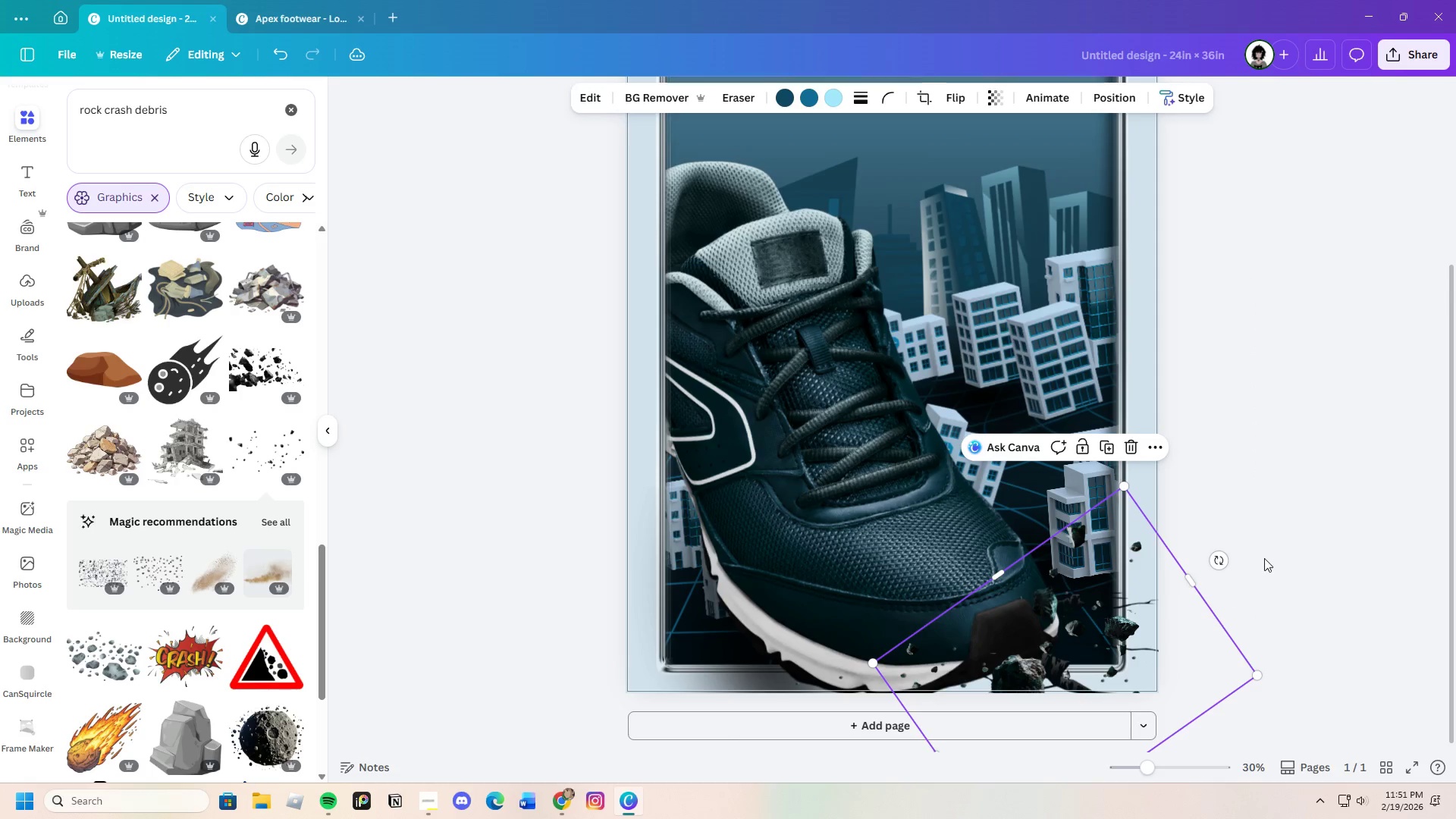 
left_click([1264, 558])
 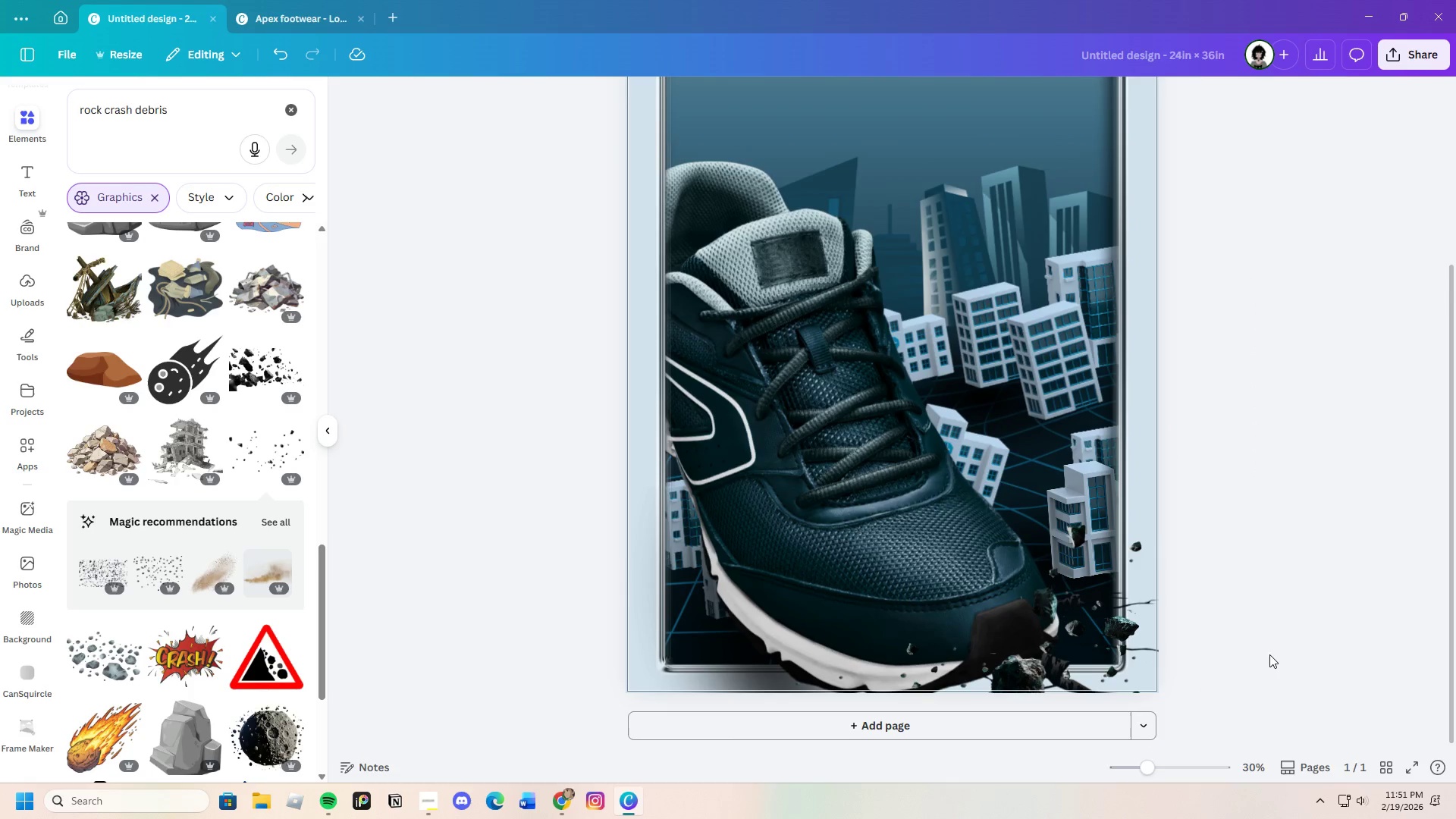 
left_click_drag(start_coordinate=[1016, 677], to_coordinate=[983, 650])
 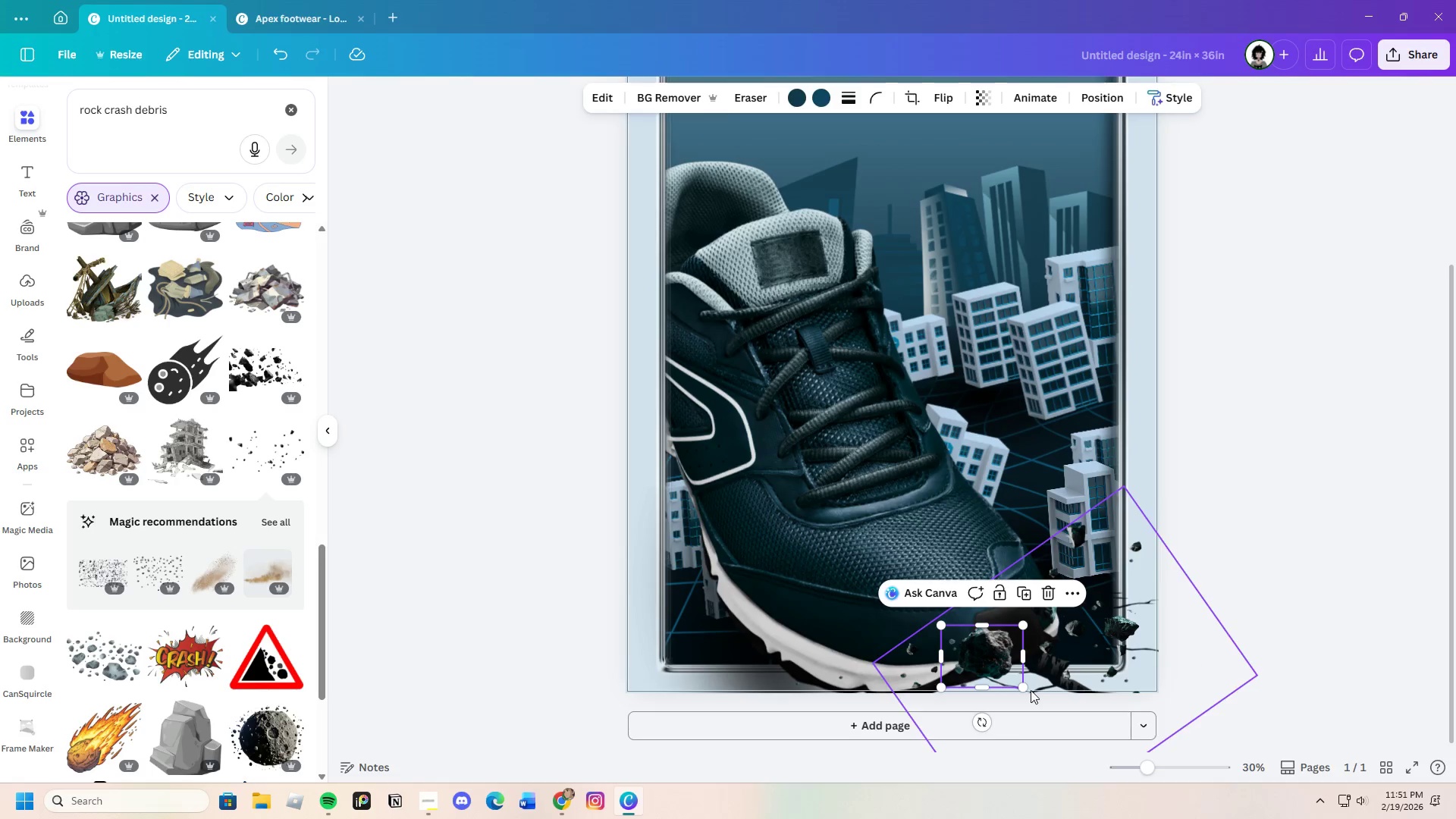 
left_click_drag(start_coordinate=[1022, 686], to_coordinate=[1031, 691])
 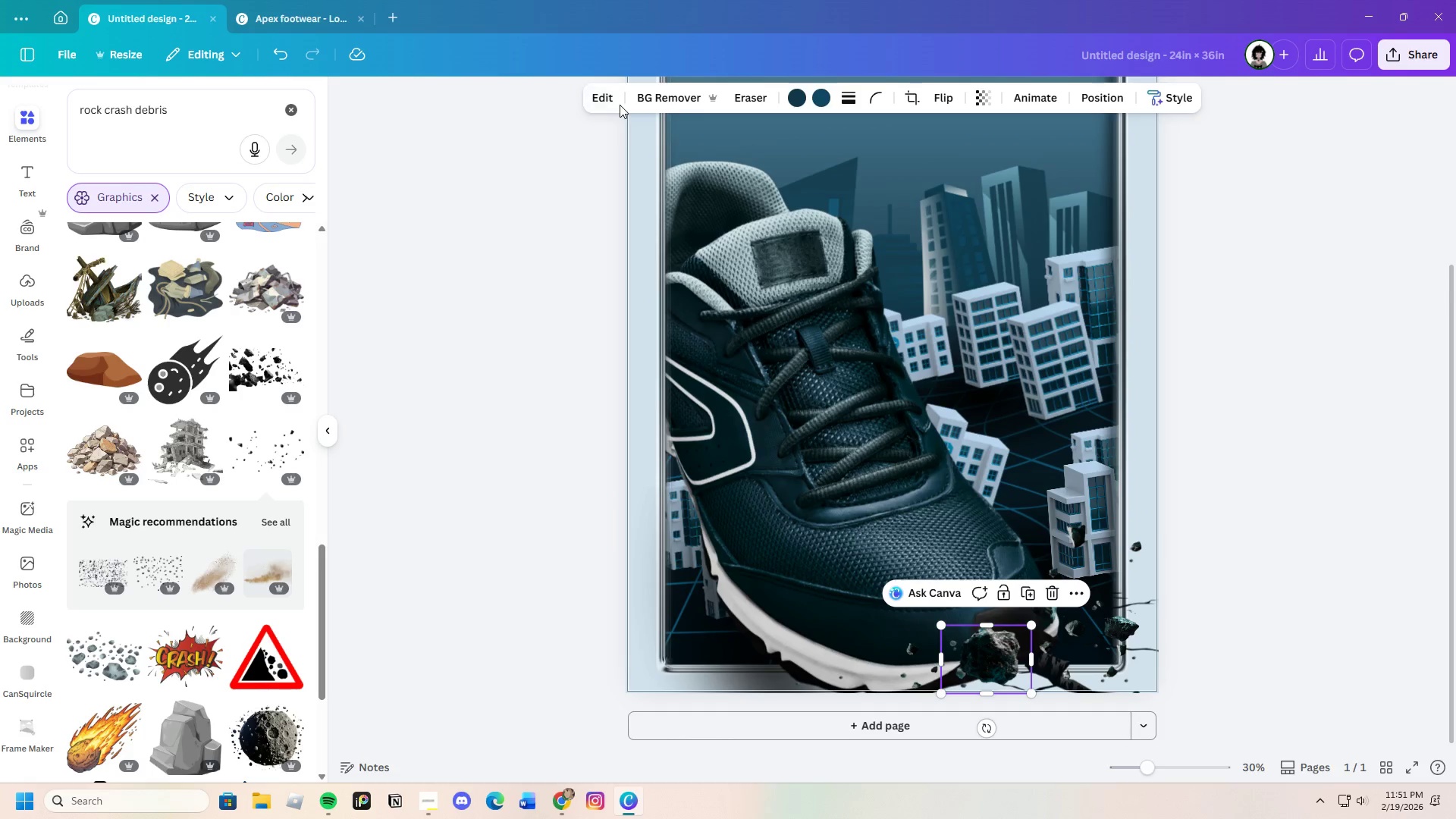 
left_click([602, 99])
 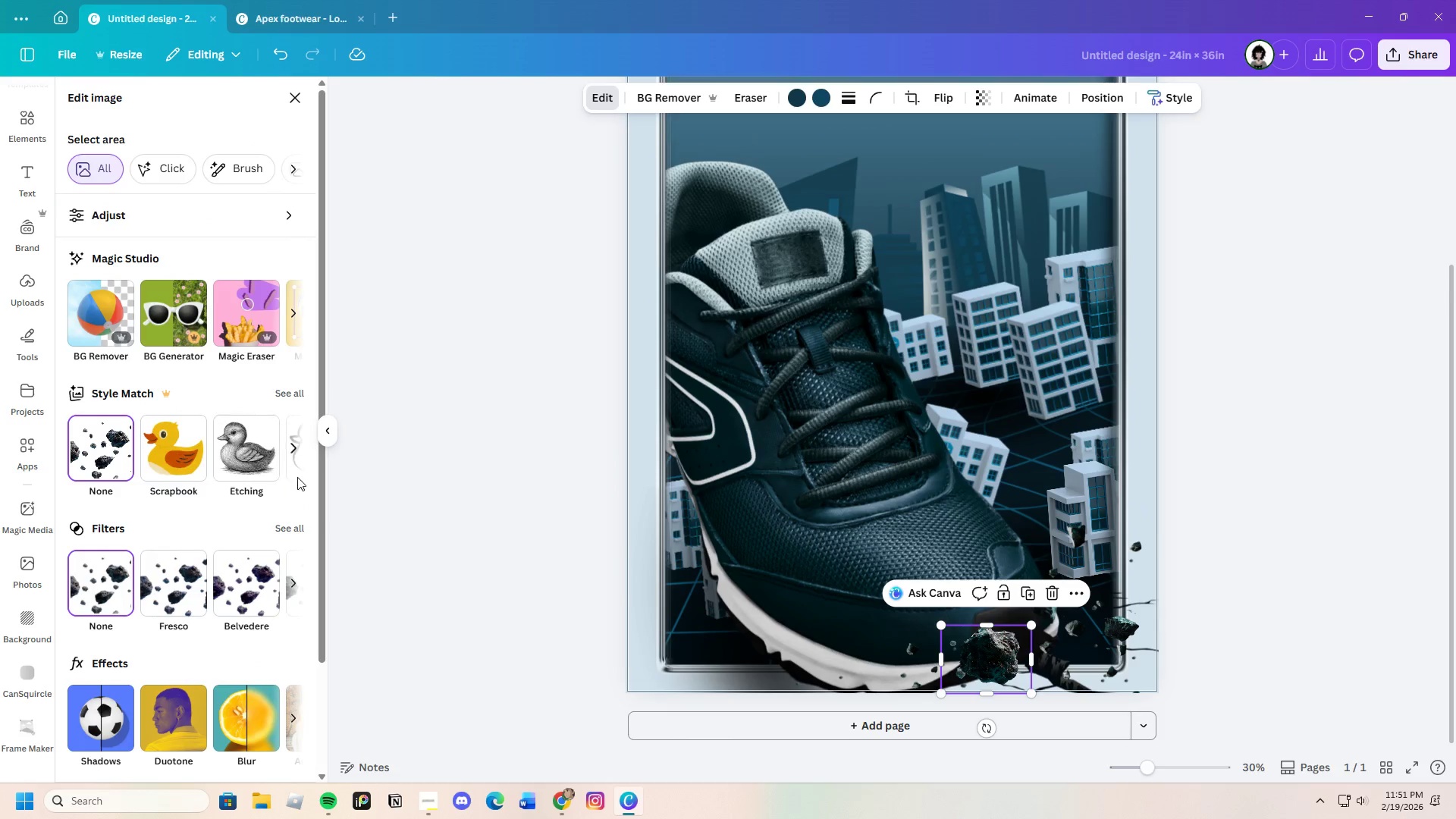 
left_click([248, 720])
 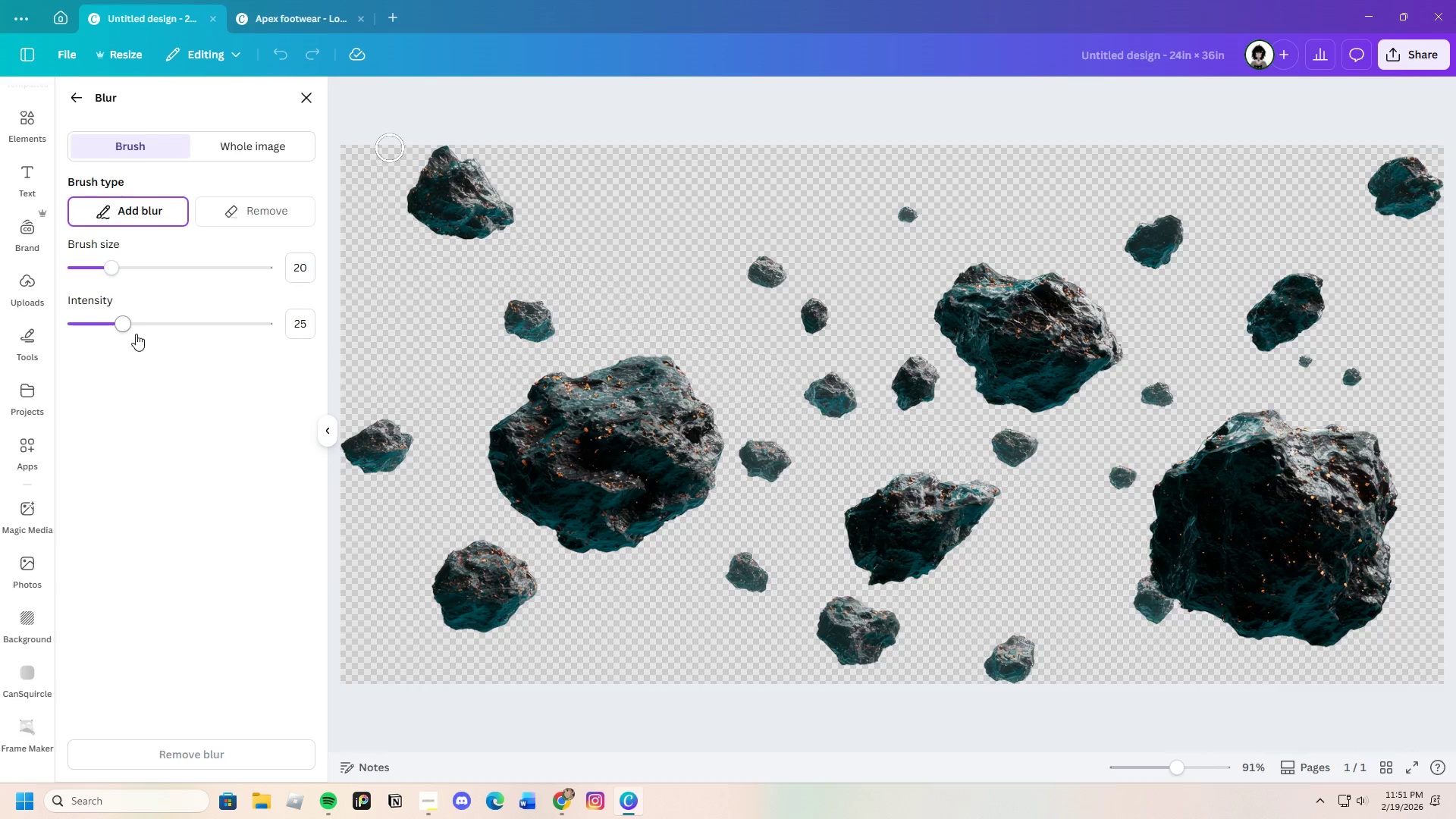 
left_click_drag(start_coordinate=[116, 263], to_coordinate=[263, 291])
 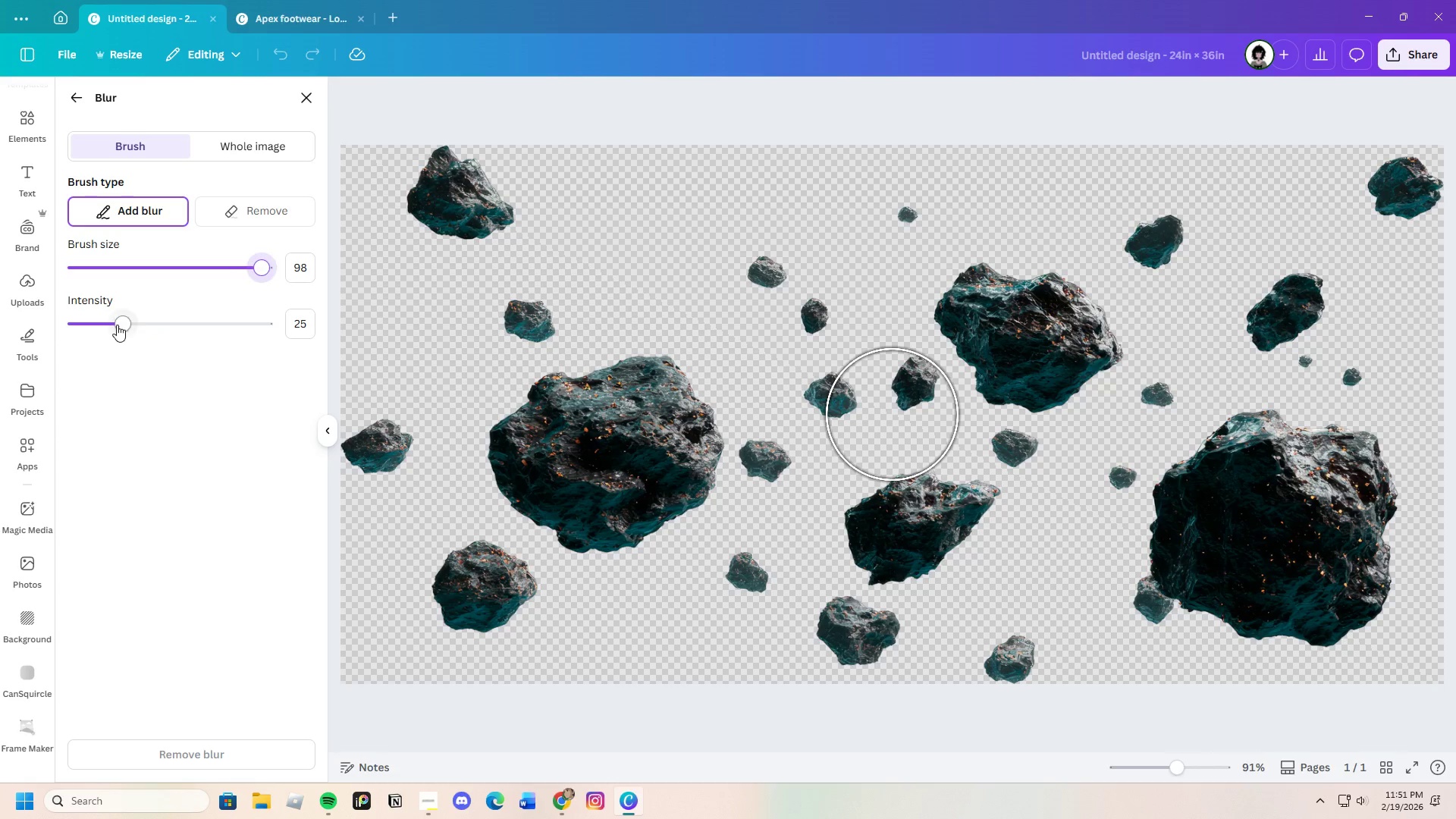 
left_click_drag(start_coordinate=[115, 325], to_coordinate=[105, 326])
 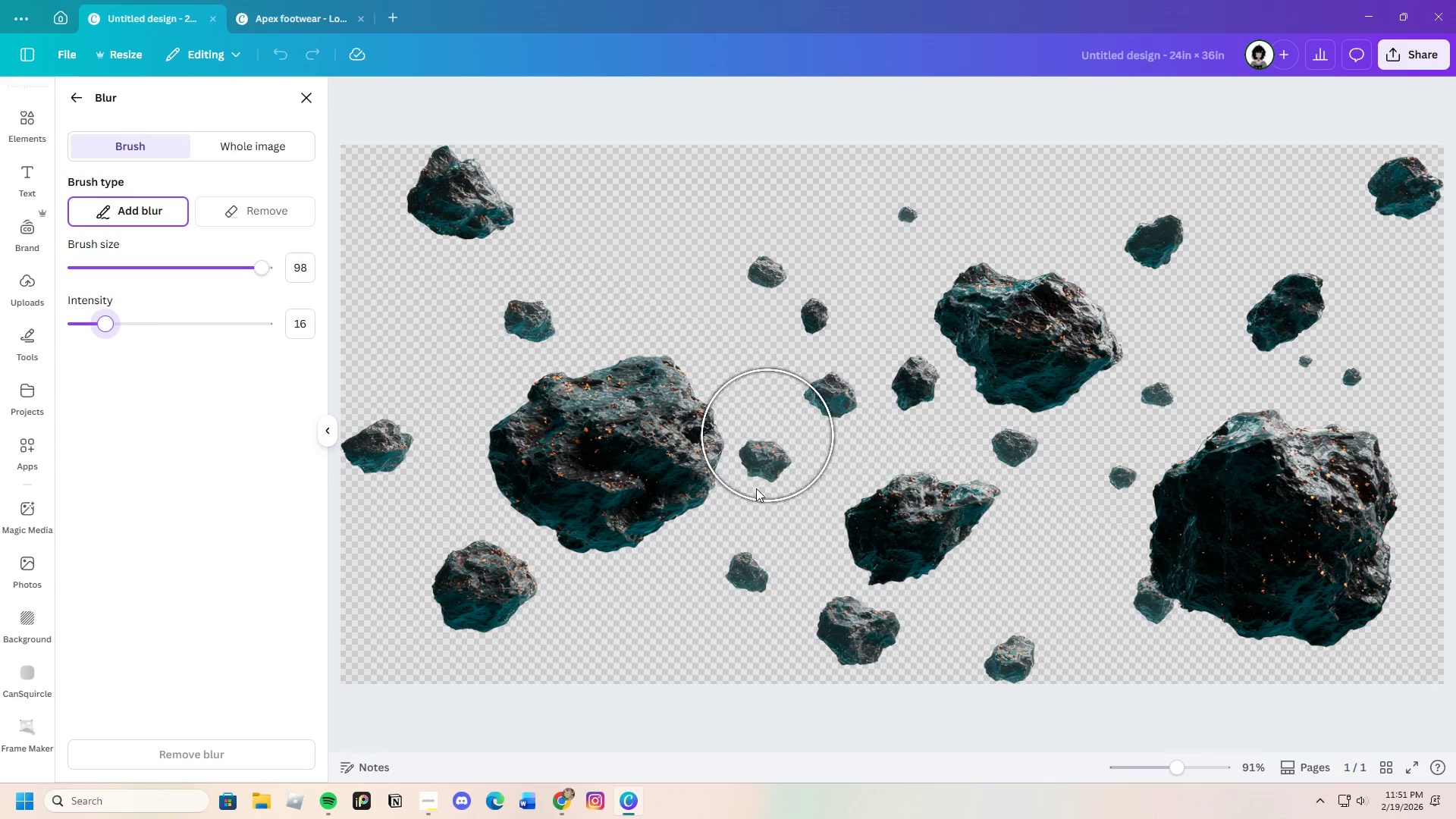 
left_click_drag(start_coordinate=[766, 467], to_coordinate=[777, 539])
 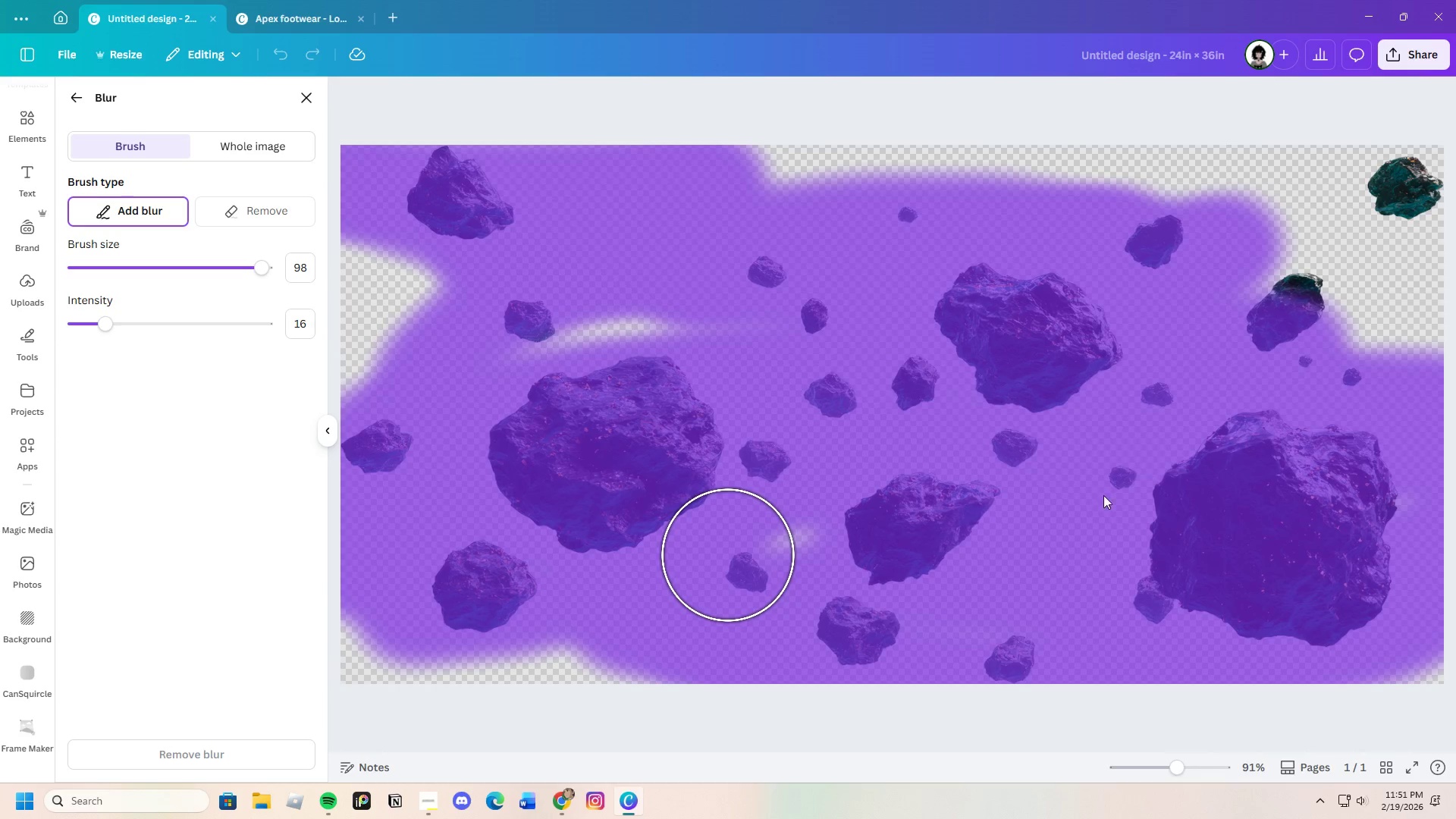 
left_click_drag(start_coordinate=[1122, 477], to_coordinate=[1397, 321])
 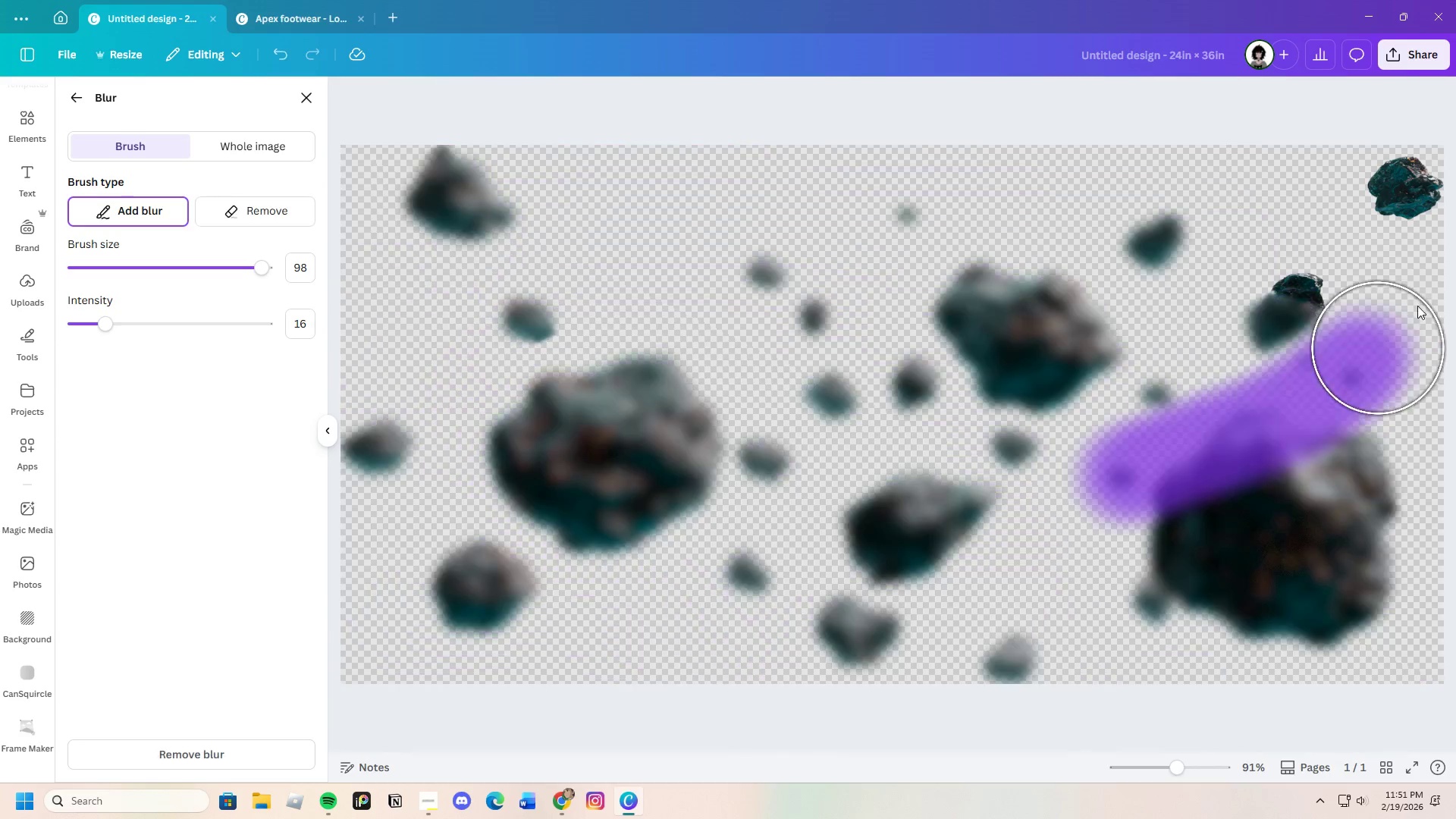 
left_click_drag(start_coordinate=[1421, 303], to_coordinate=[1432, 262])
 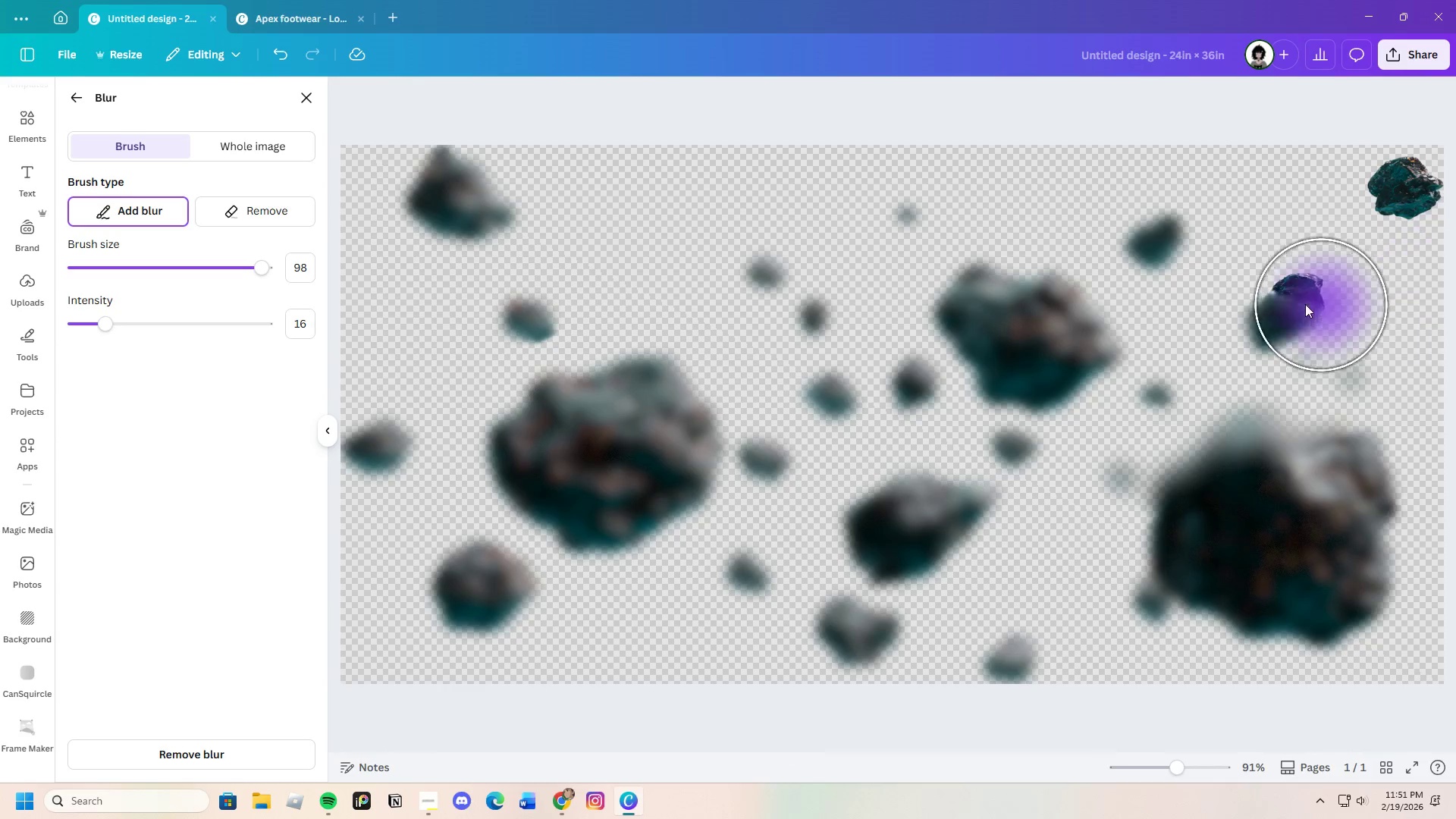 
left_click_drag(start_coordinate=[1324, 305], to_coordinate=[1455, 191])
 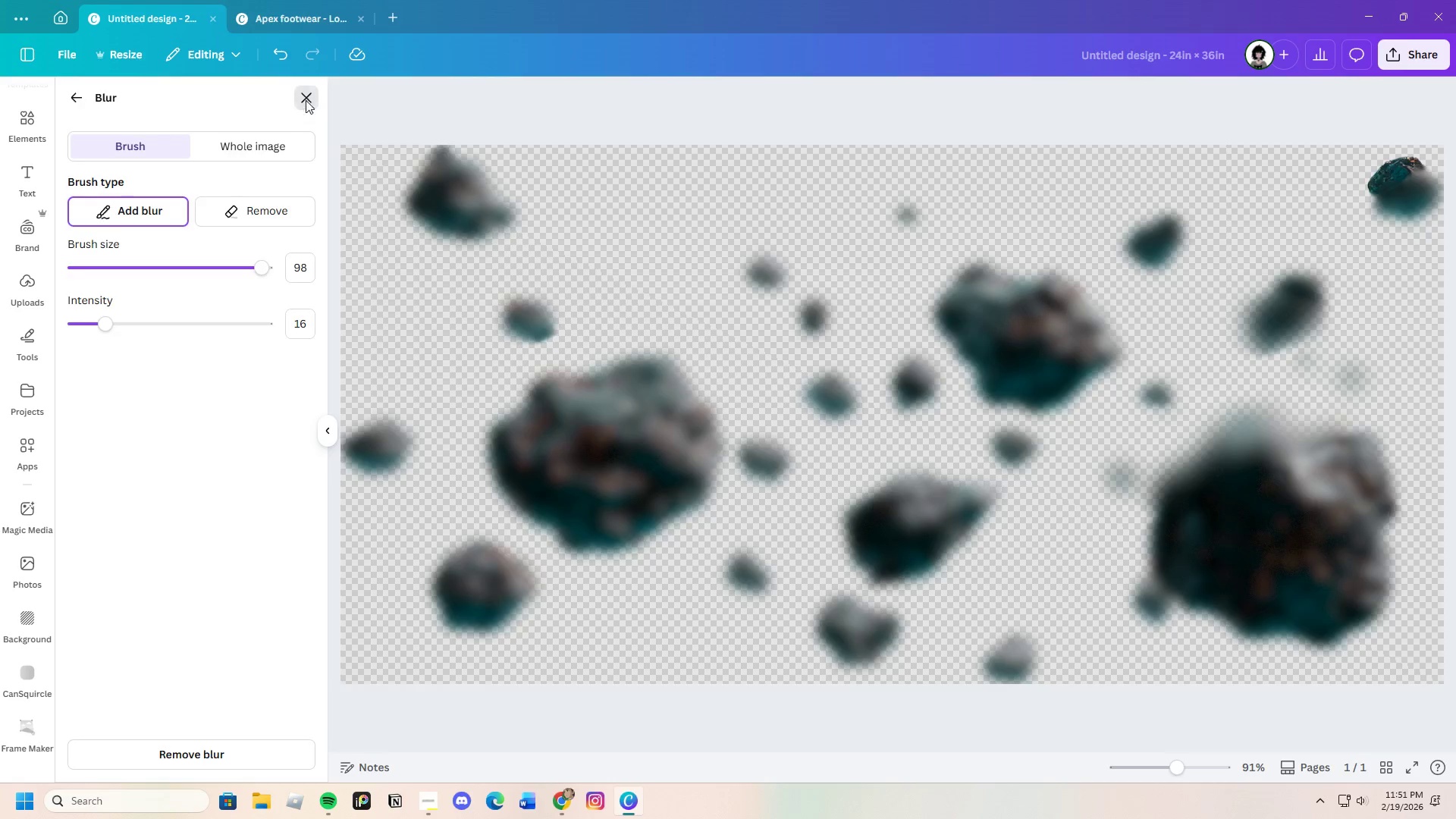 
wait(6.97)
 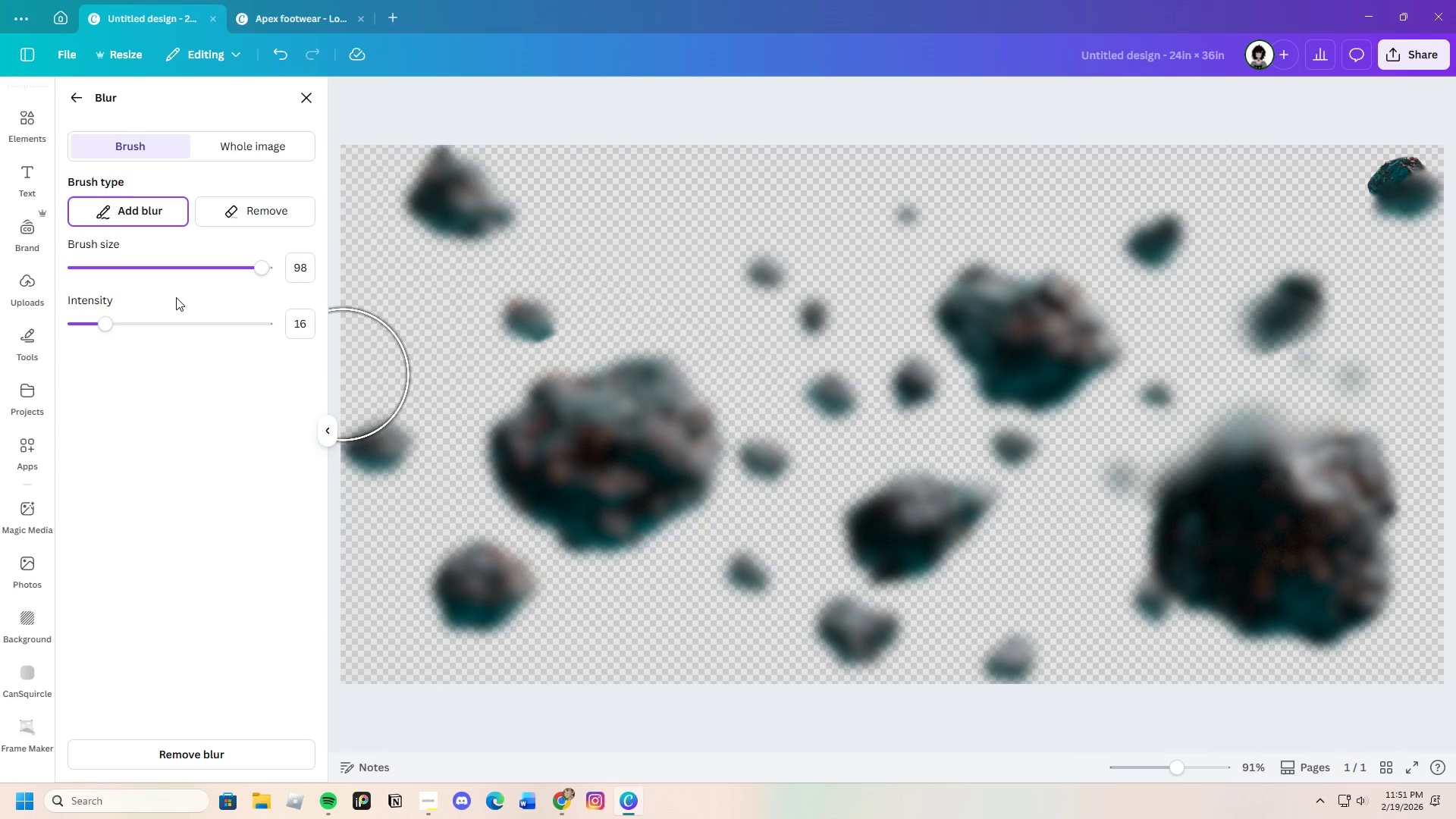 
left_click_drag(start_coordinate=[999, 654], to_coordinate=[1012, 676])
 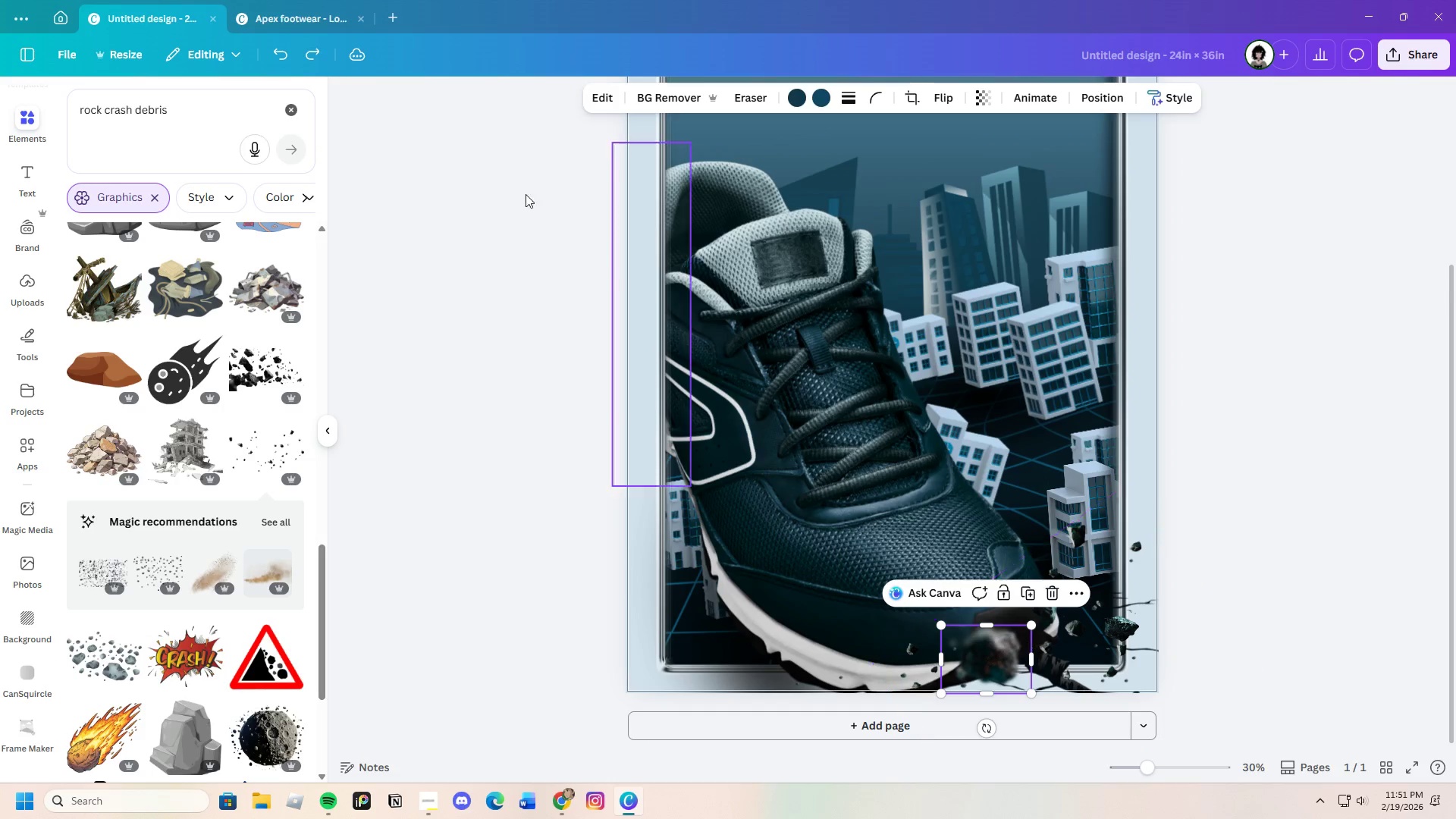 
left_click([277, 49])
 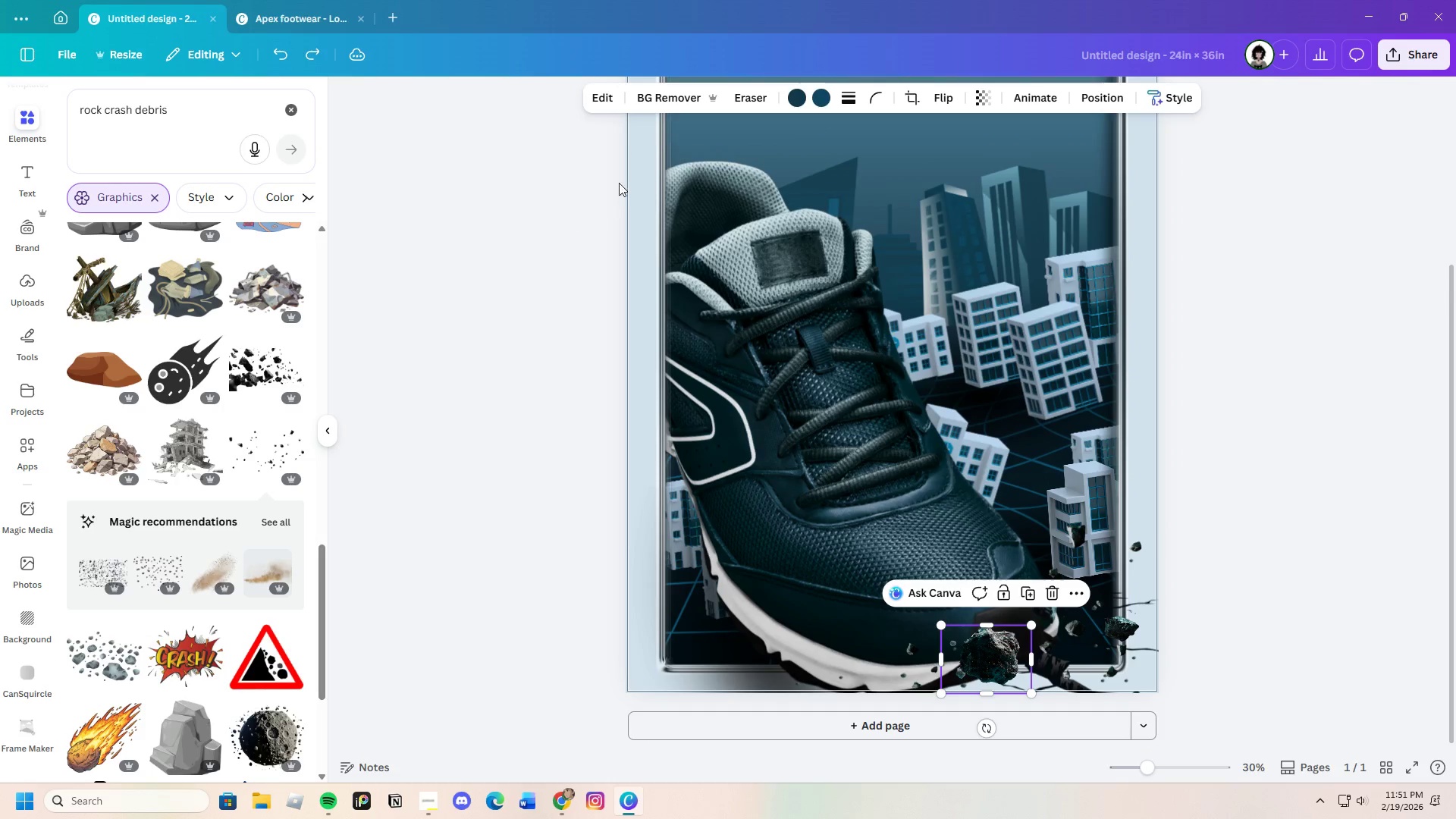 
left_click([604, 90])
 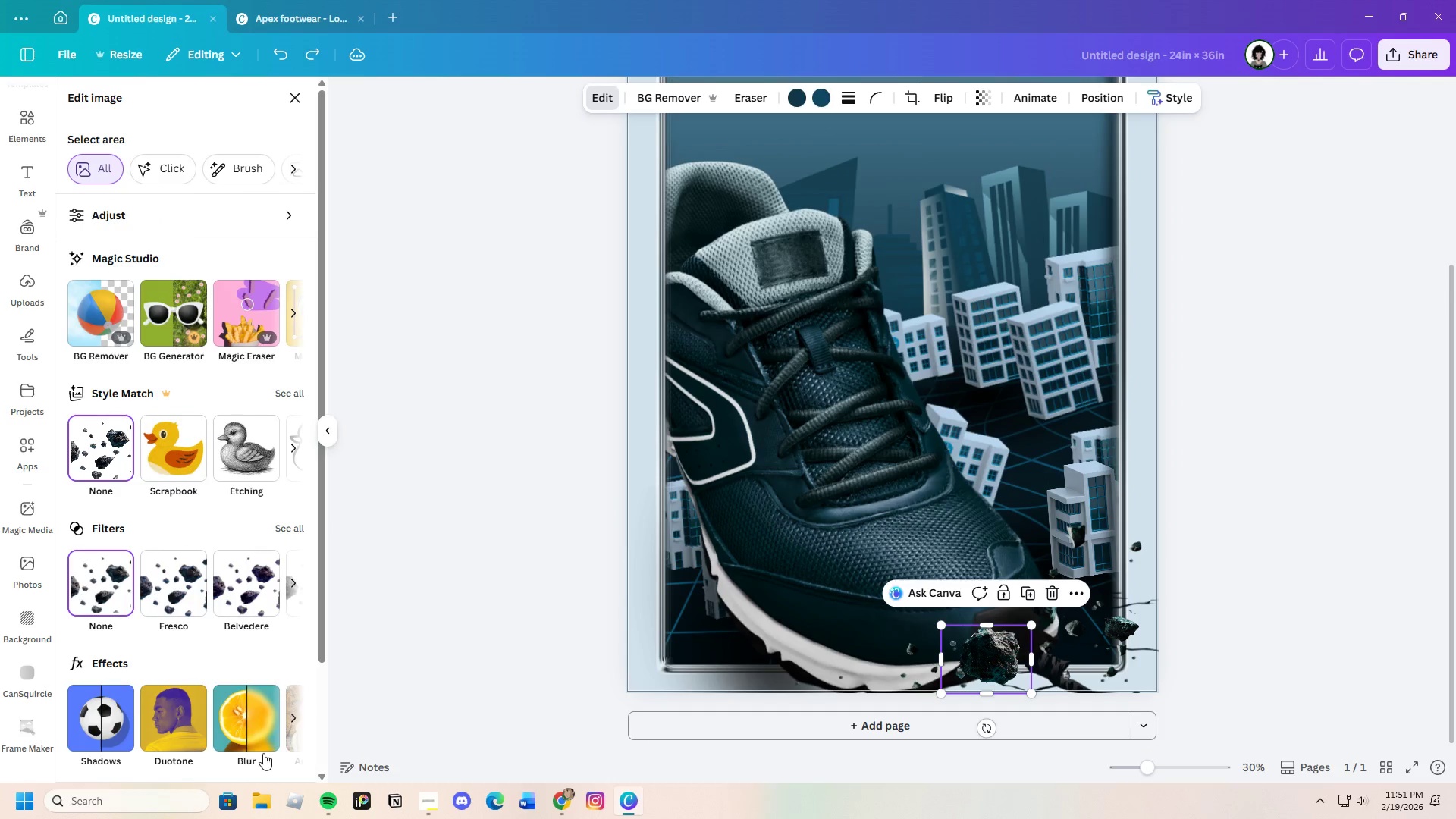 
left_click([259, 727])
 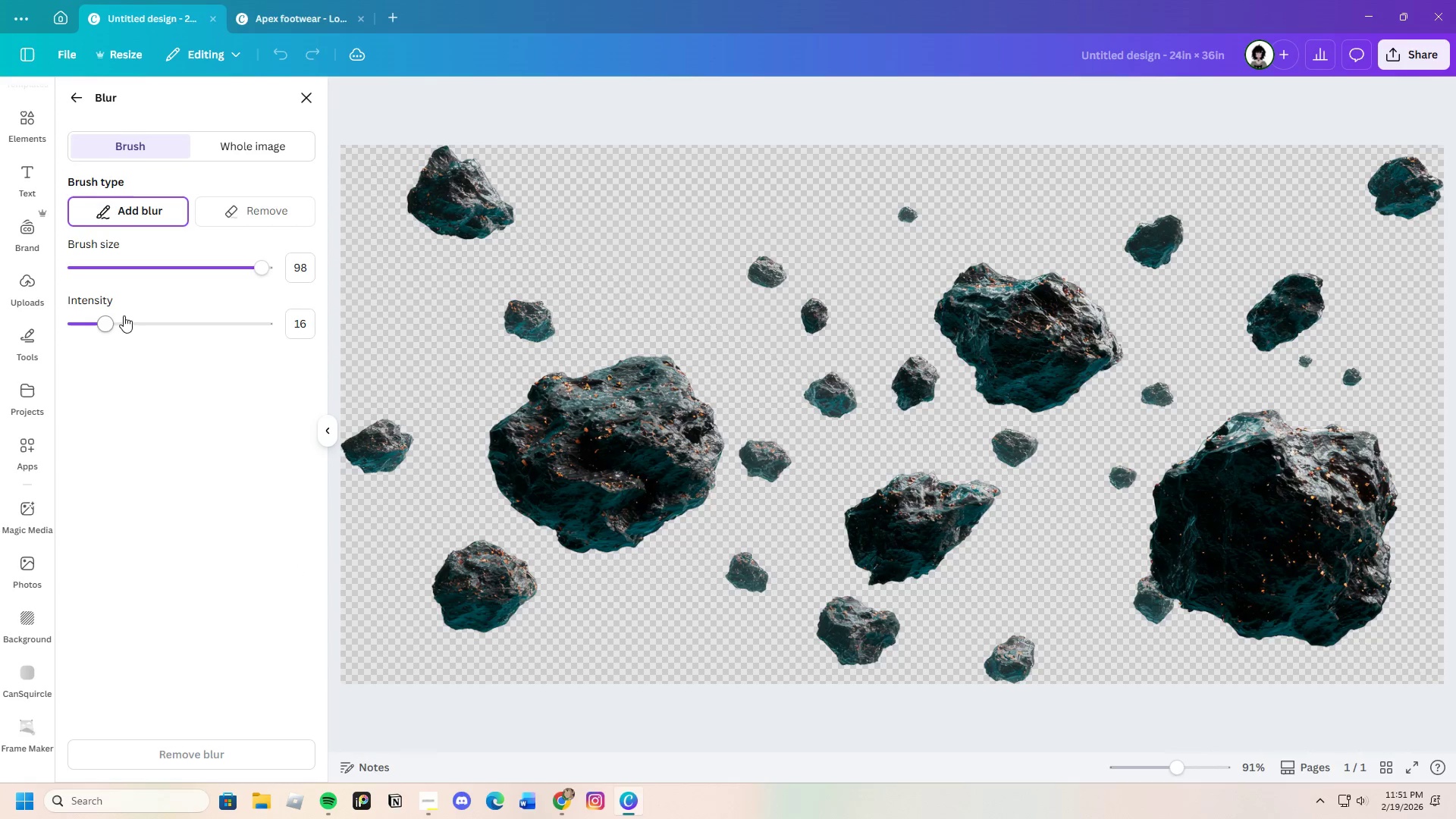 
left_click_drag(start_coordinate=[101, 317], to_coordinate=[84, 328])
 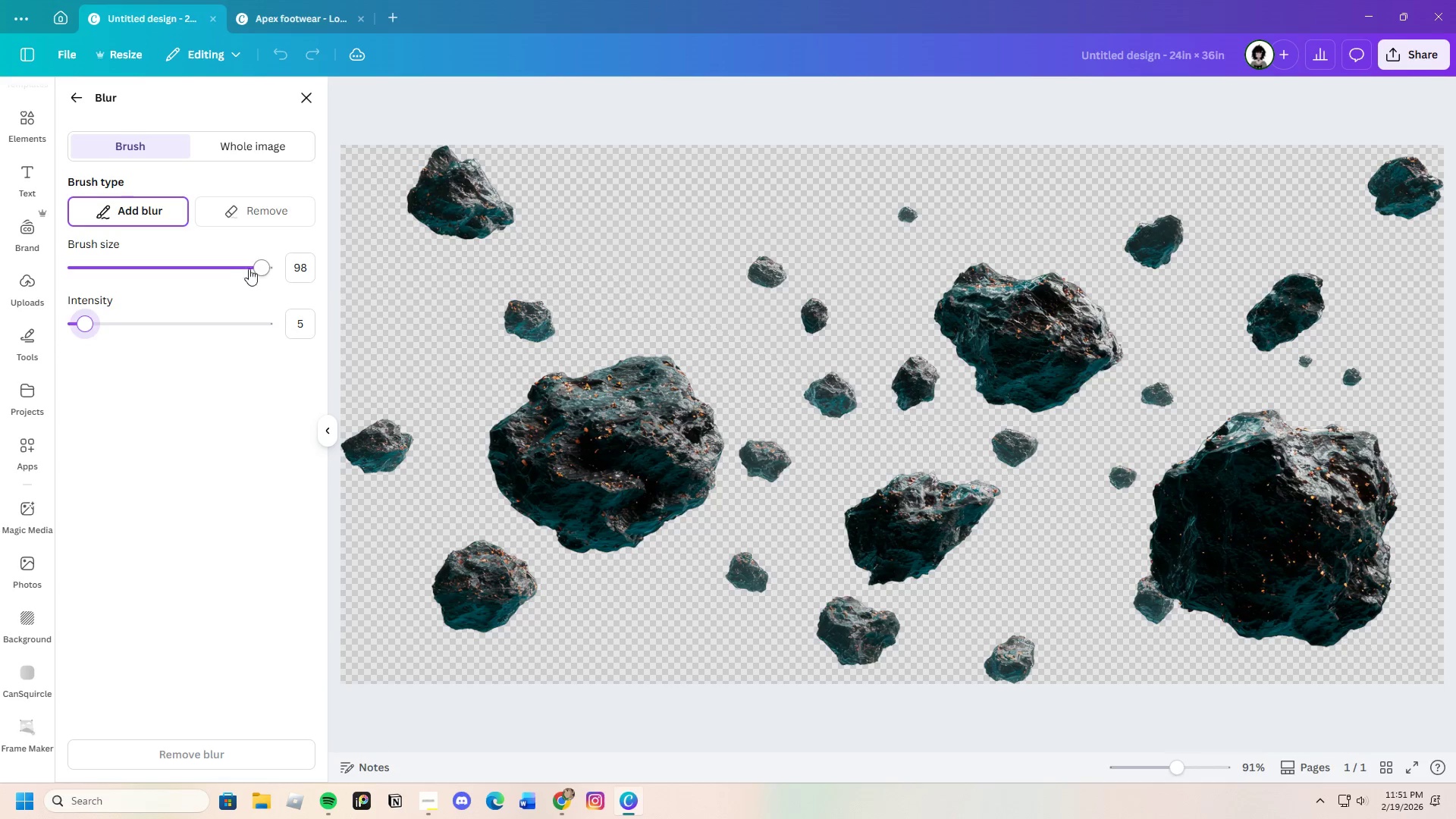 
left_click_drag(start_coordinate=[256, 266], to_coordinate=[312, 256])
 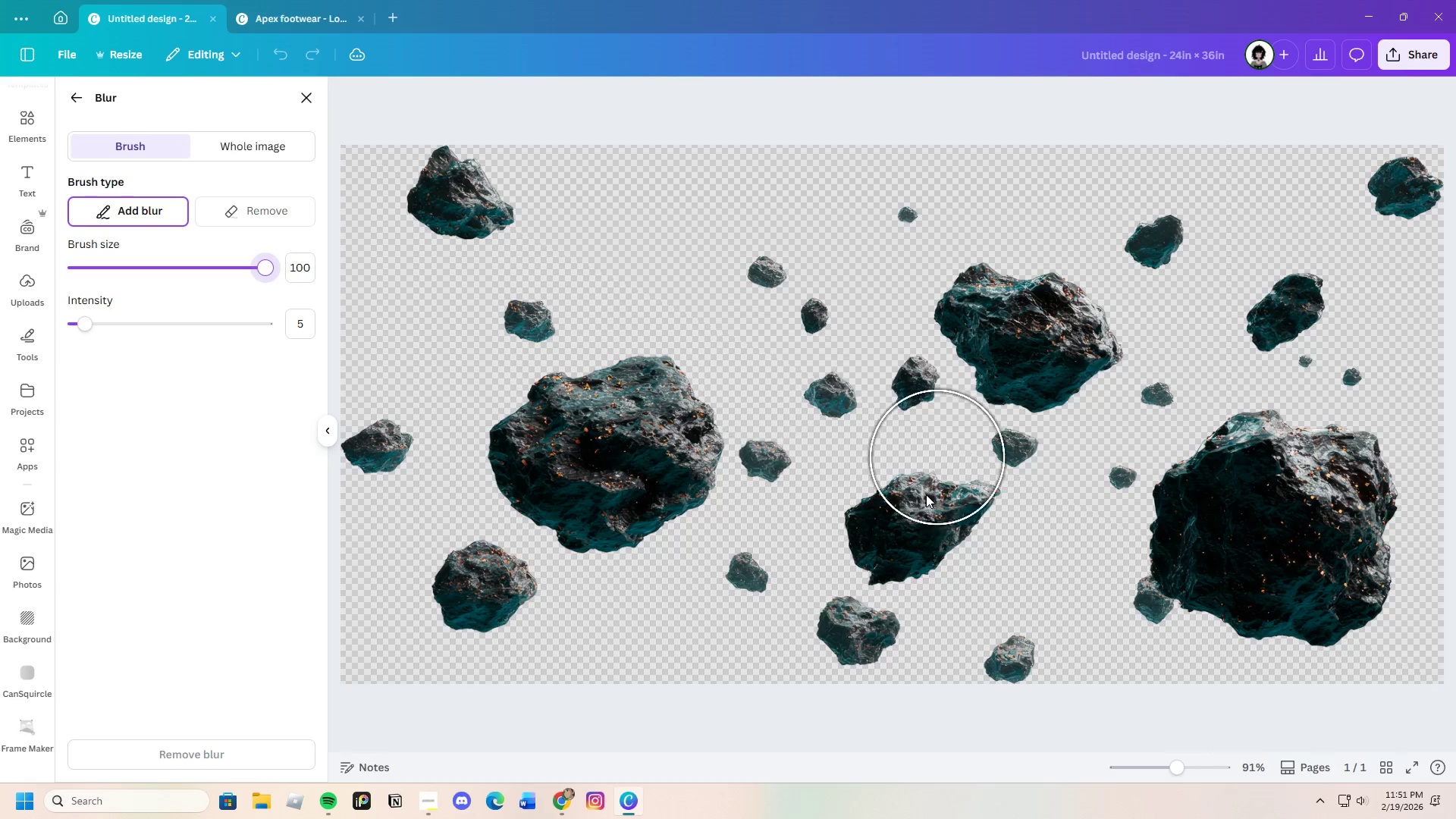 
left_click_drag(start_coordinate=[926, 494], to_coordinate=[975, 367])
 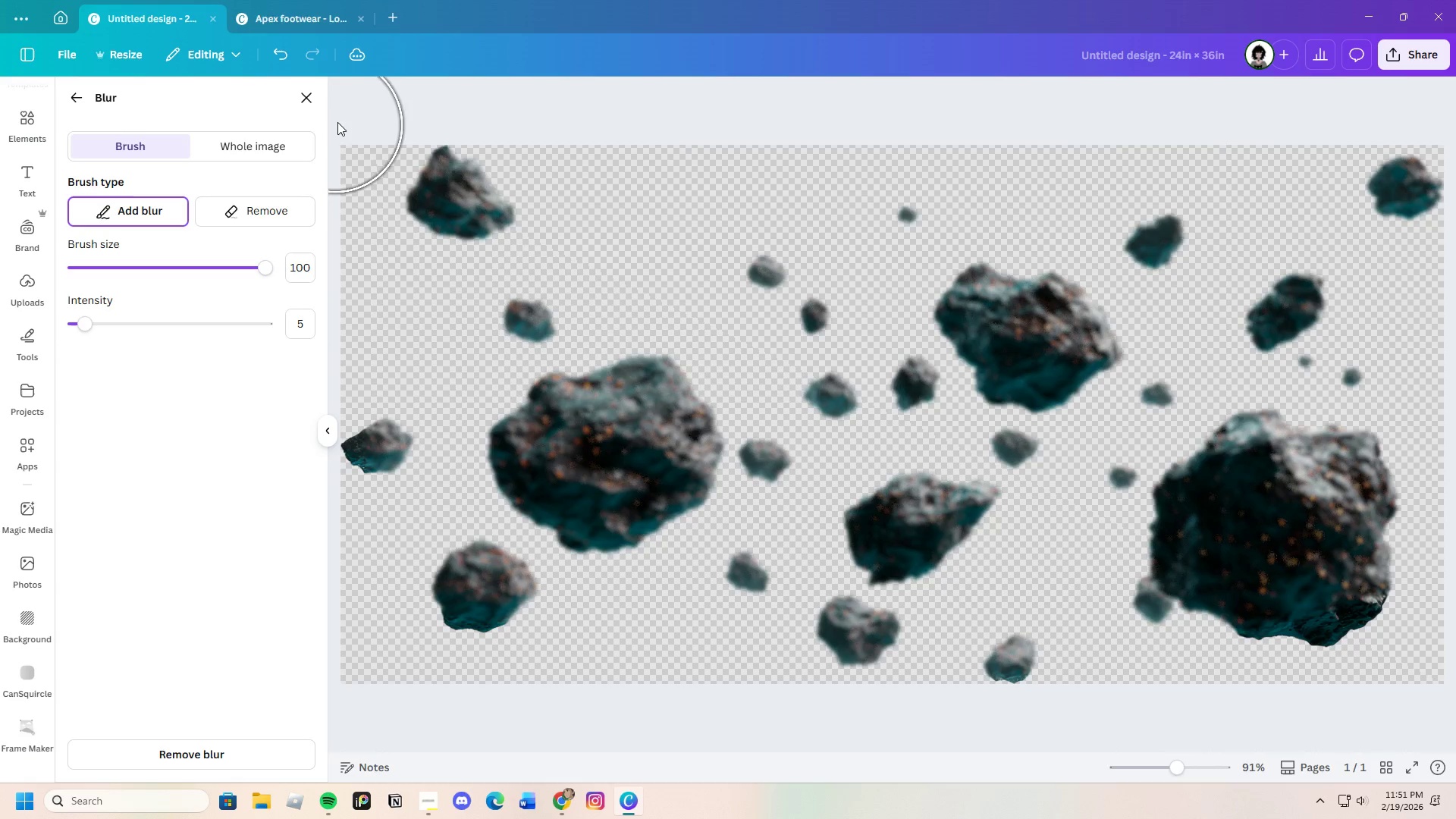 
left_click([300, 93])
 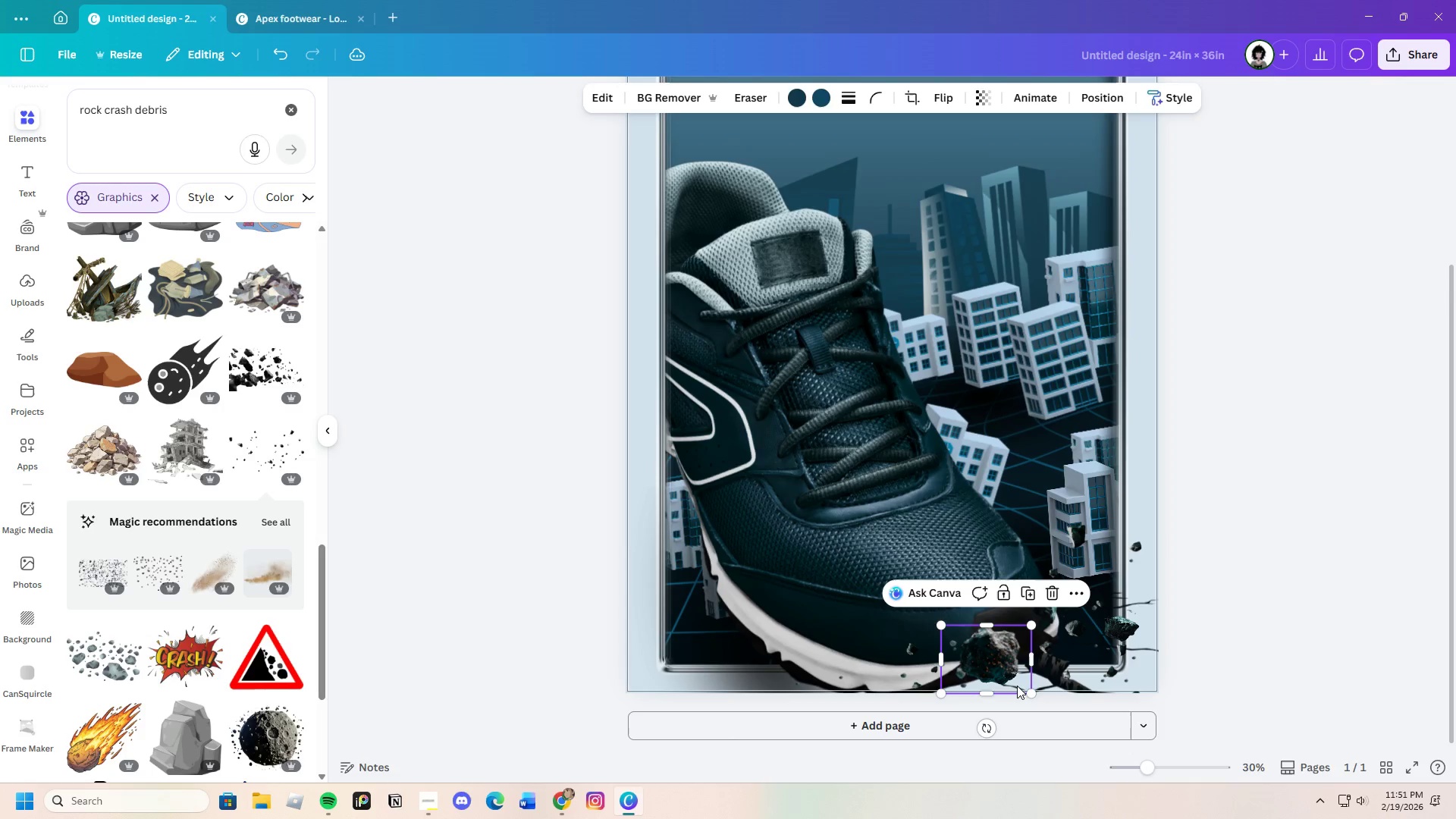 
left_click_drag(start_coordinate=[1033, 696], to_coordinate=[1056, 719])
 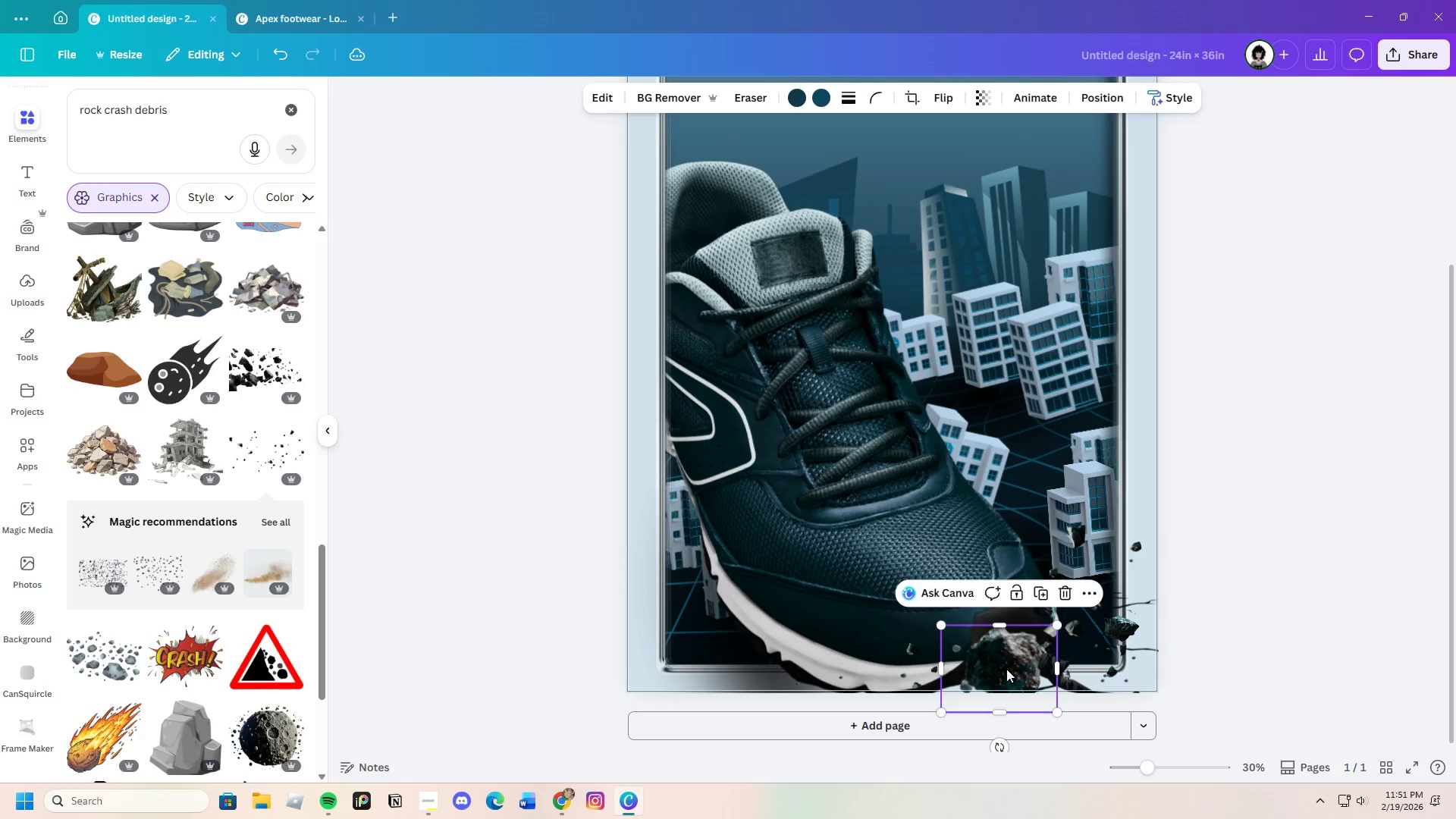 
left_click_drag(start_coordinate=[1008, 669], to_coordinate=[983, 686])
 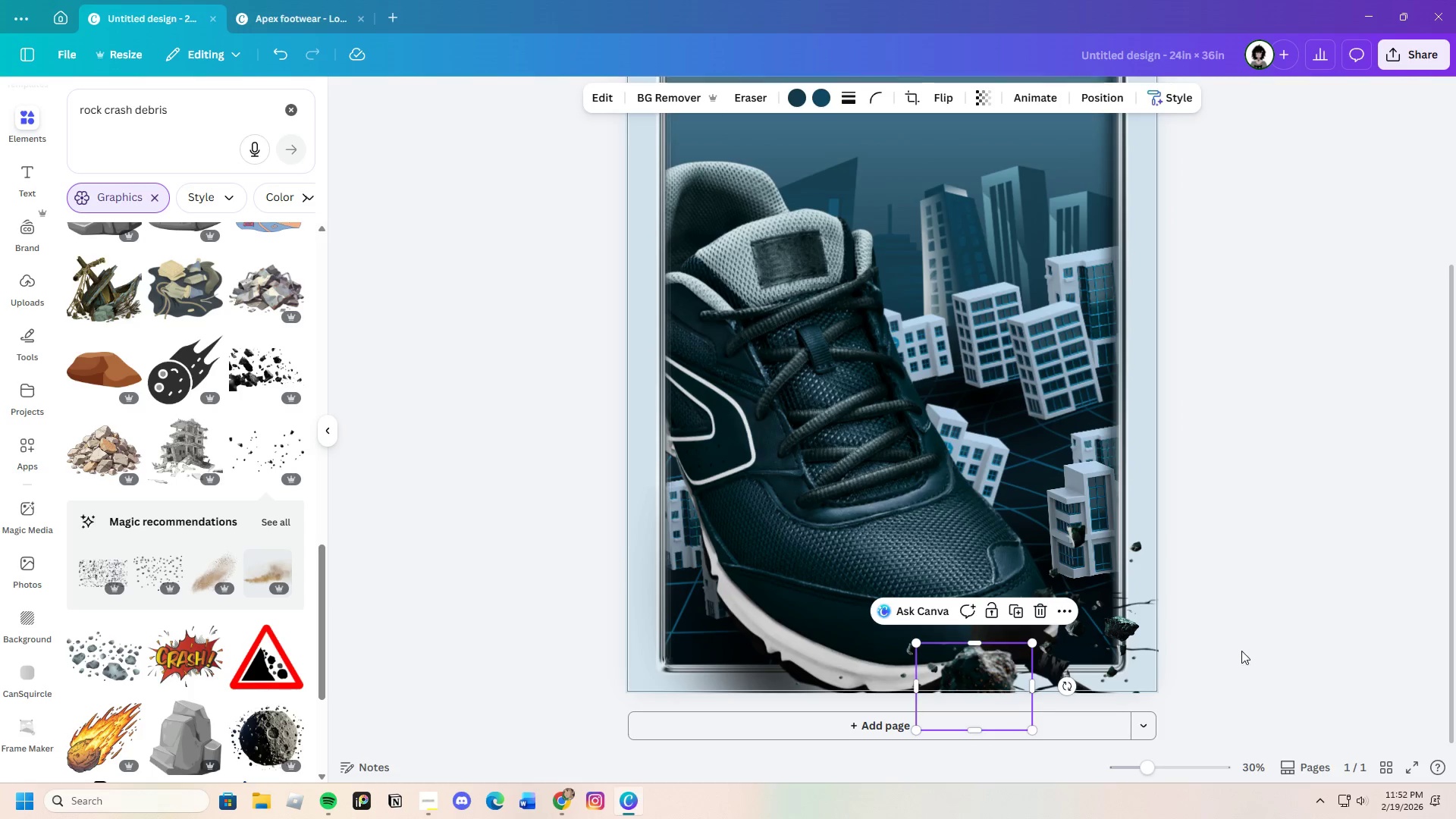 
left_click([1241, 651])
 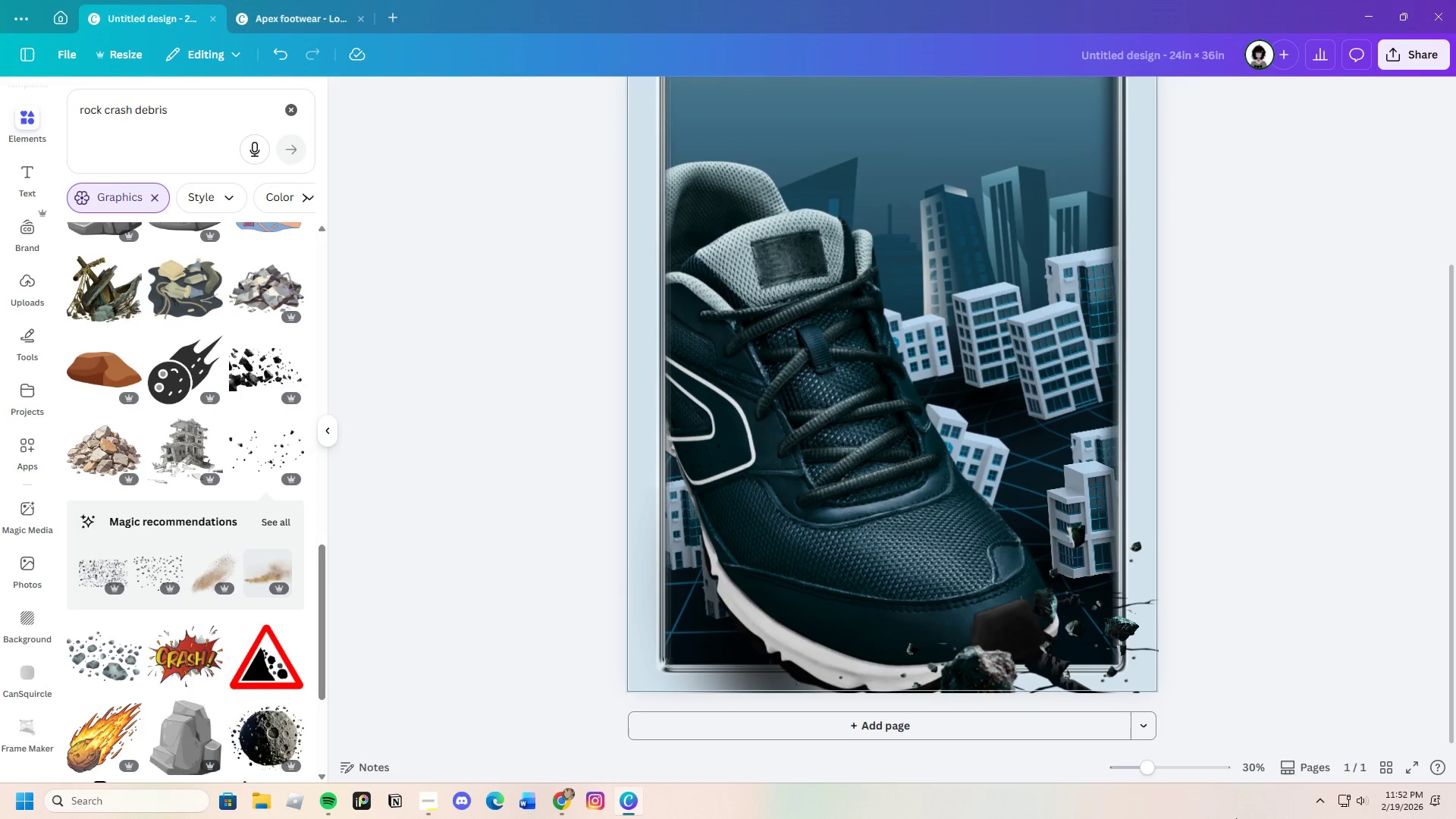 
left_click_drag(start_coordinate=[1153, 774], to_coordinate=[1147, 779])
 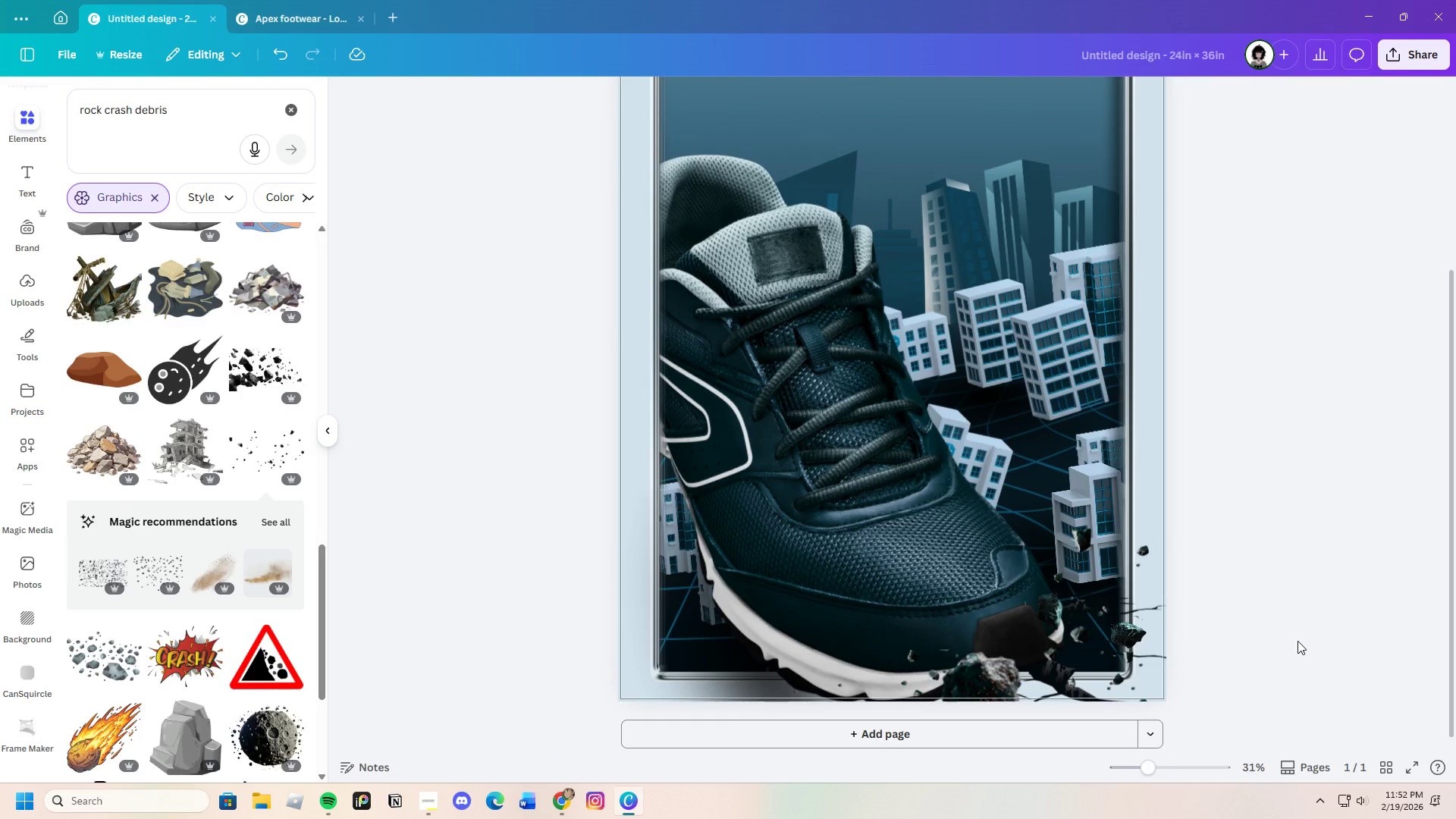 
left_click([1298, 641])
 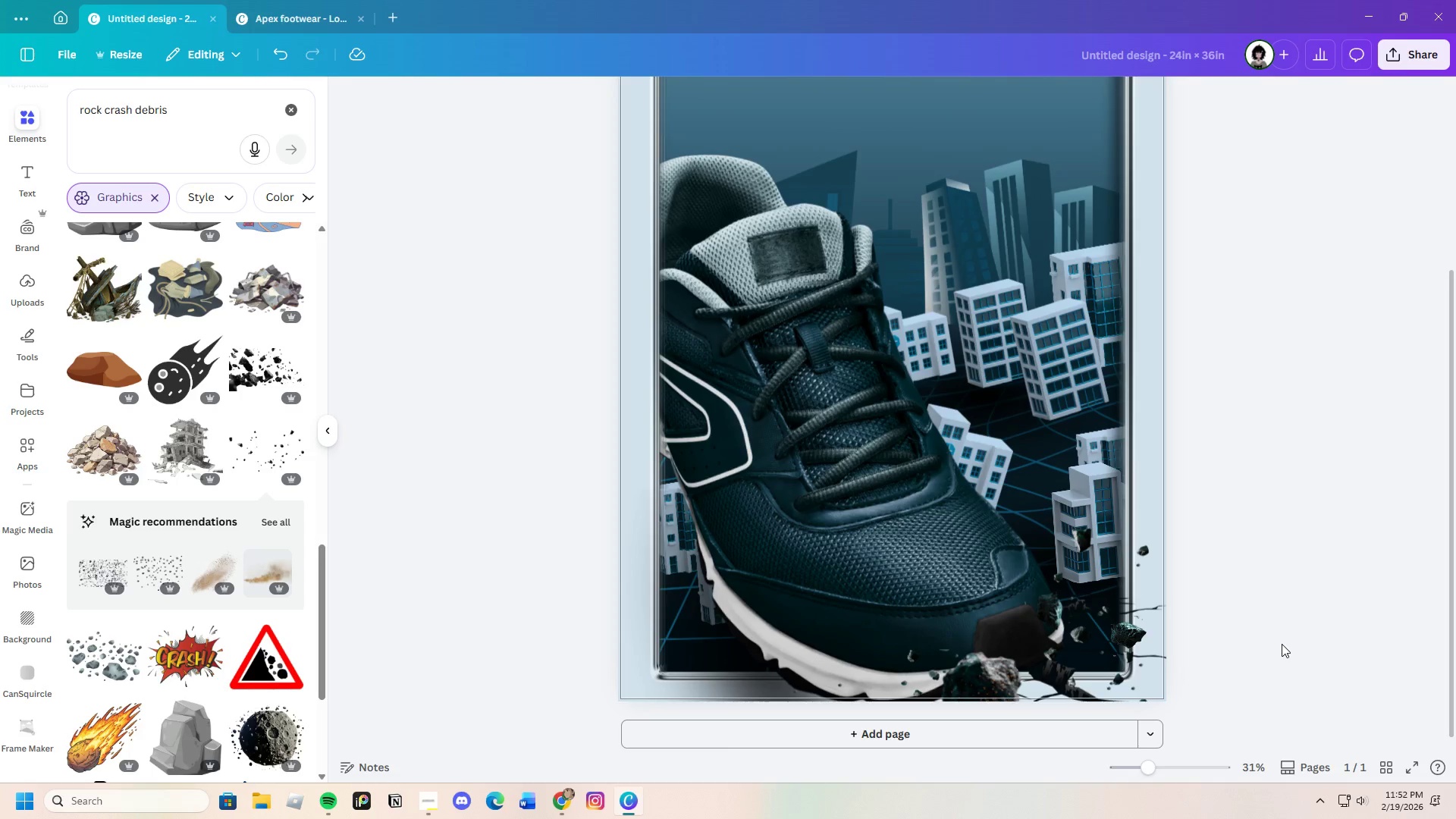 
scroll: coordinate [1256, 654], scroll_direction: down, amount: 2.0
 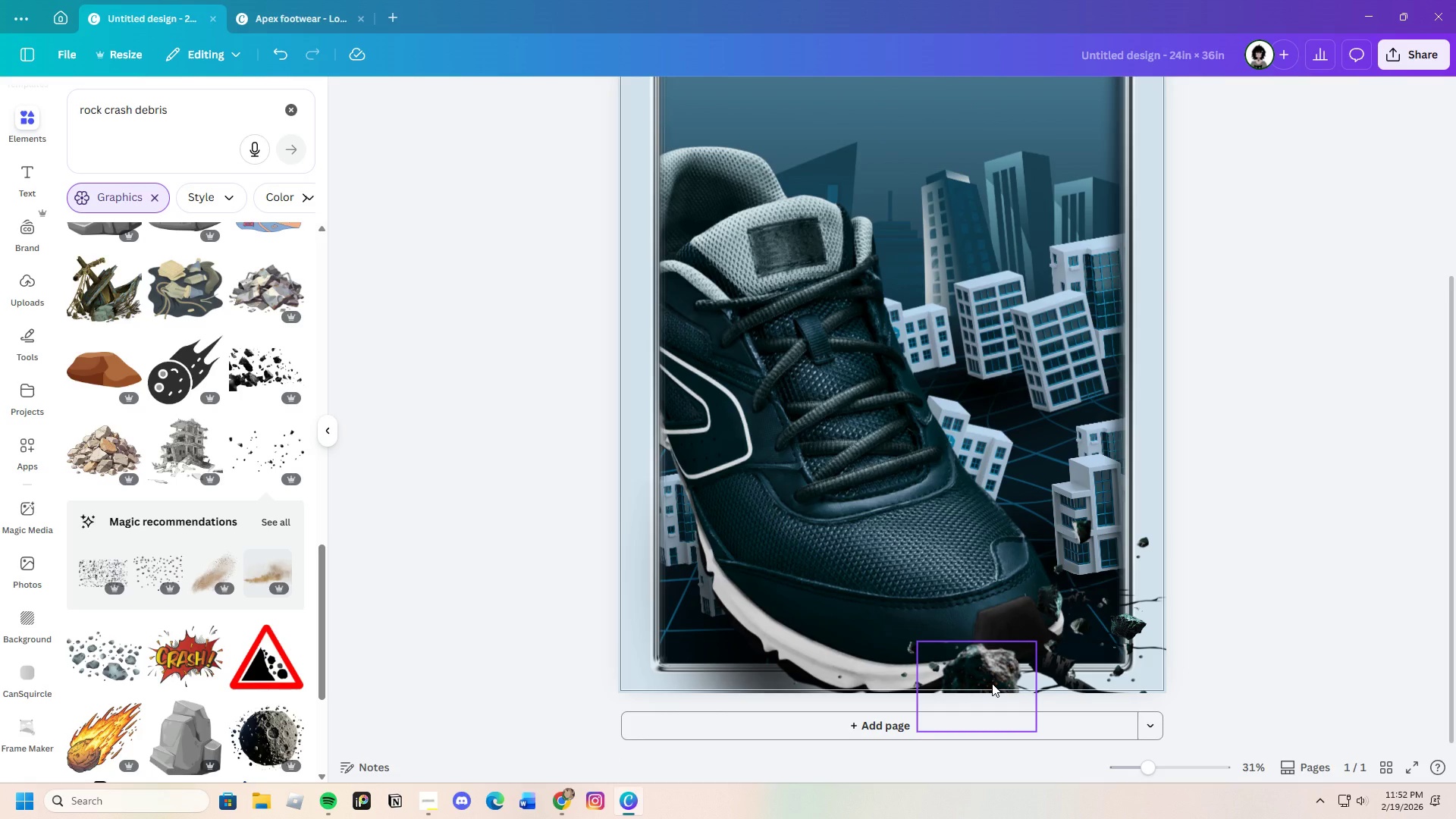 
left_click_drag(start_coordinate=[992, 683], to_coordinate=[964, 603])
 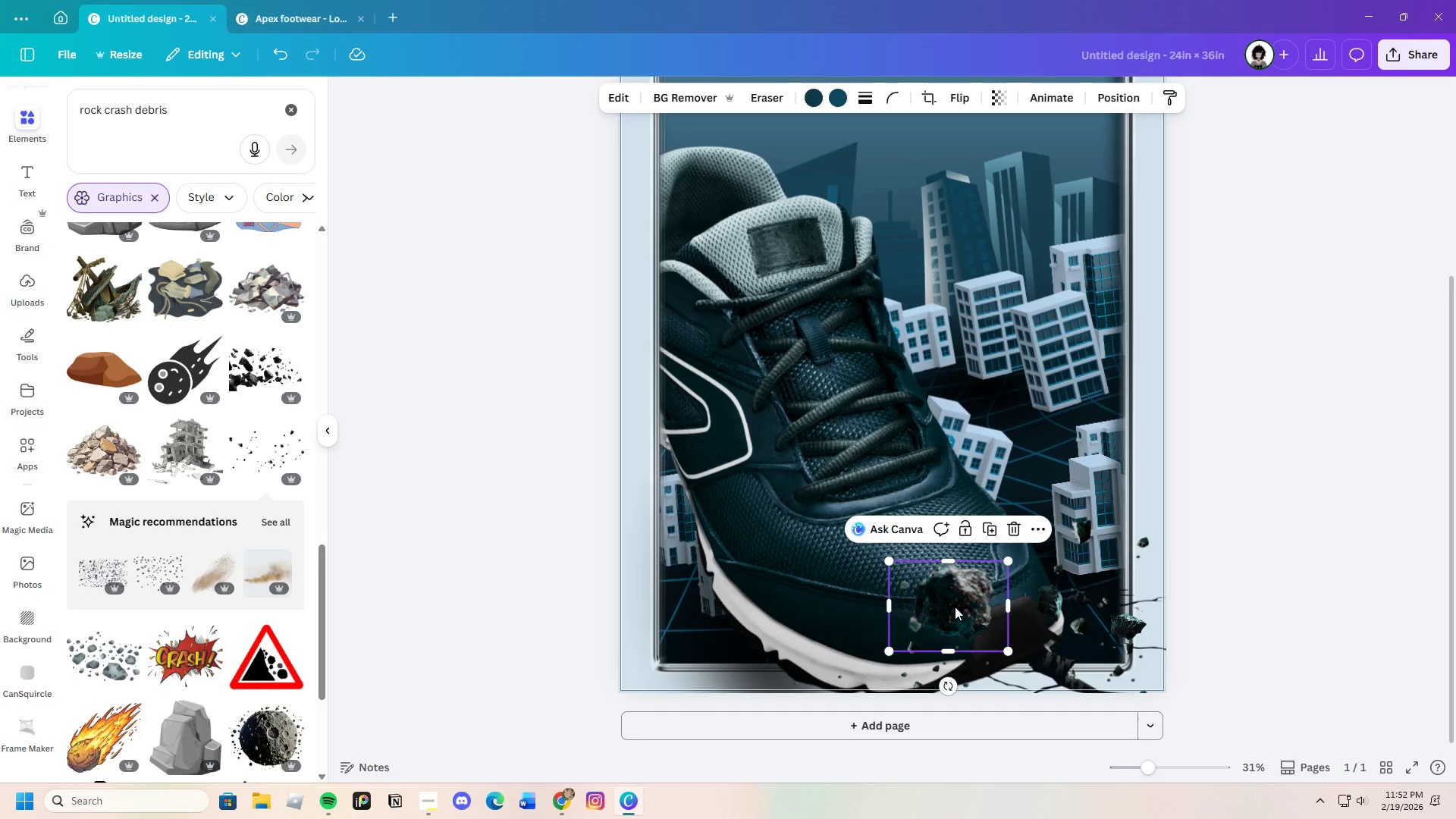 
left_click_drag(start_coordinate=[968, 601], to_coordinate=[981, 690])
 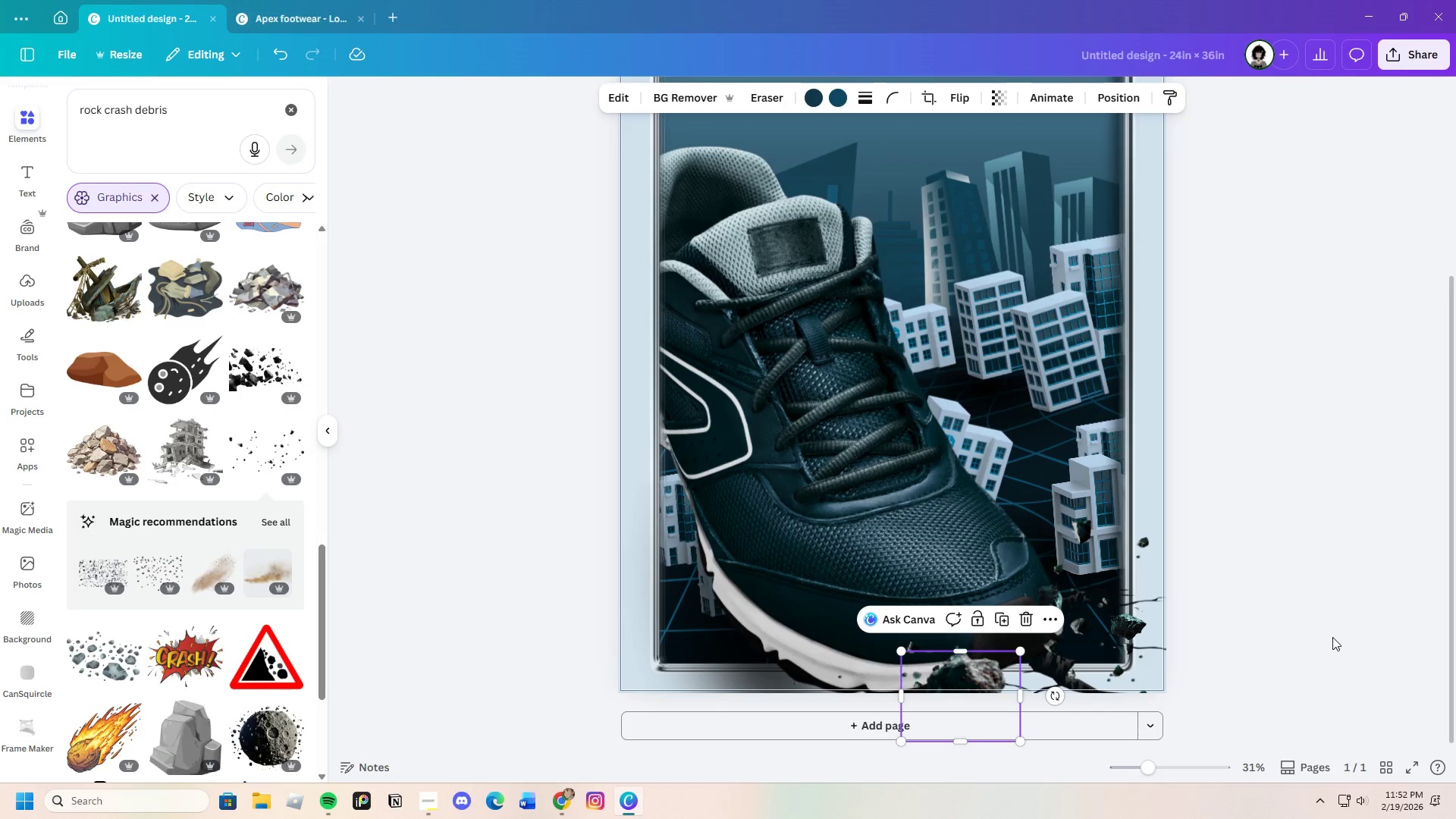 
left_click([1332, 637])
 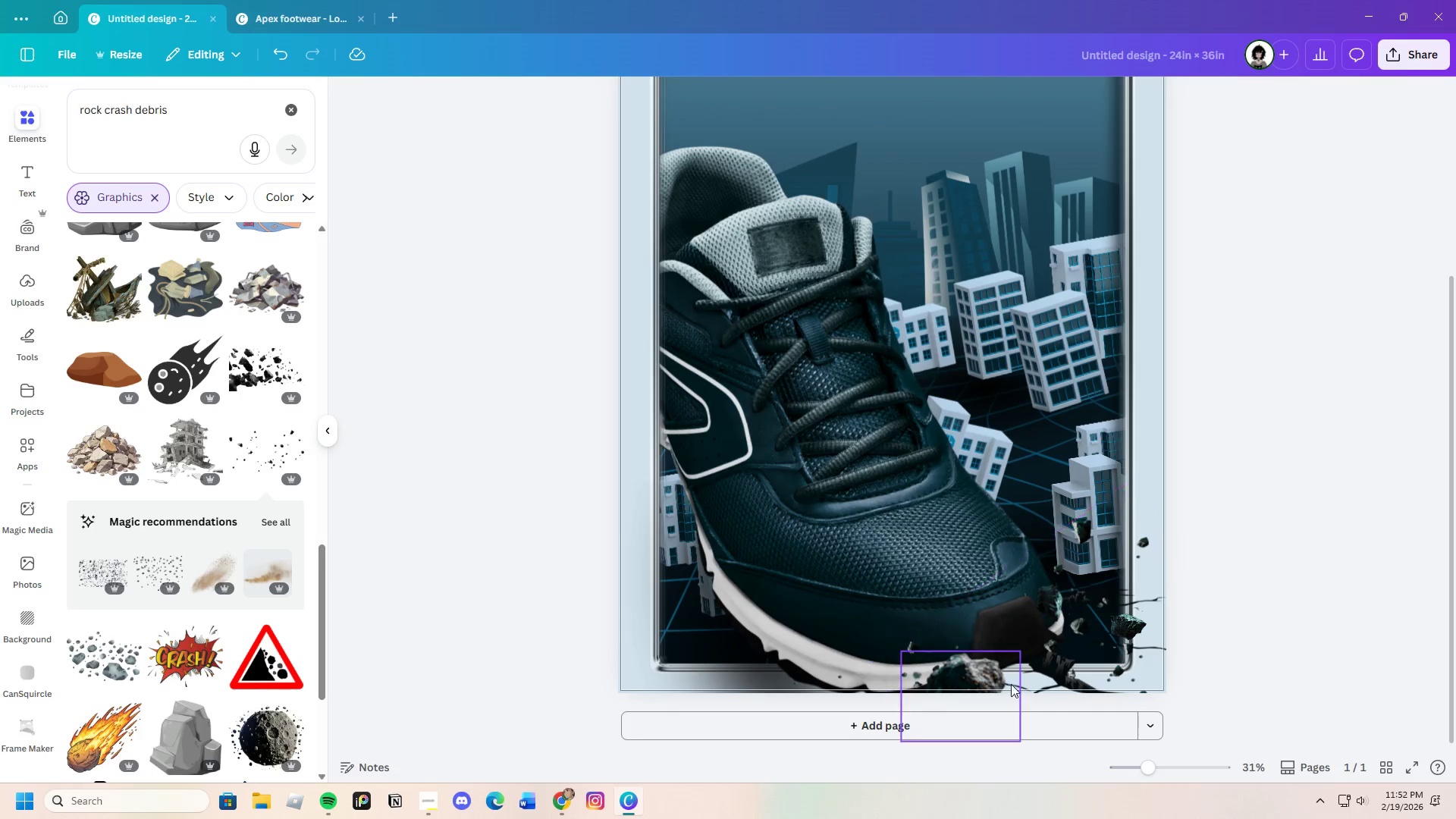 
left_click_drag(start_coordinate=[991, 680], to_coordinate=[997, 664])
 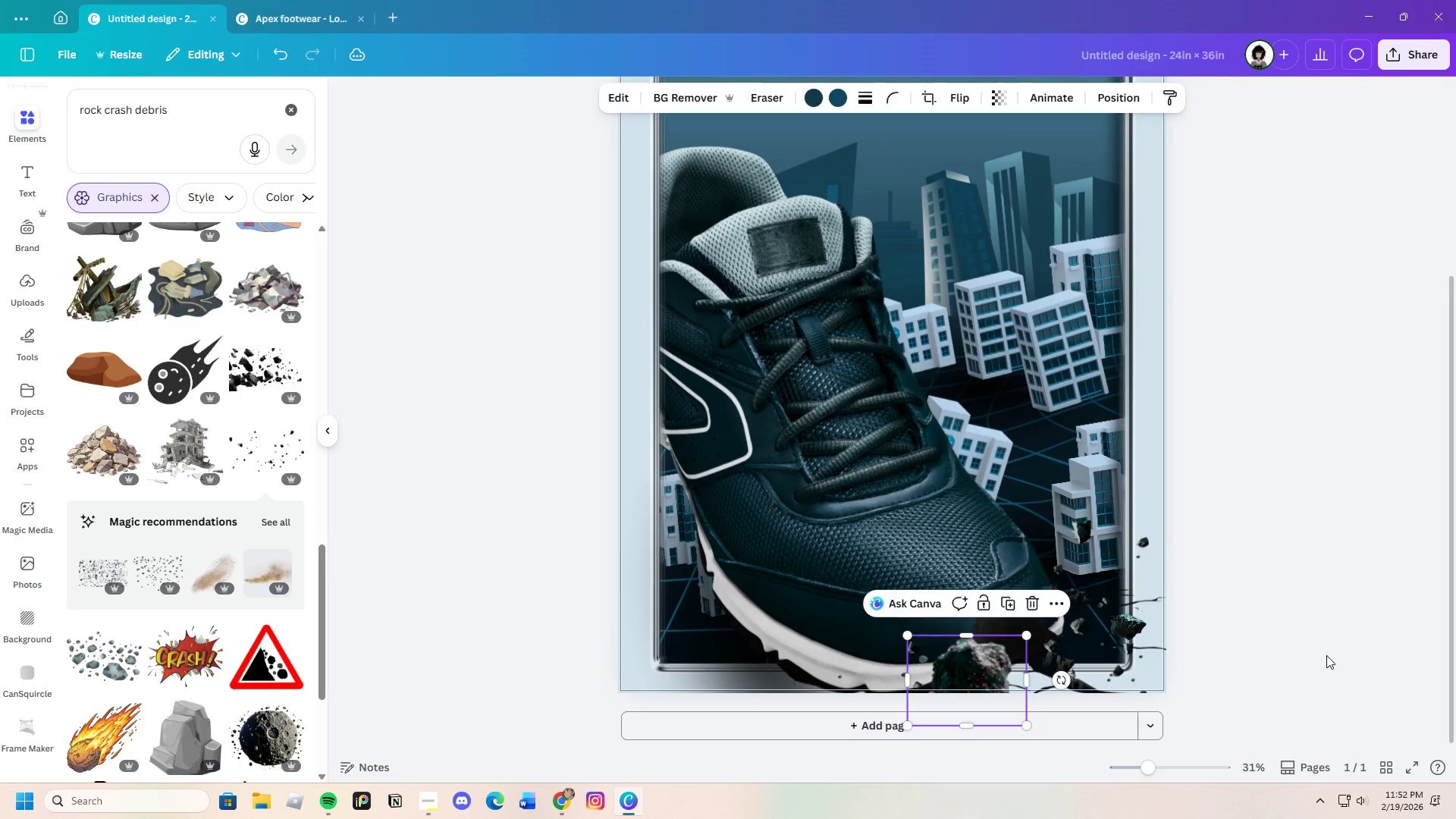 
left_click([1326, 655])
 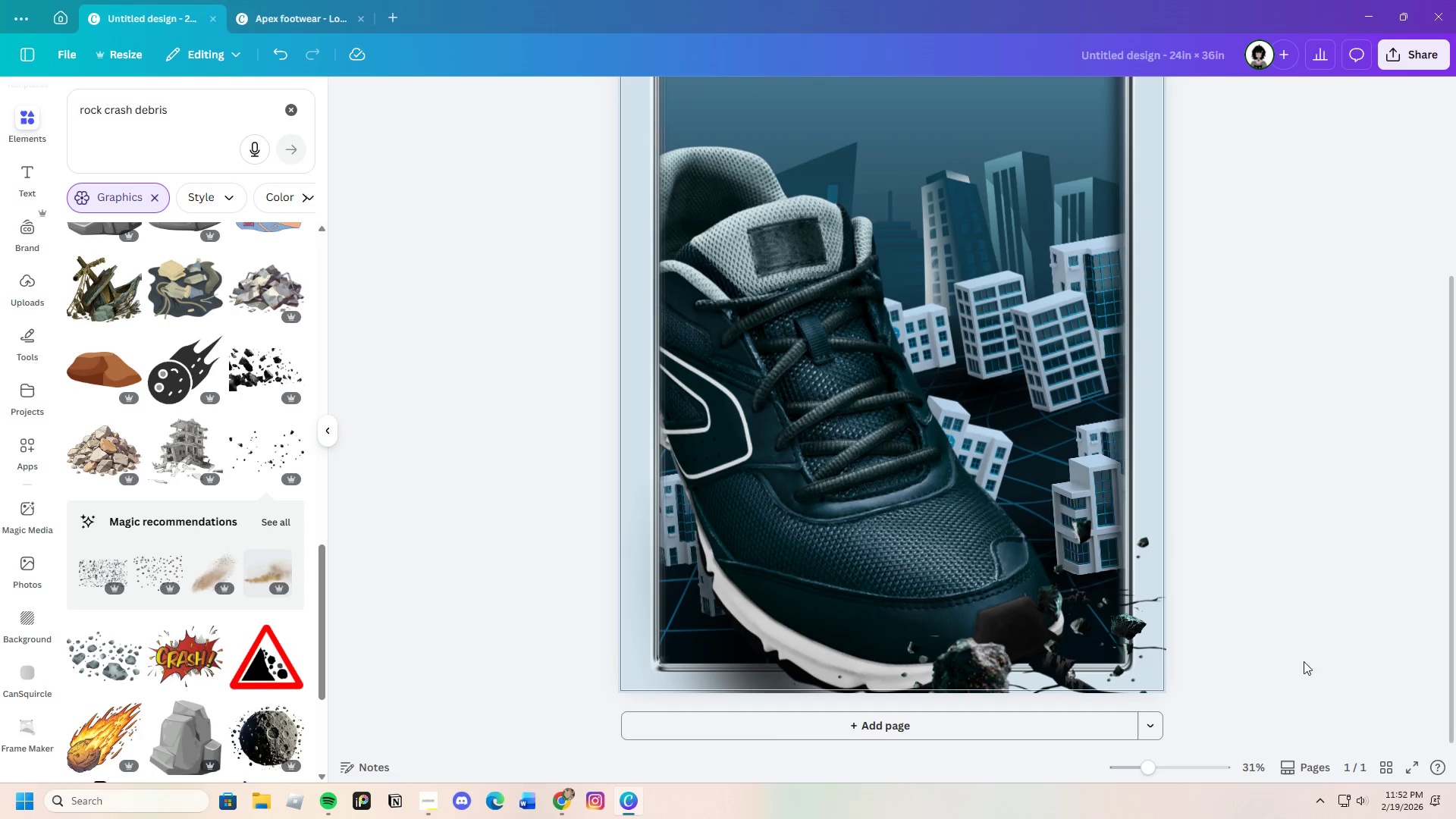 
left_click_drag(start_coordinate=[1169, 766], to_coordinate=[1144, 778])
 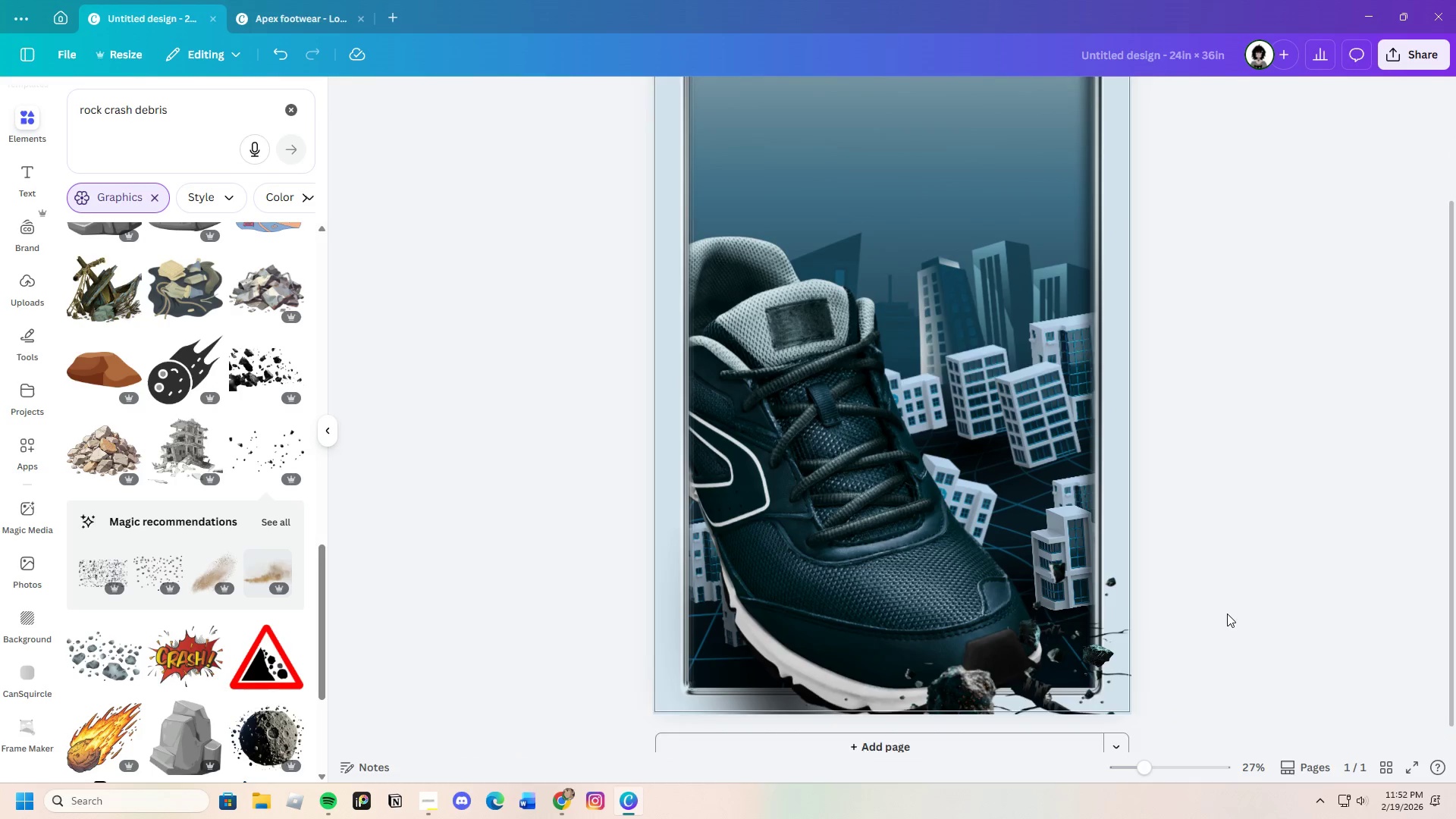 
scroll: coordinate [1227, 613], scroll_direction: up, amount: 1.0
 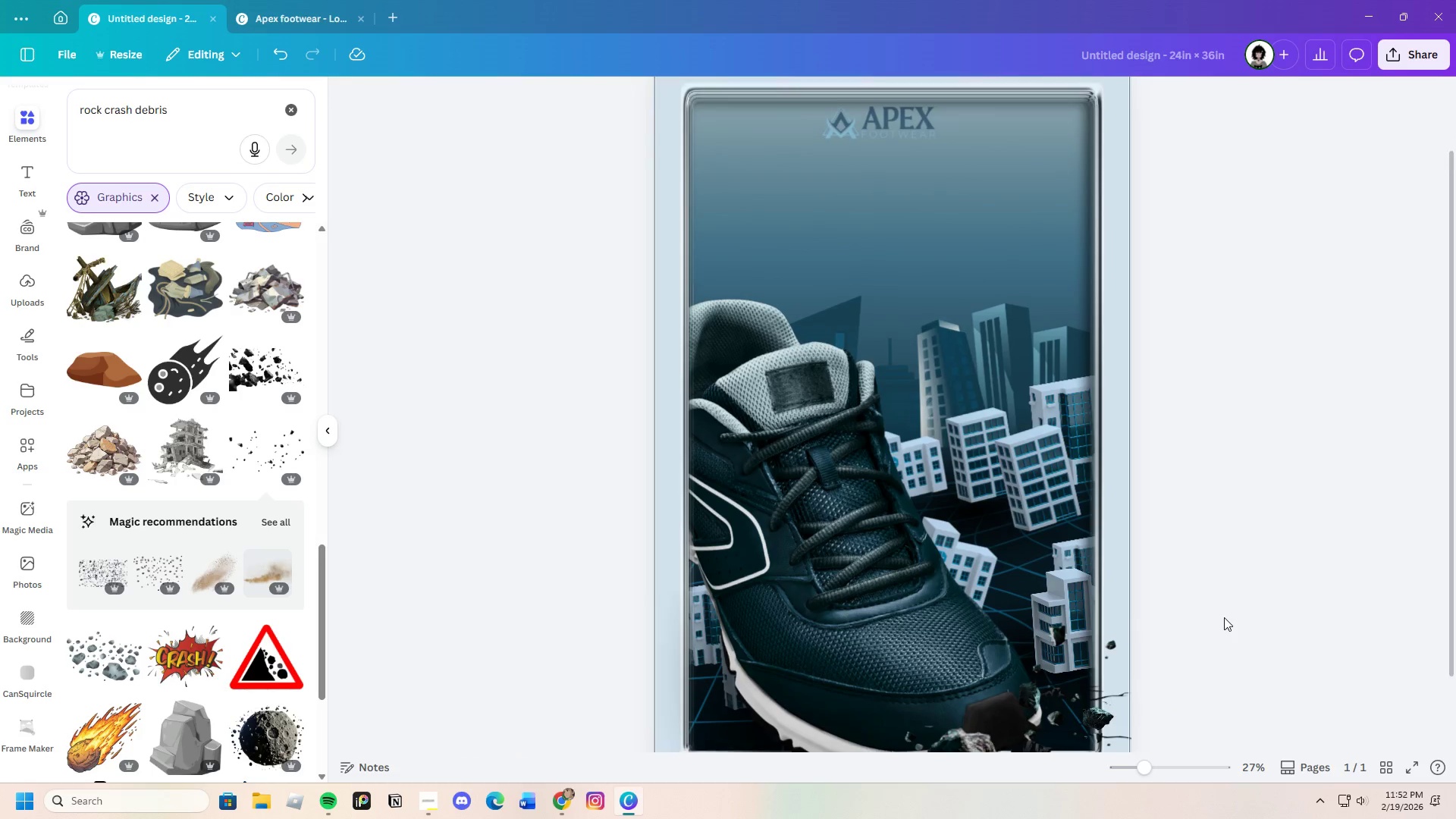 
scroll: coordinate [1224, 617], scroll_direction: down, amount: 1.0
 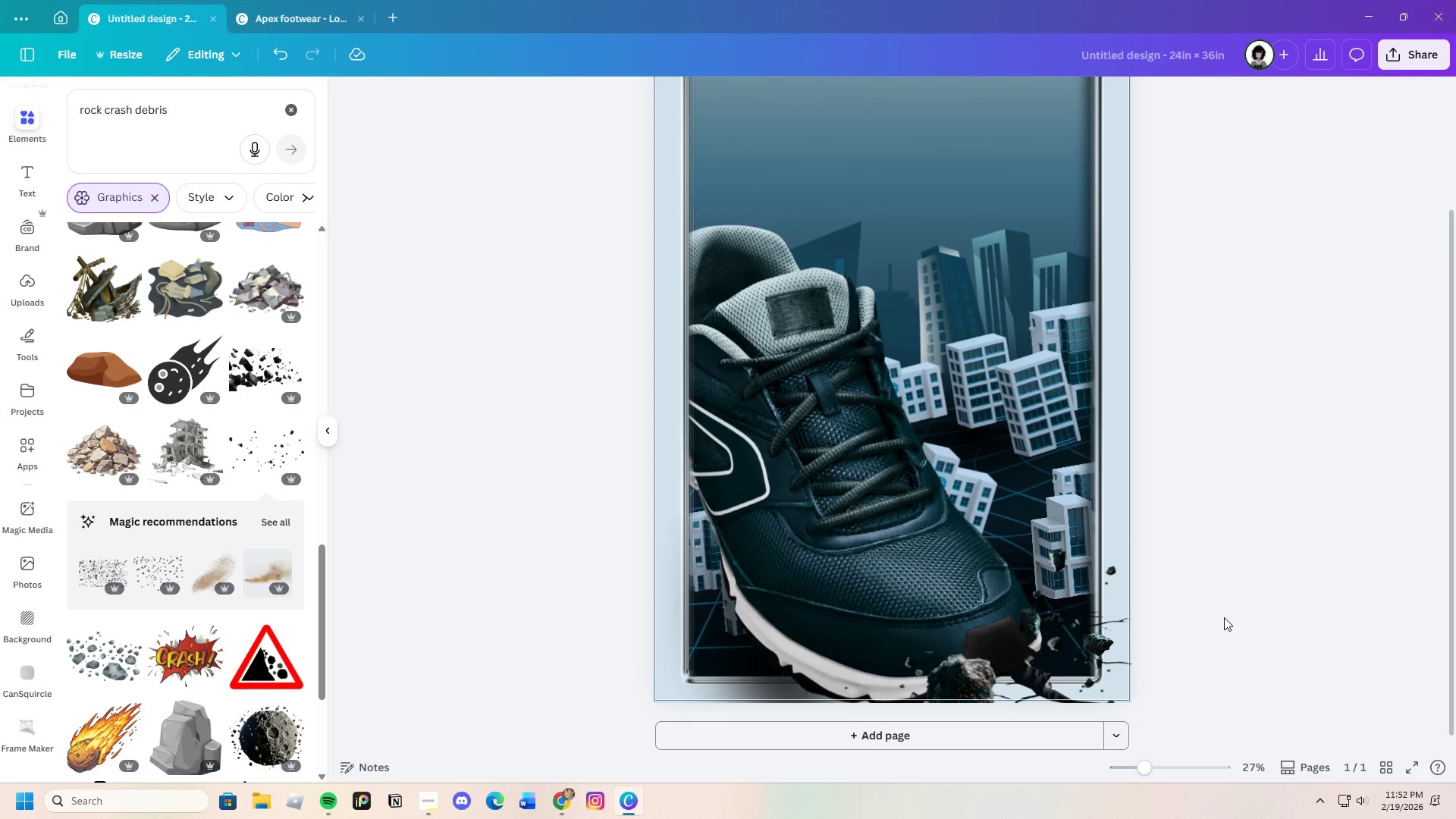 
scroll: coordinate [1224, 617], scroll_direction: up, amount: 1.0
 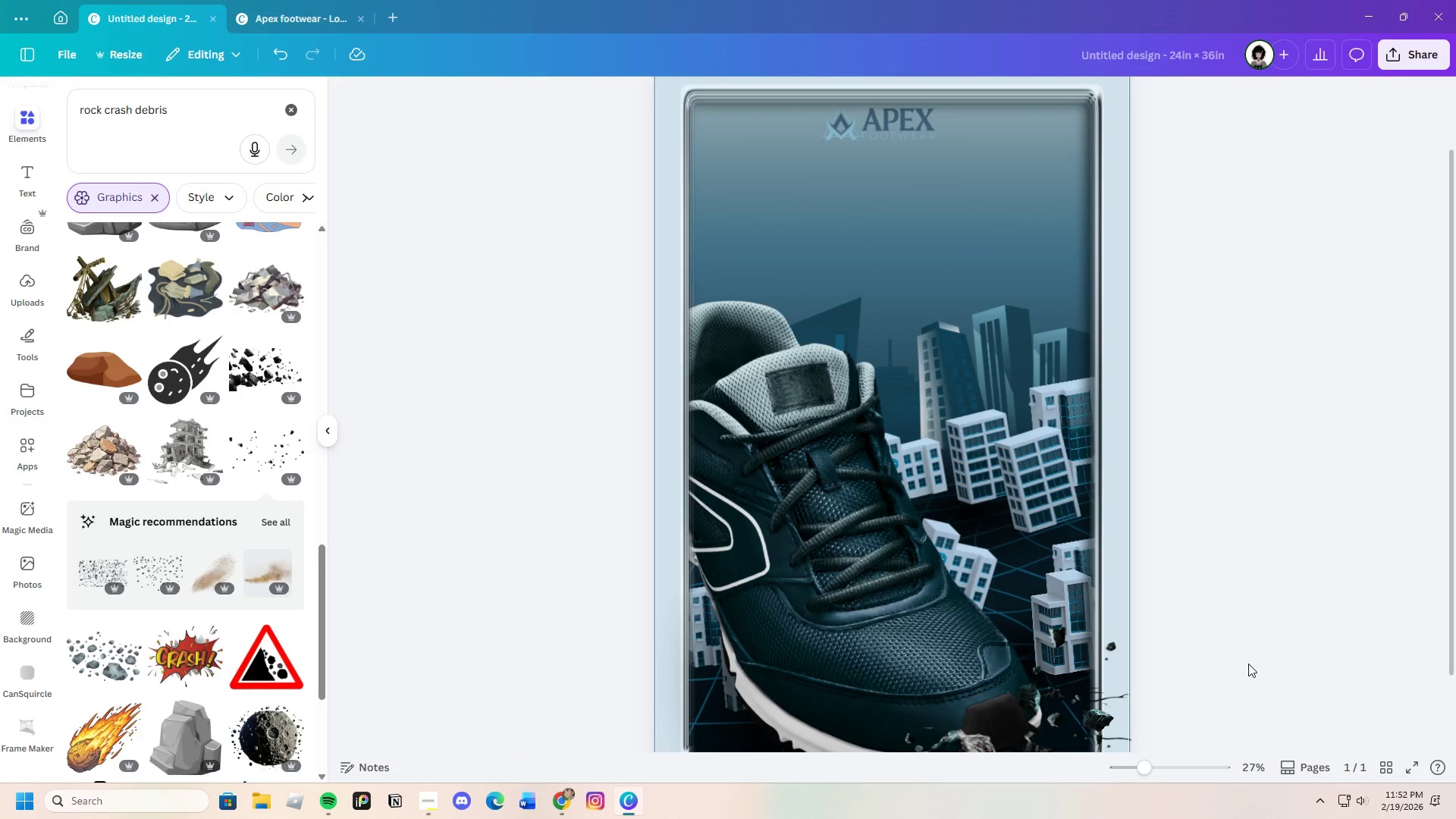 
scroll: coordinate [1262, 674], scroll_direction: down, amount: 1.0
 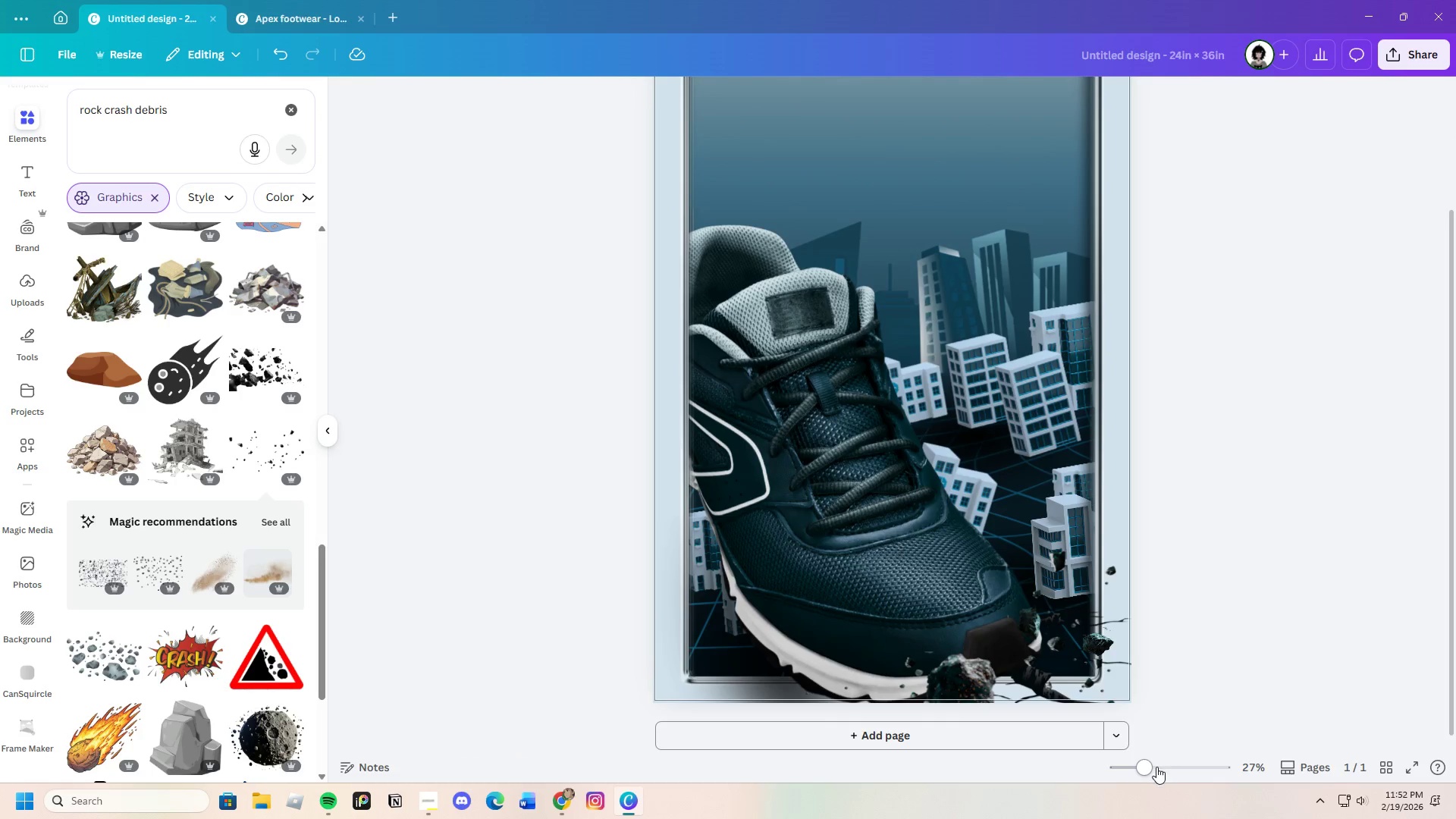 
left_click_drag(start_coordinate=[1154, 767], to_coordinate=[1142, 771])
 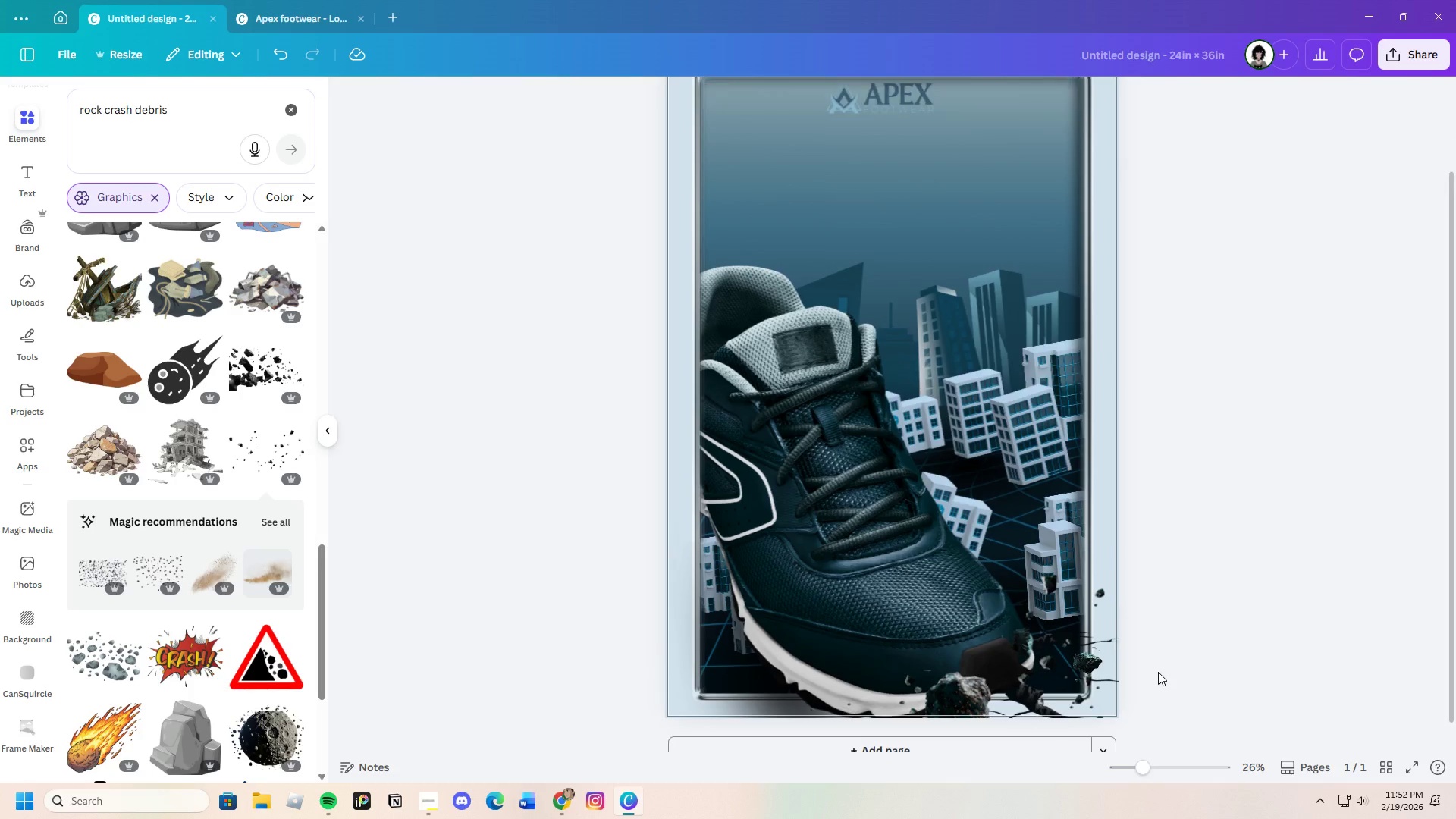 
scroll: coordinate [1158, 672], scroll_direction: up, amount: 1.0
 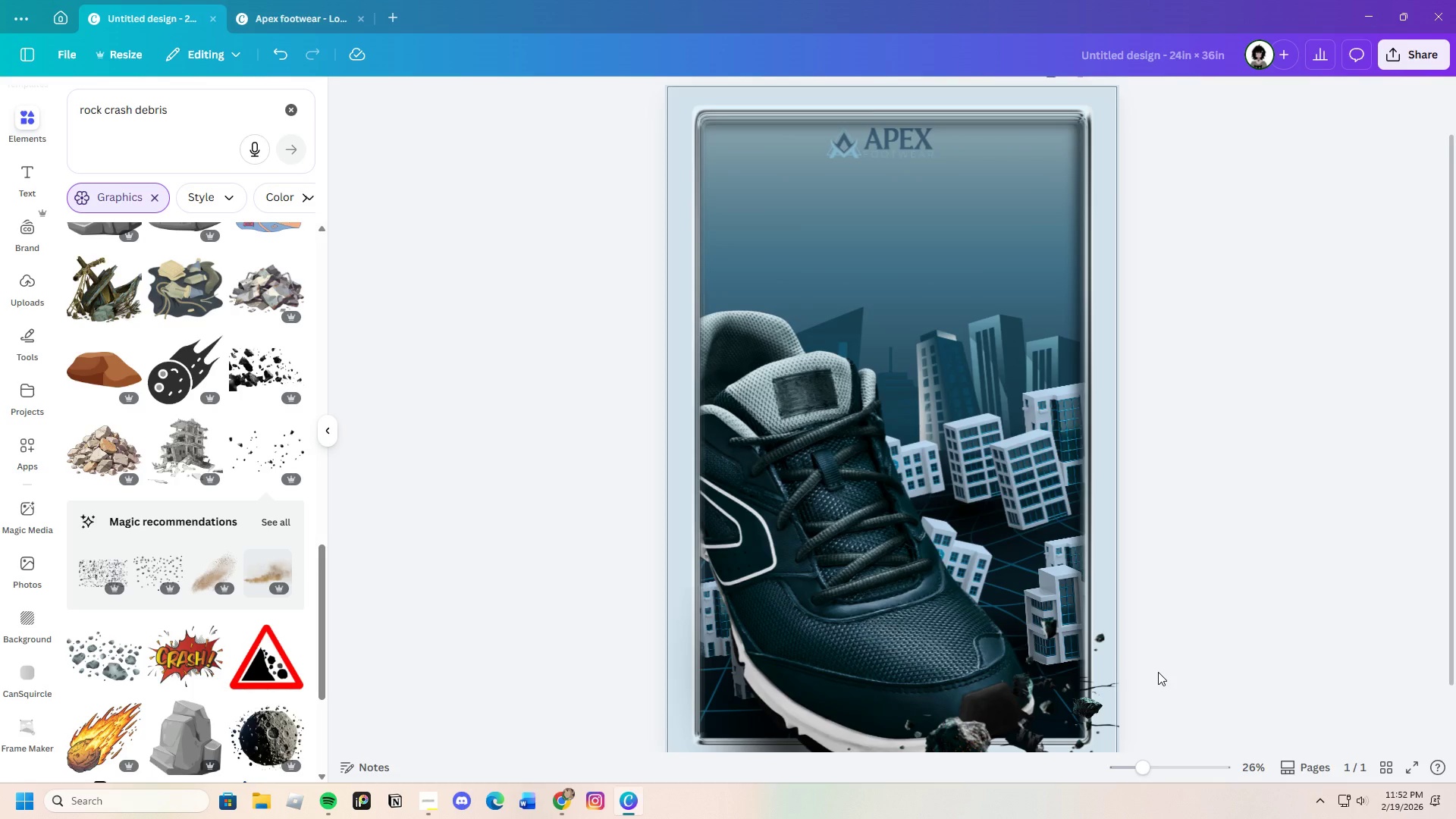 
scroll: coordinate [1158, 672], scroll_direction: down, amount: 1.0
 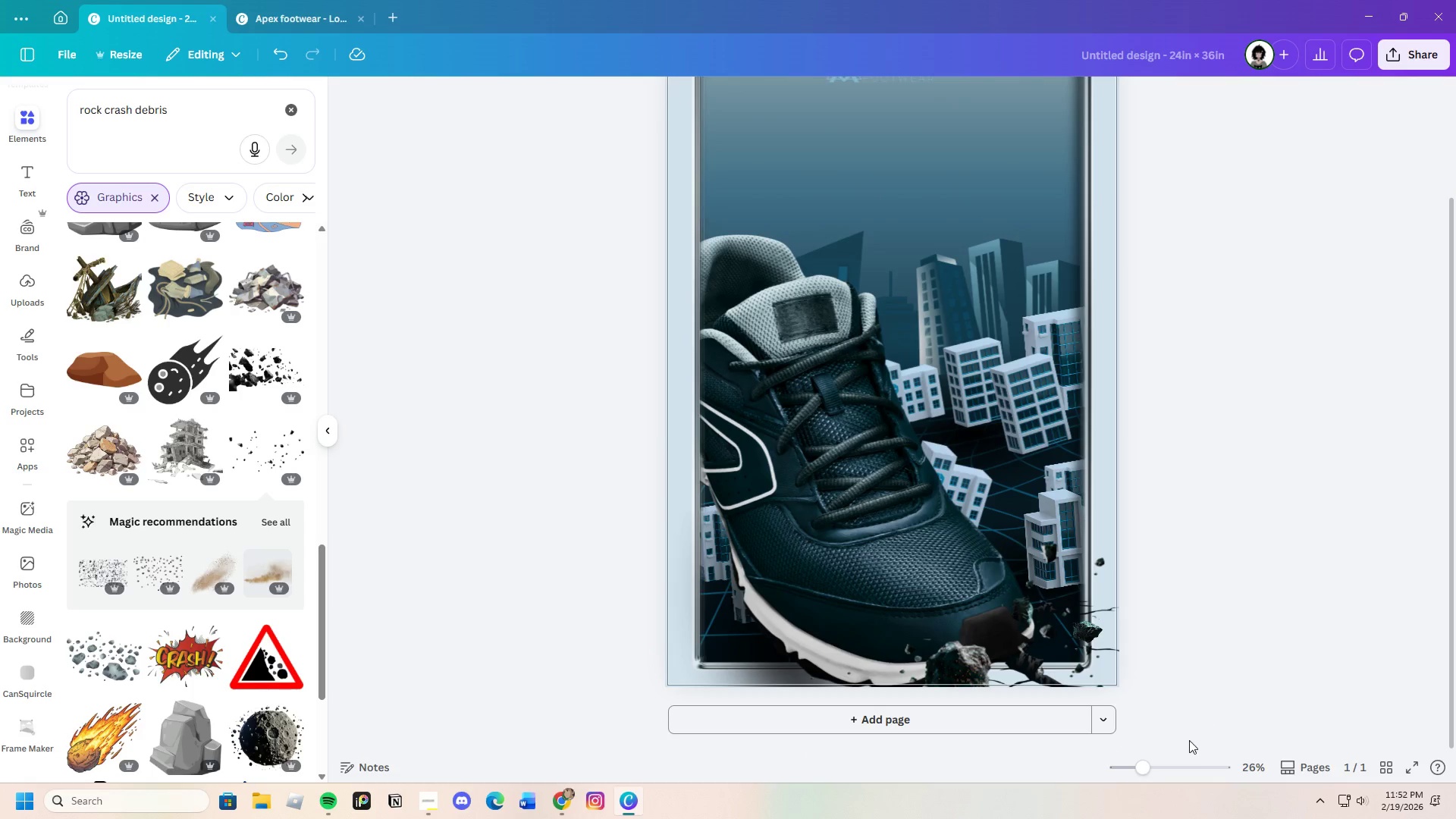 
left_click_drag(start_coordinate=[1153, 770], to_coordinate=[1160, 770])
 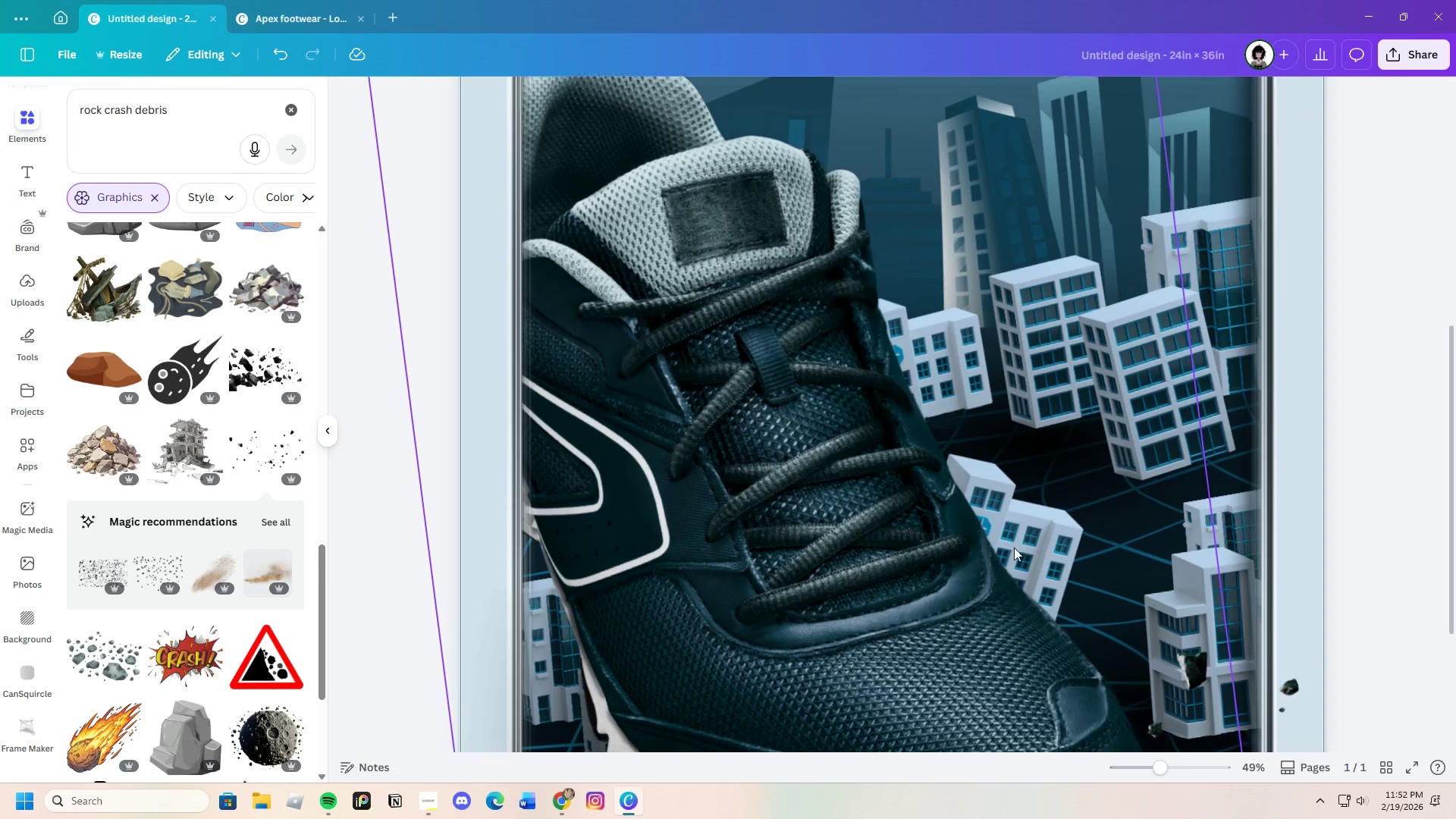 
scroll: coordinate [1015, 548], scroll_direction: down, amount: 3.0
 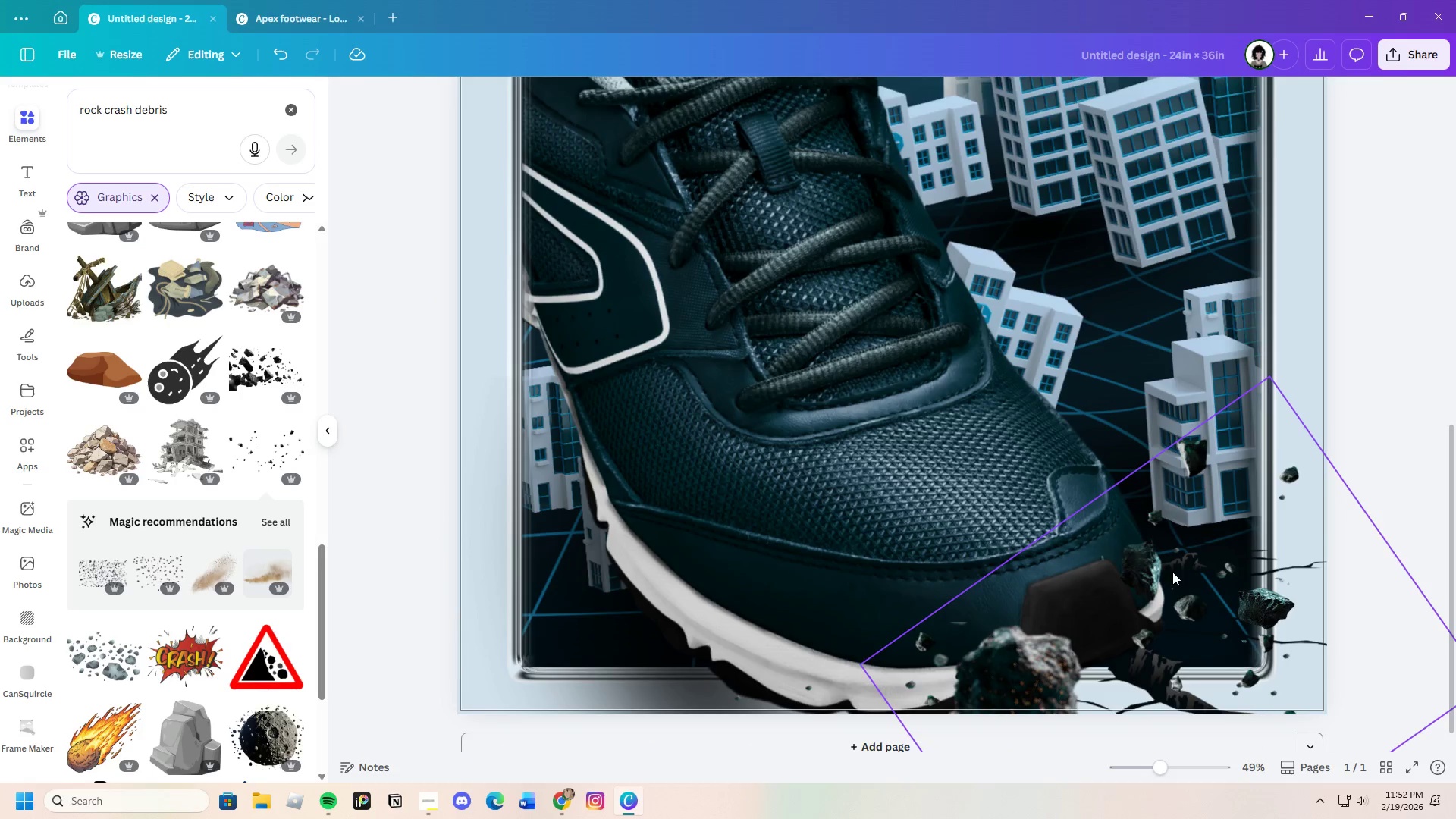 
left_click([1185, 596])
 